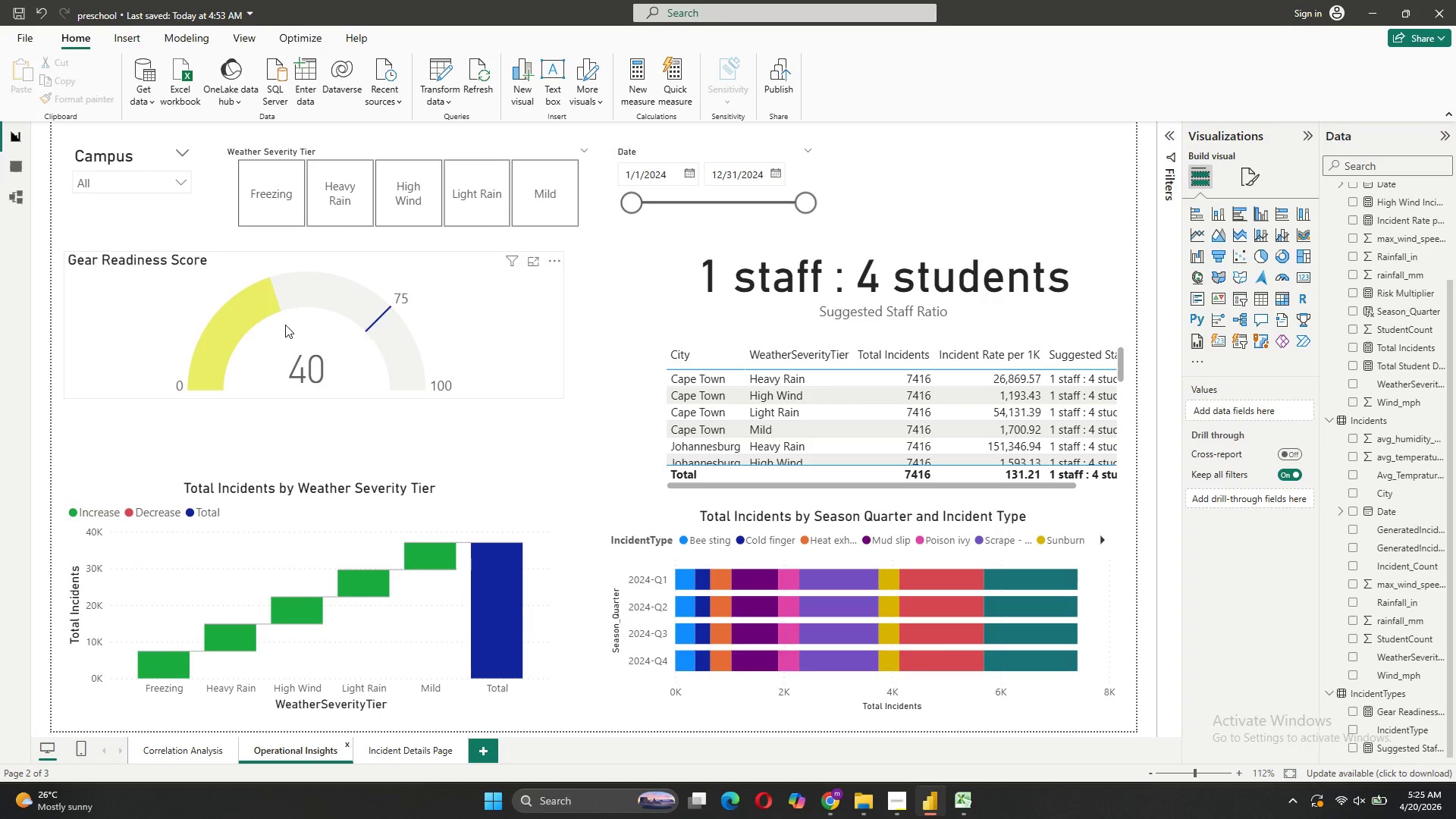 
left_click([413, 753])
 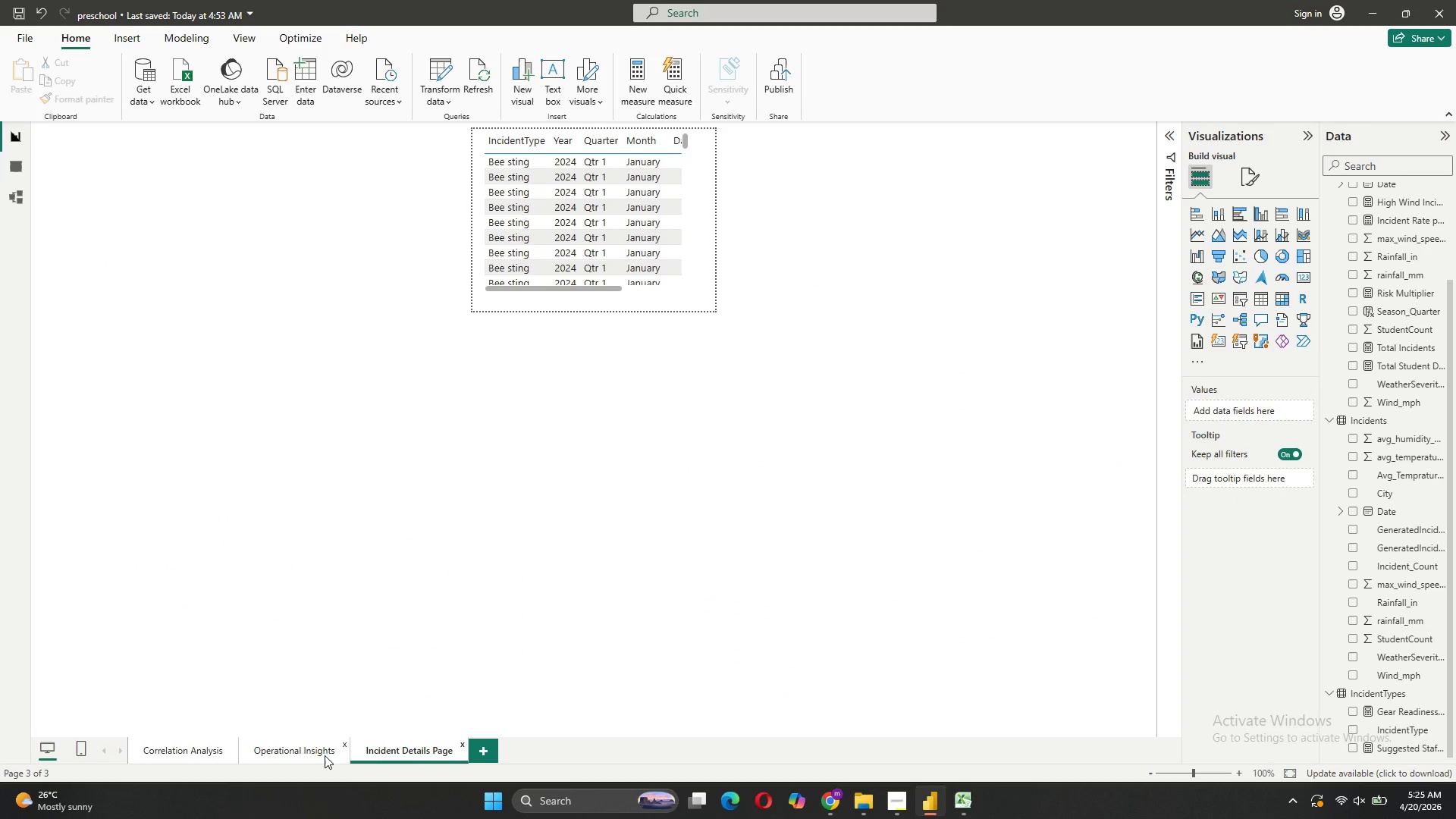 
left_click([281, 755])
 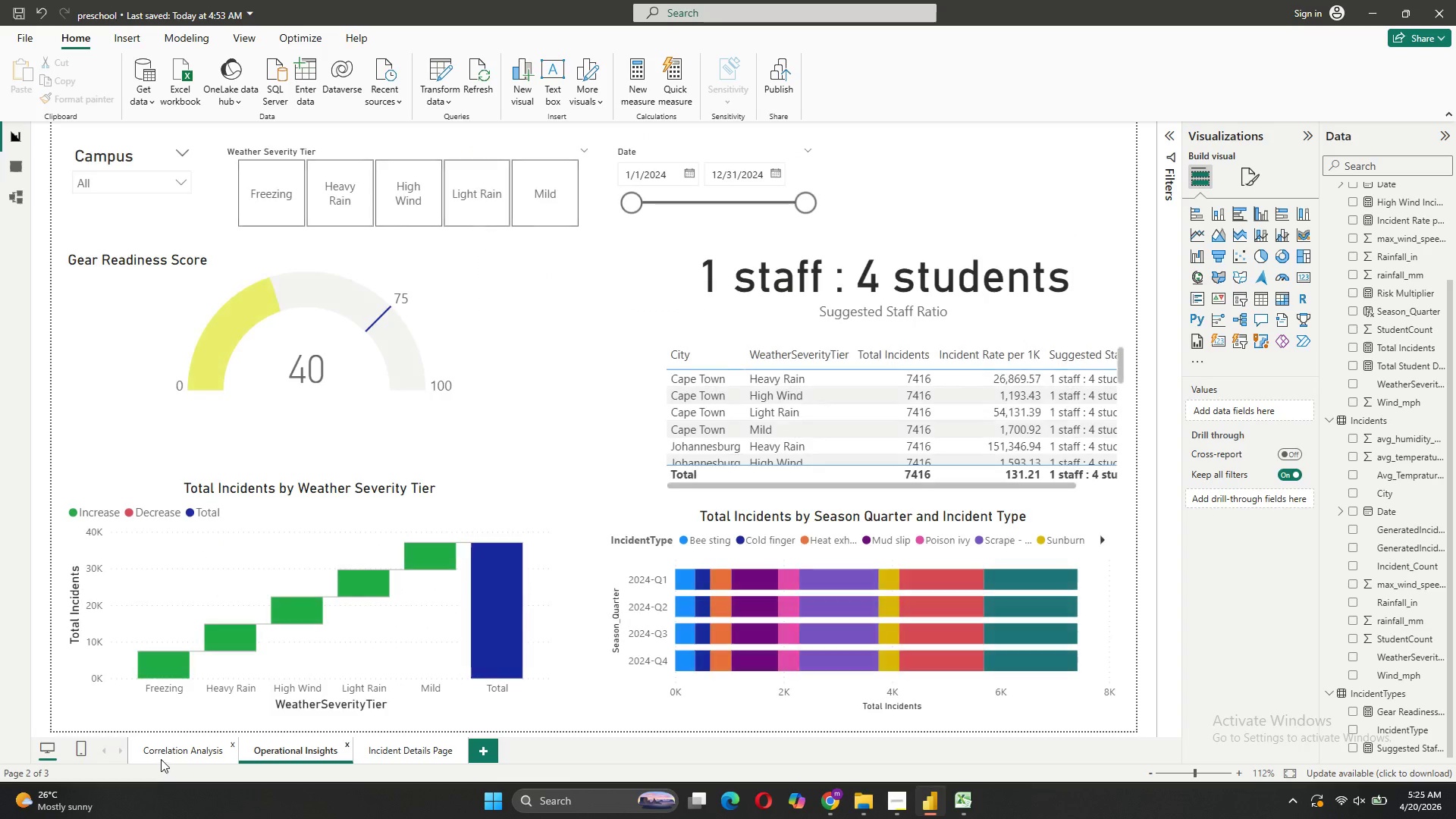 
left_click([160, 755])
 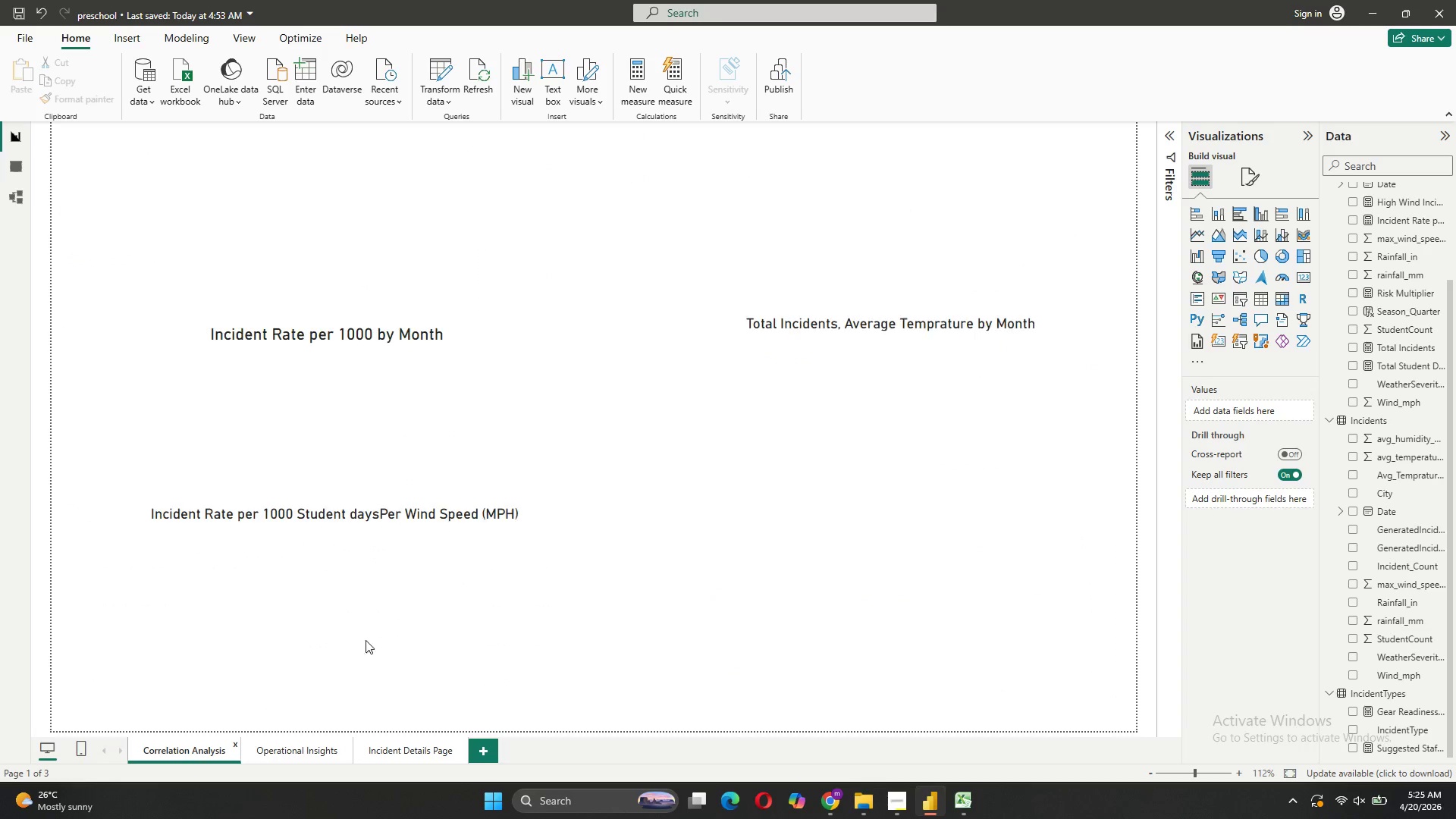 
mouse_move([550, 466])
 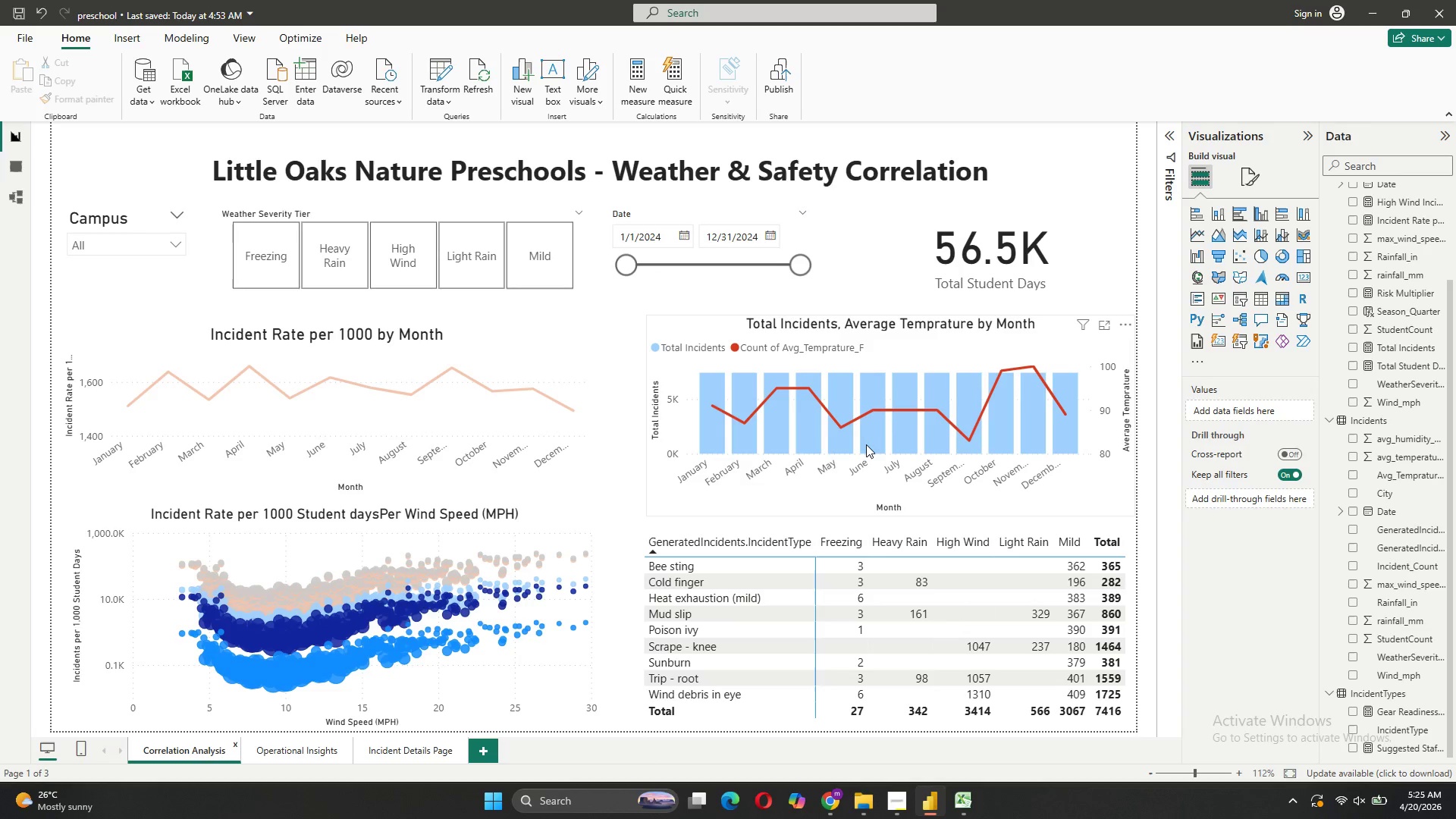 
wait(8.91)
 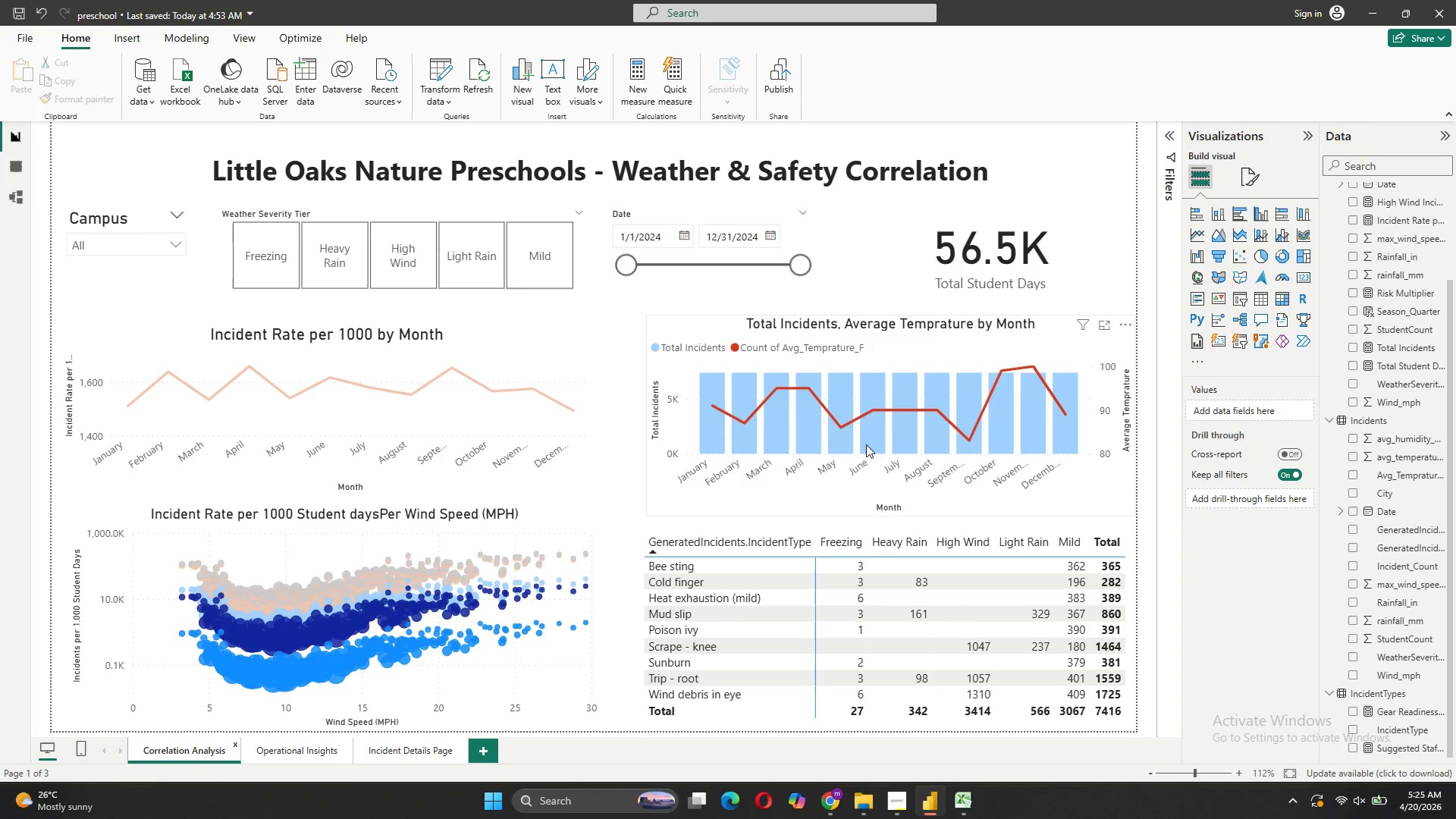 
left_click([170, 251])
 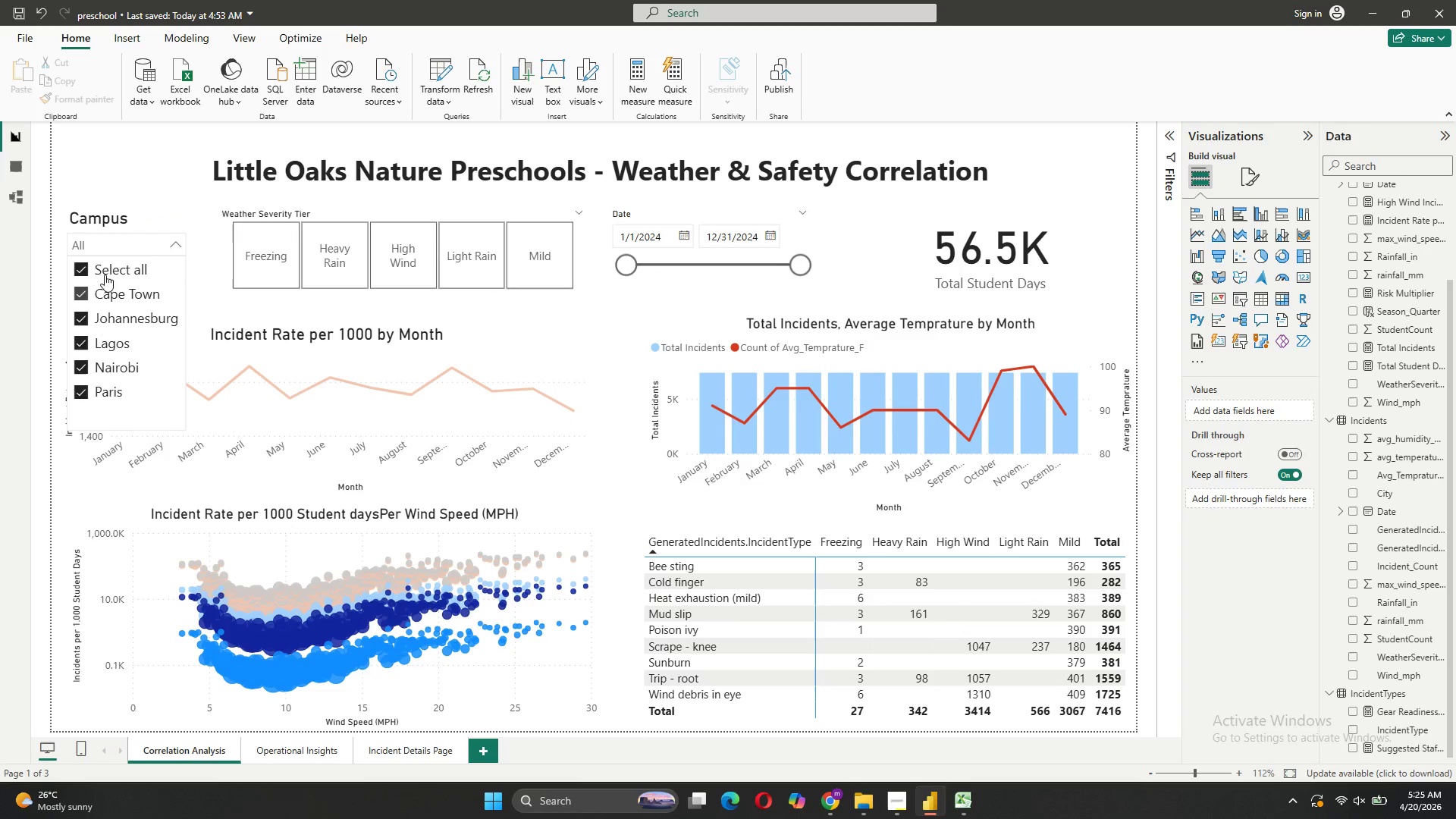 
left_click([90, 265])
 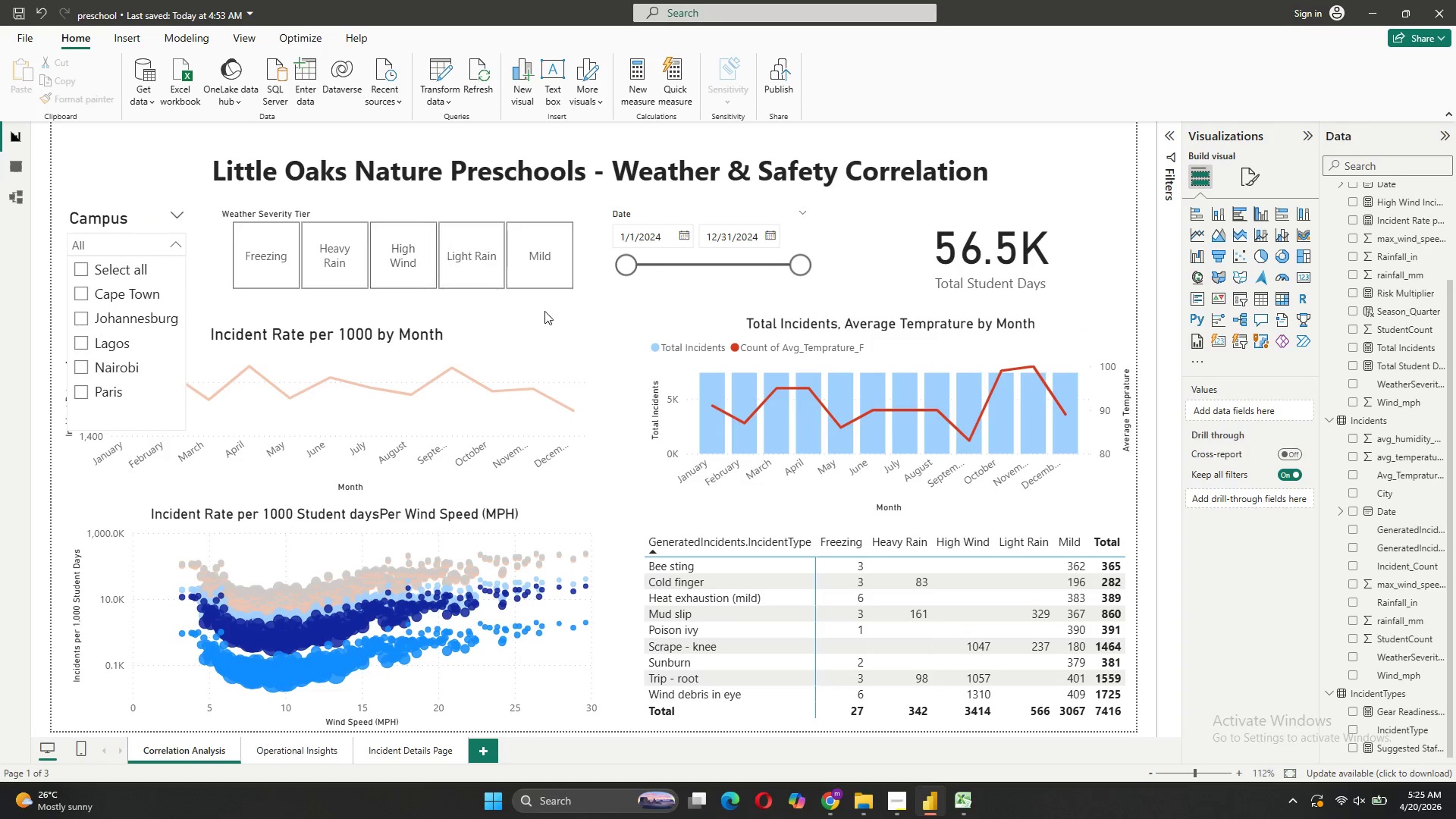 
left_click([544, 311])
 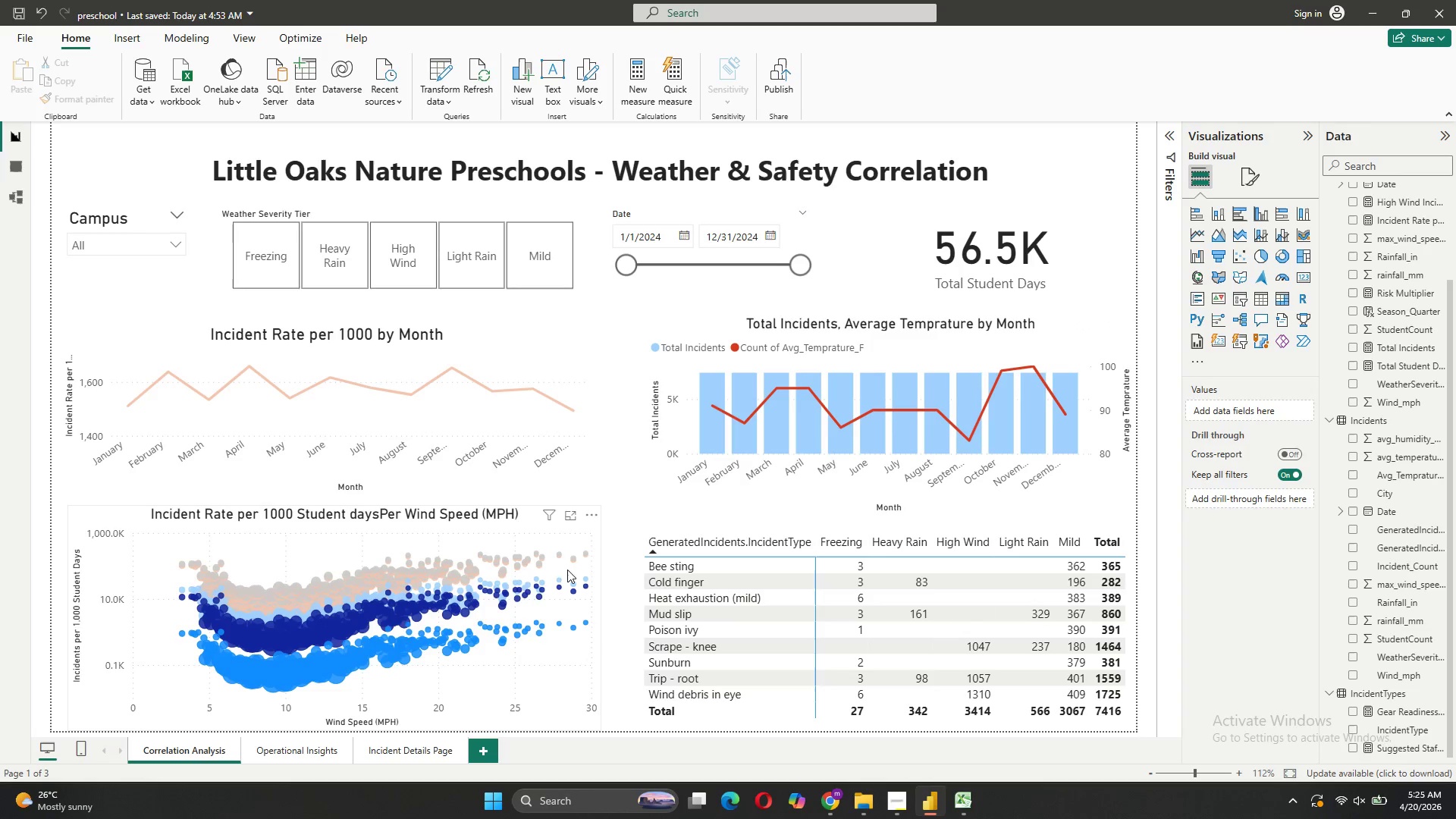 
left_click([583, 532])
 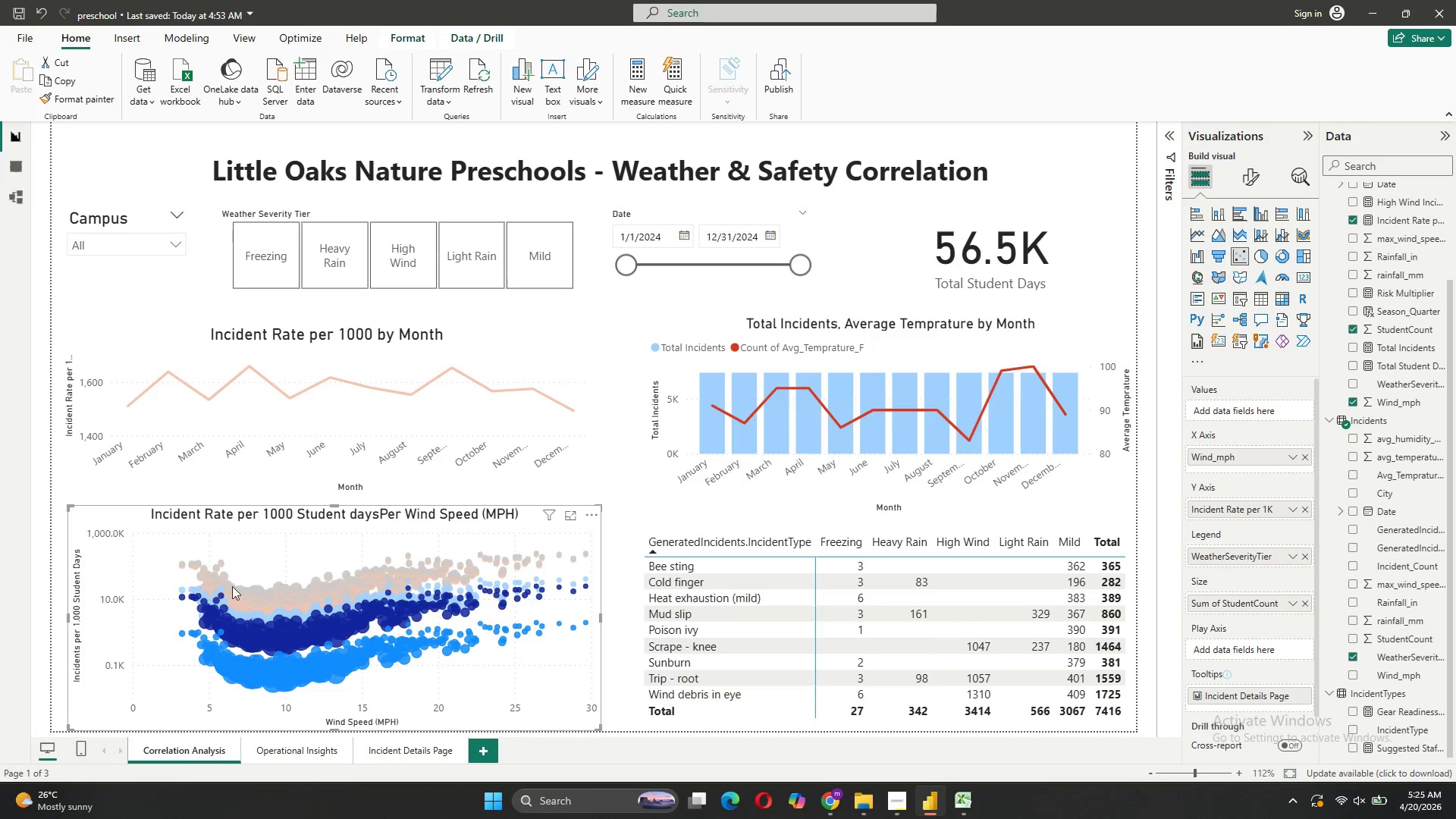 
left_click([235, 603])
 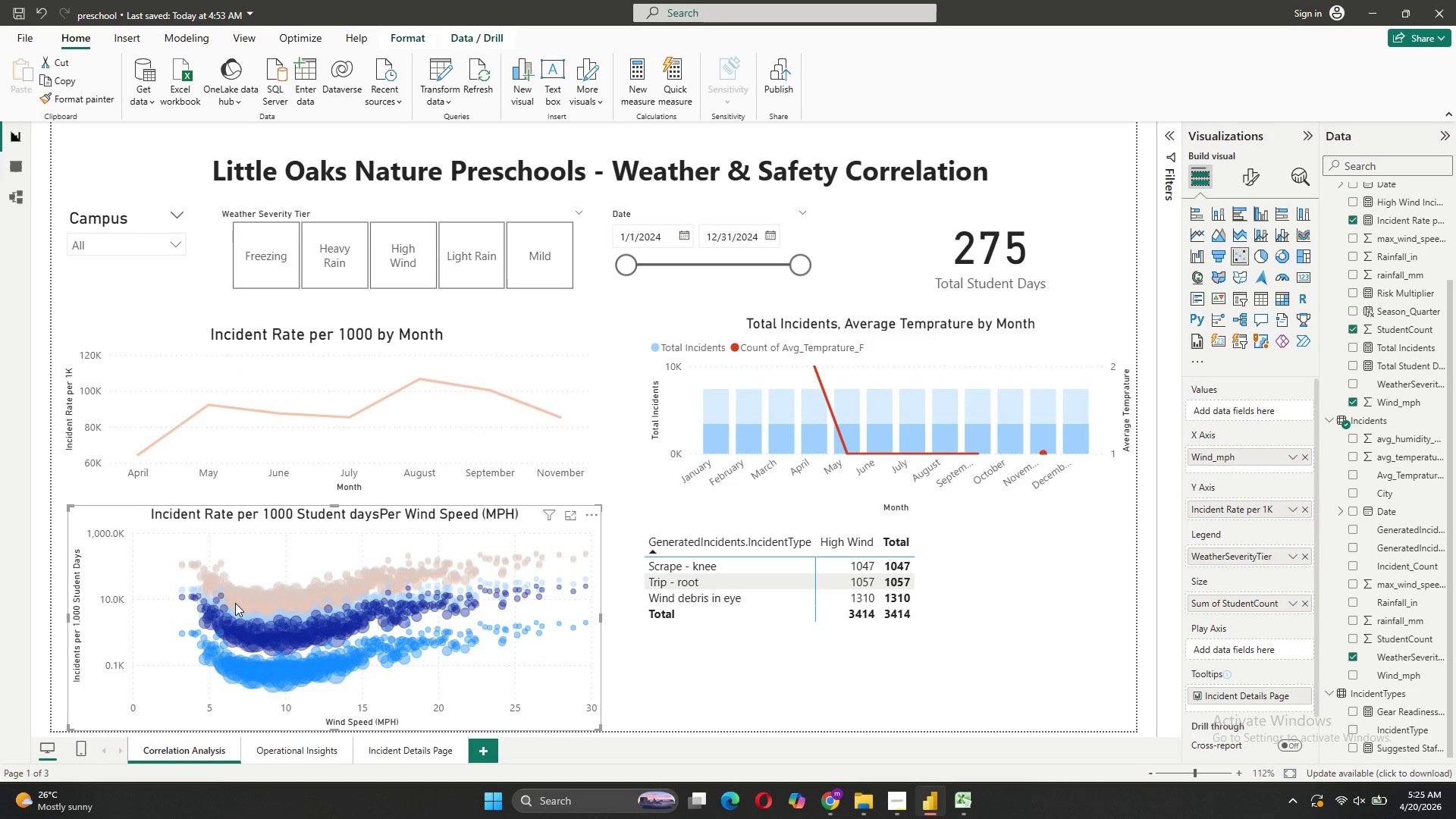 
left_click([235, 603])
 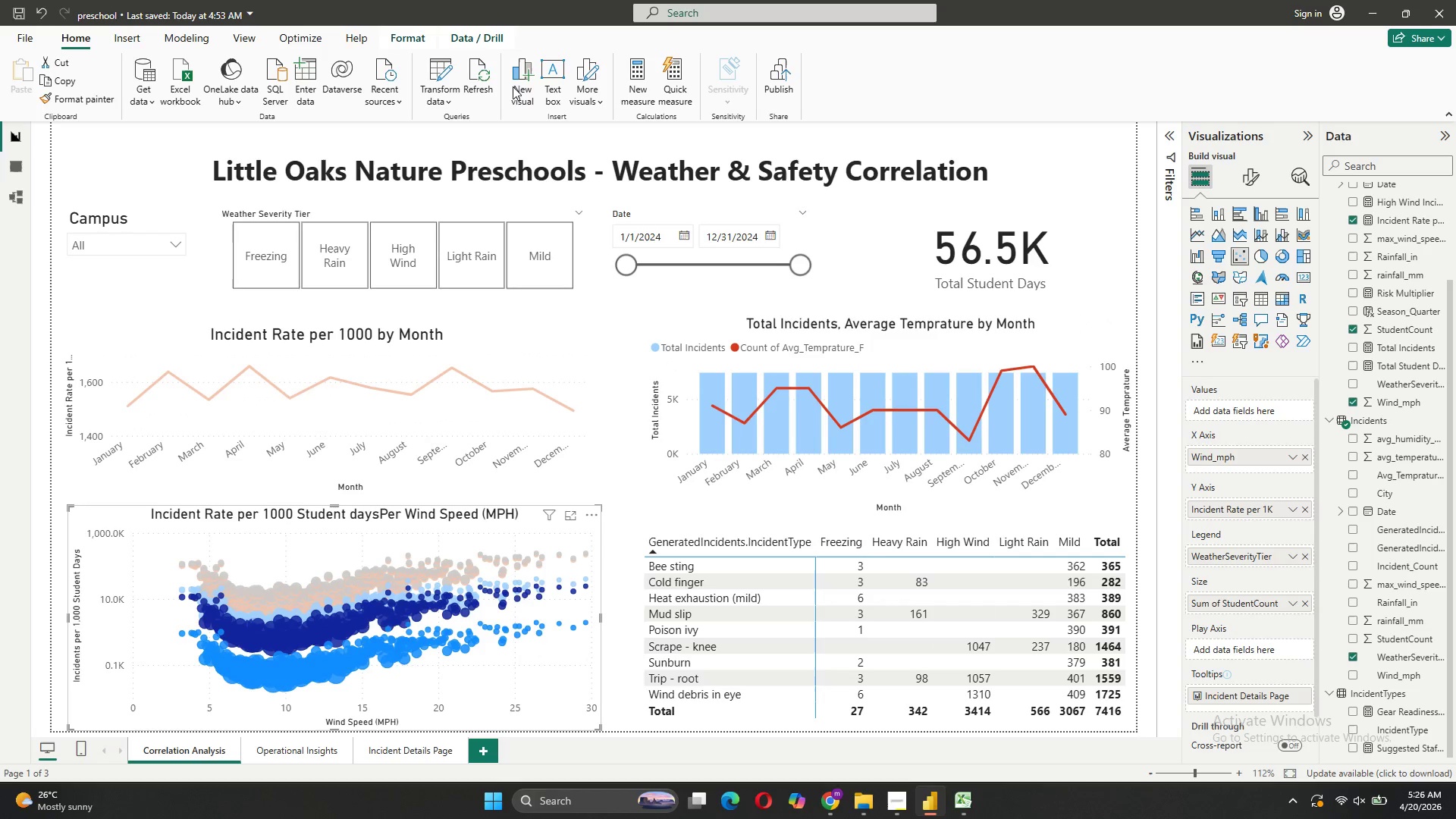 
wait(6.83)
 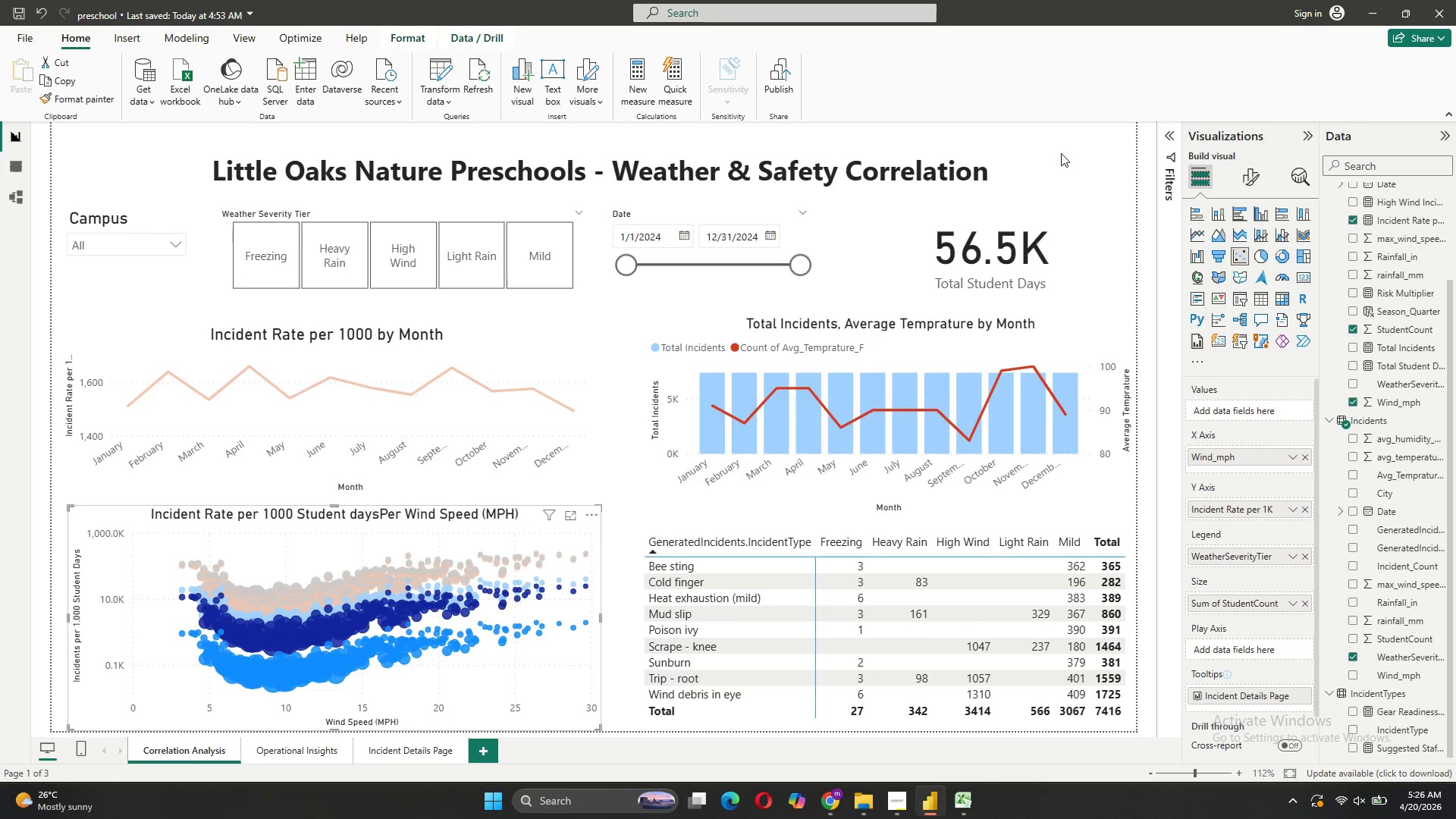 
key(Meta+Shift+S)
 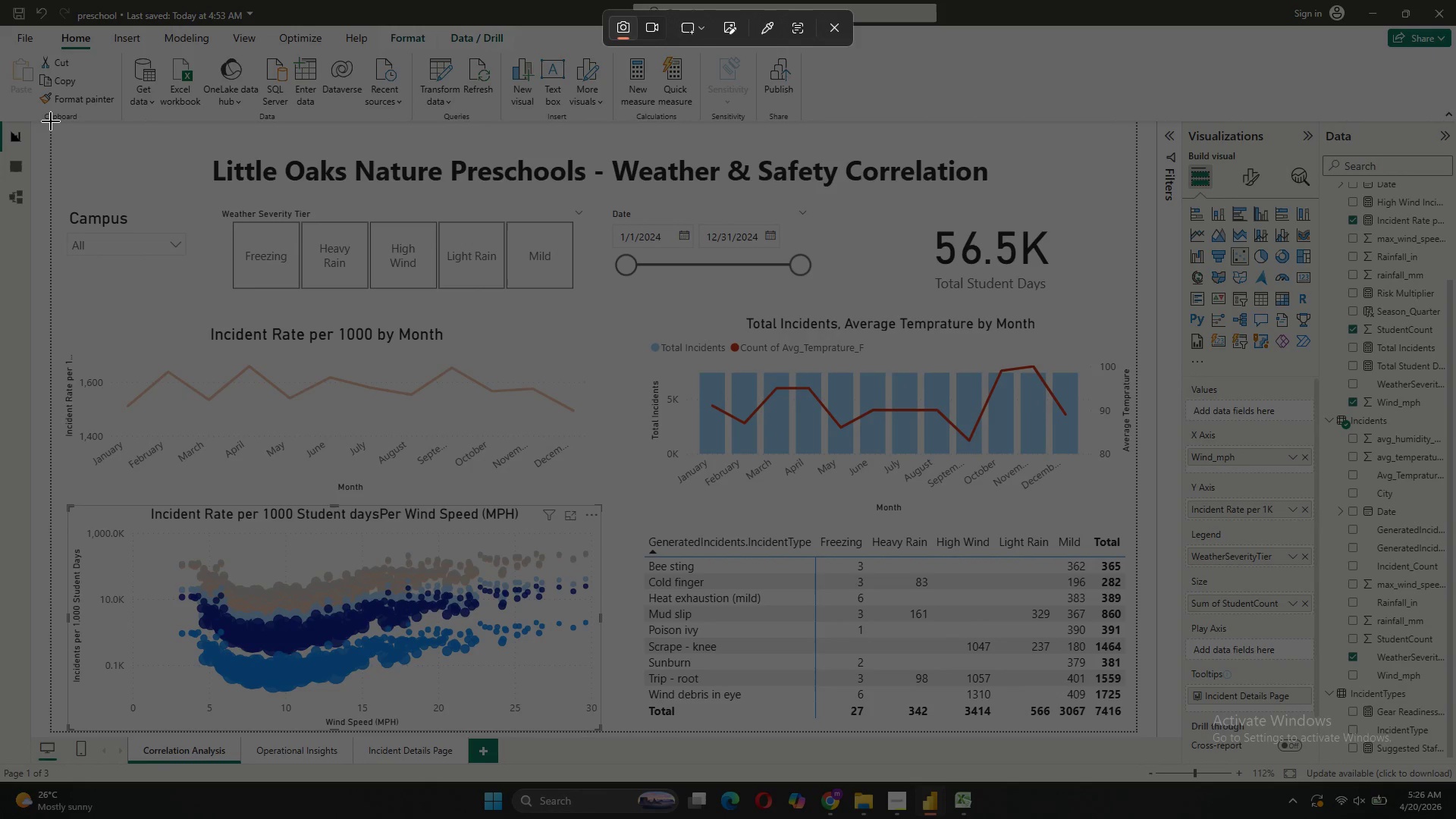 
left_click_drag(start_coordinate=[53, 121], to_coordinate=[1138, 736])
 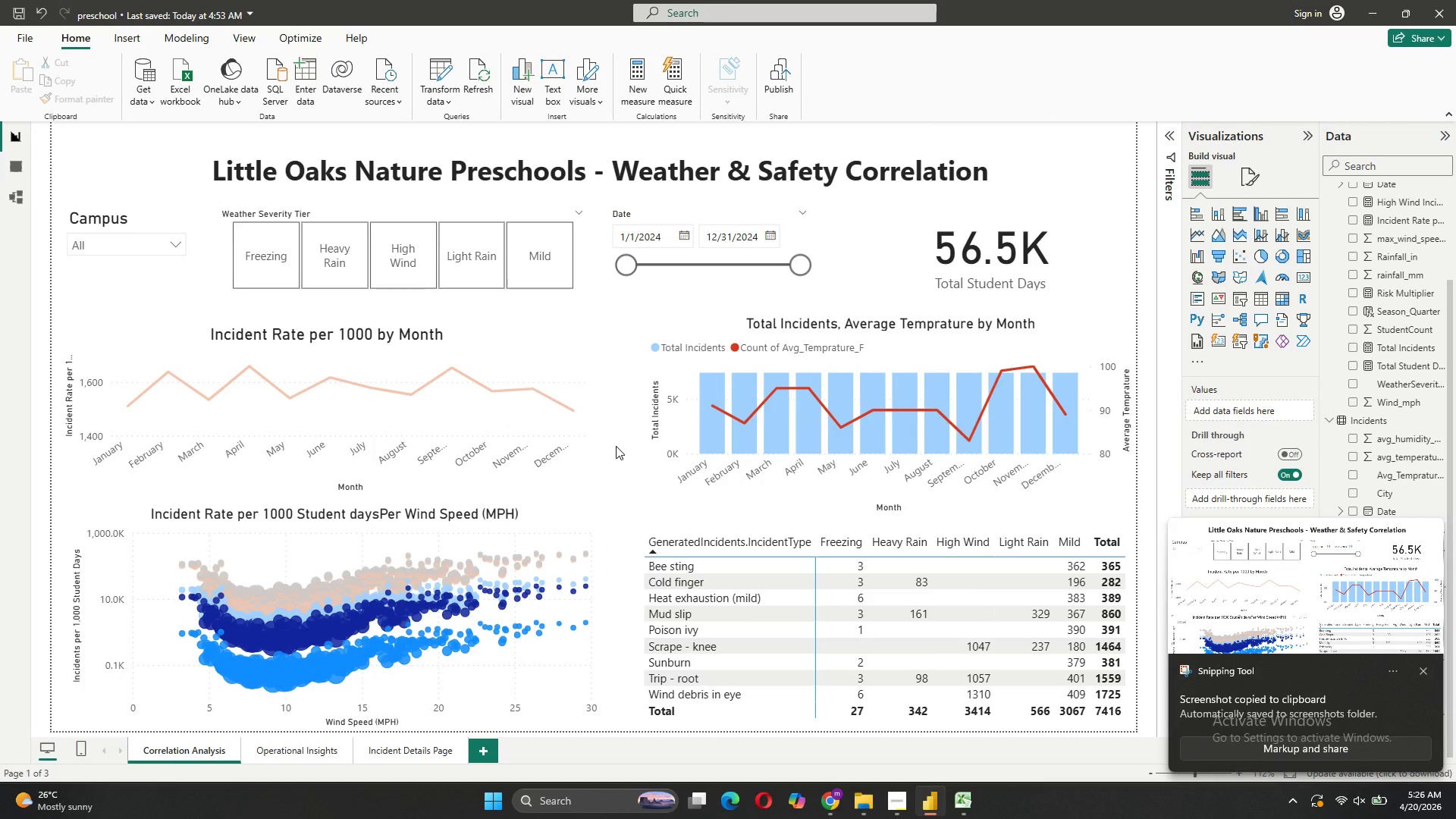 
mouse_move([1406, 667])
 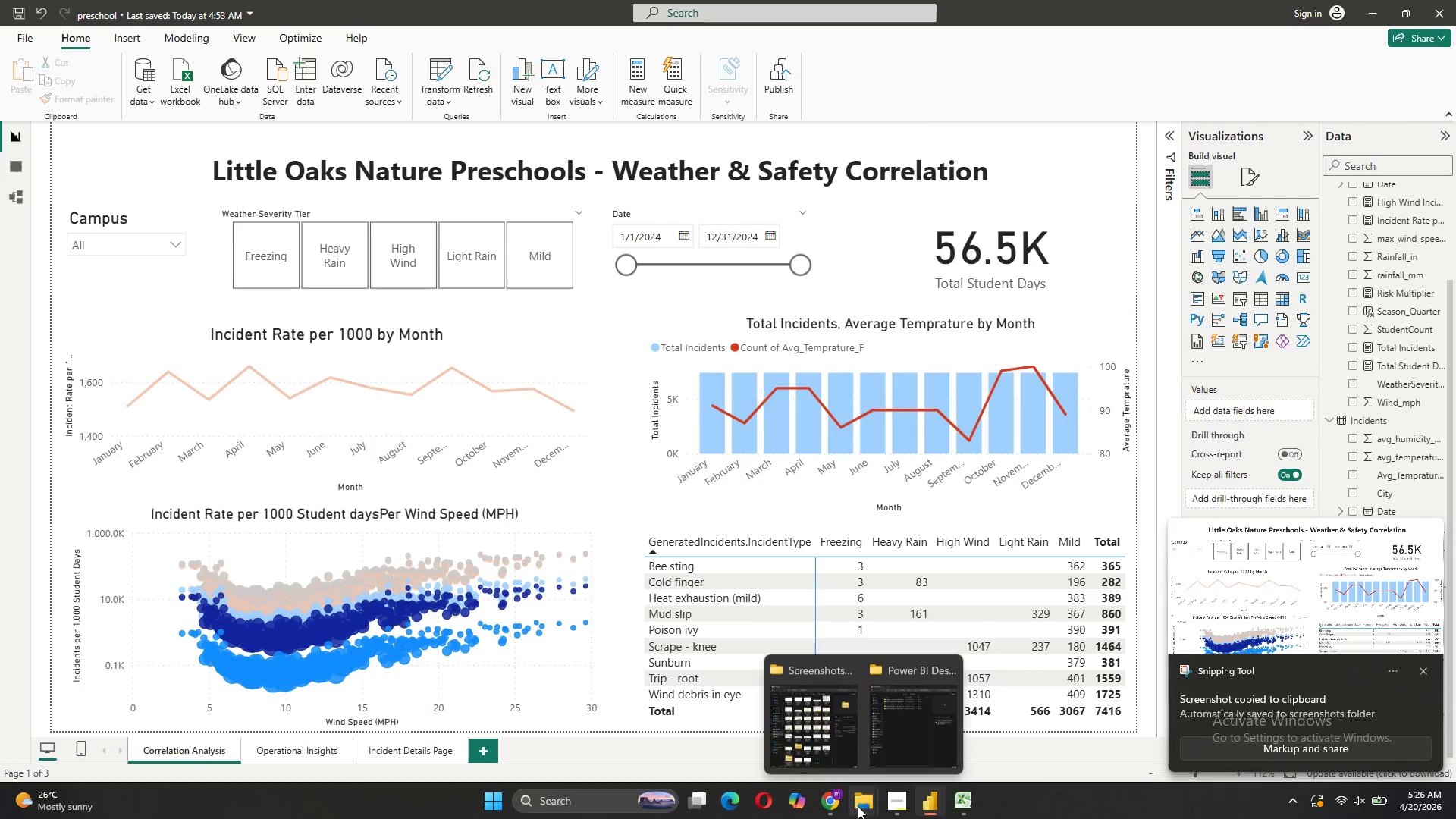 
left_click([821, 739])
 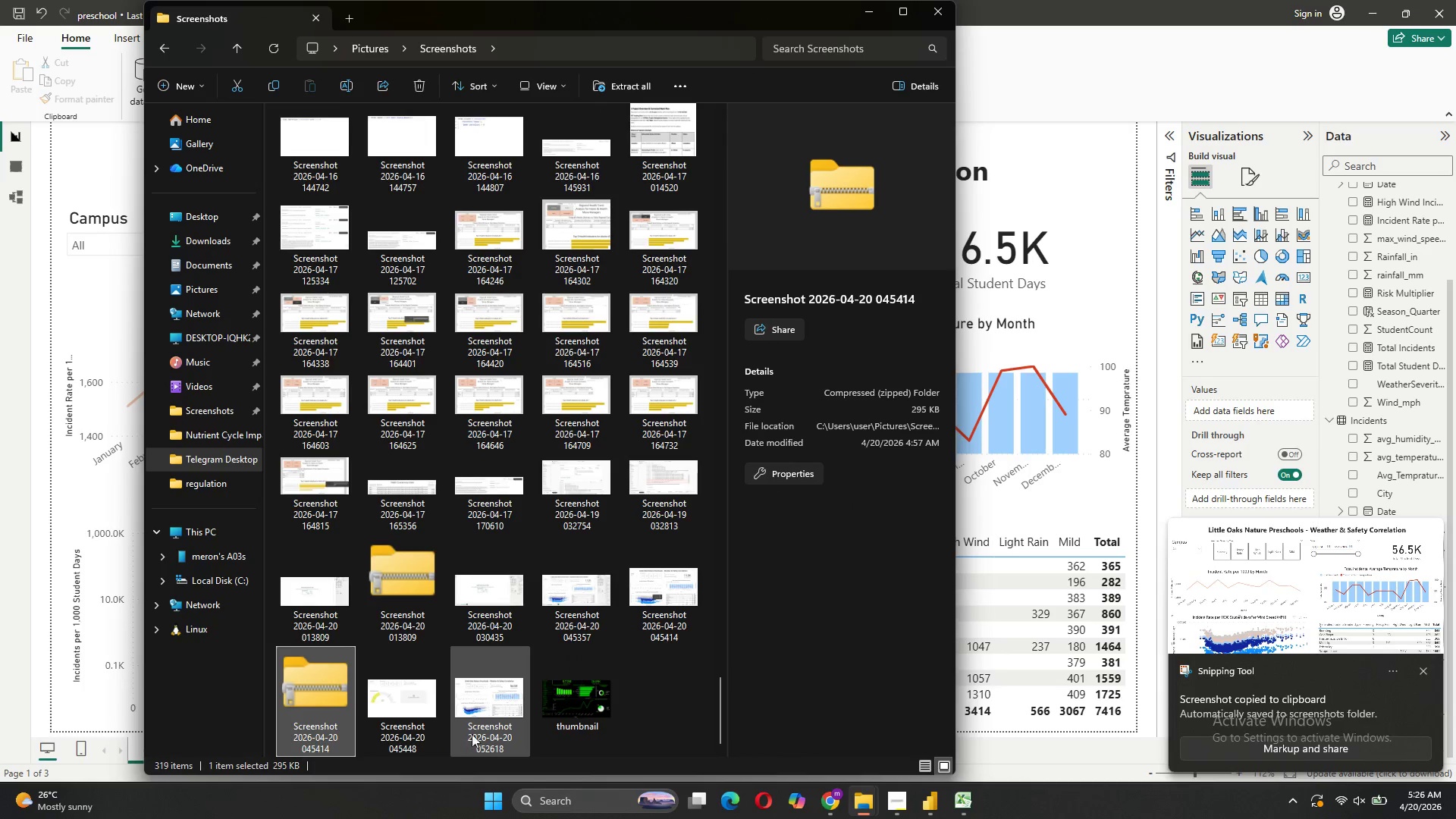 
right_click([504, 698])
 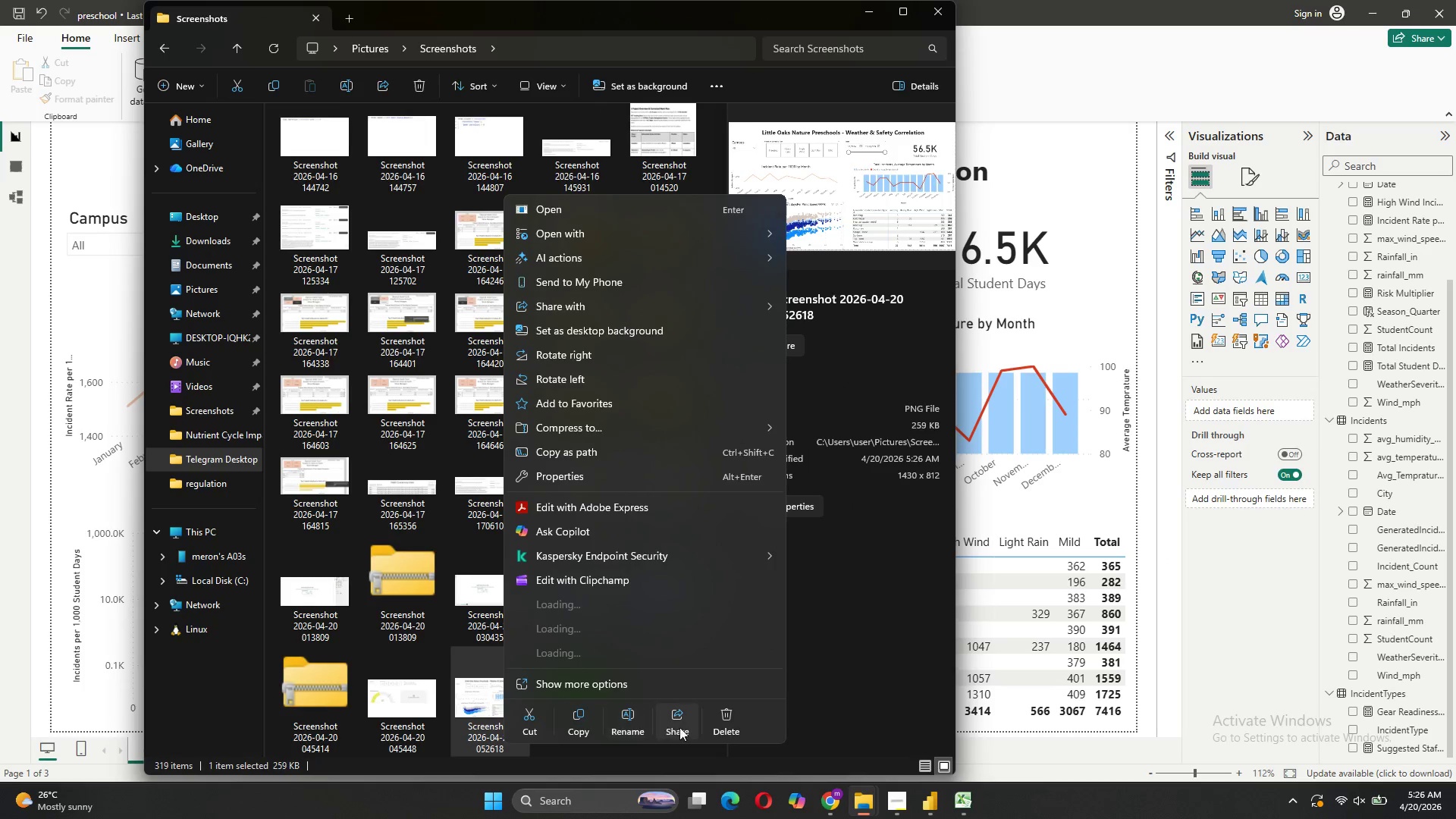 
left_click([721, 729])
 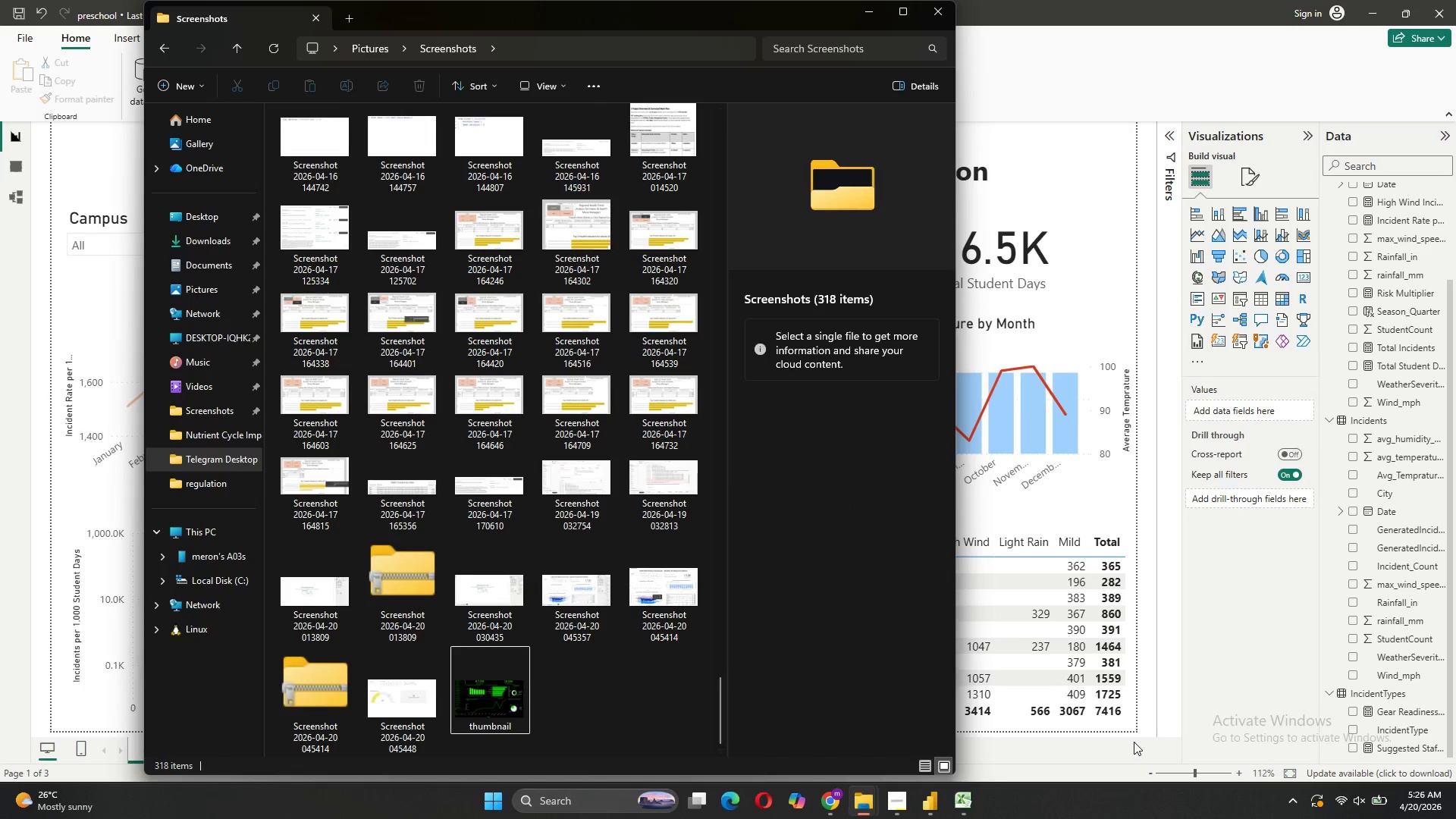 
left_click([1144, 730])
 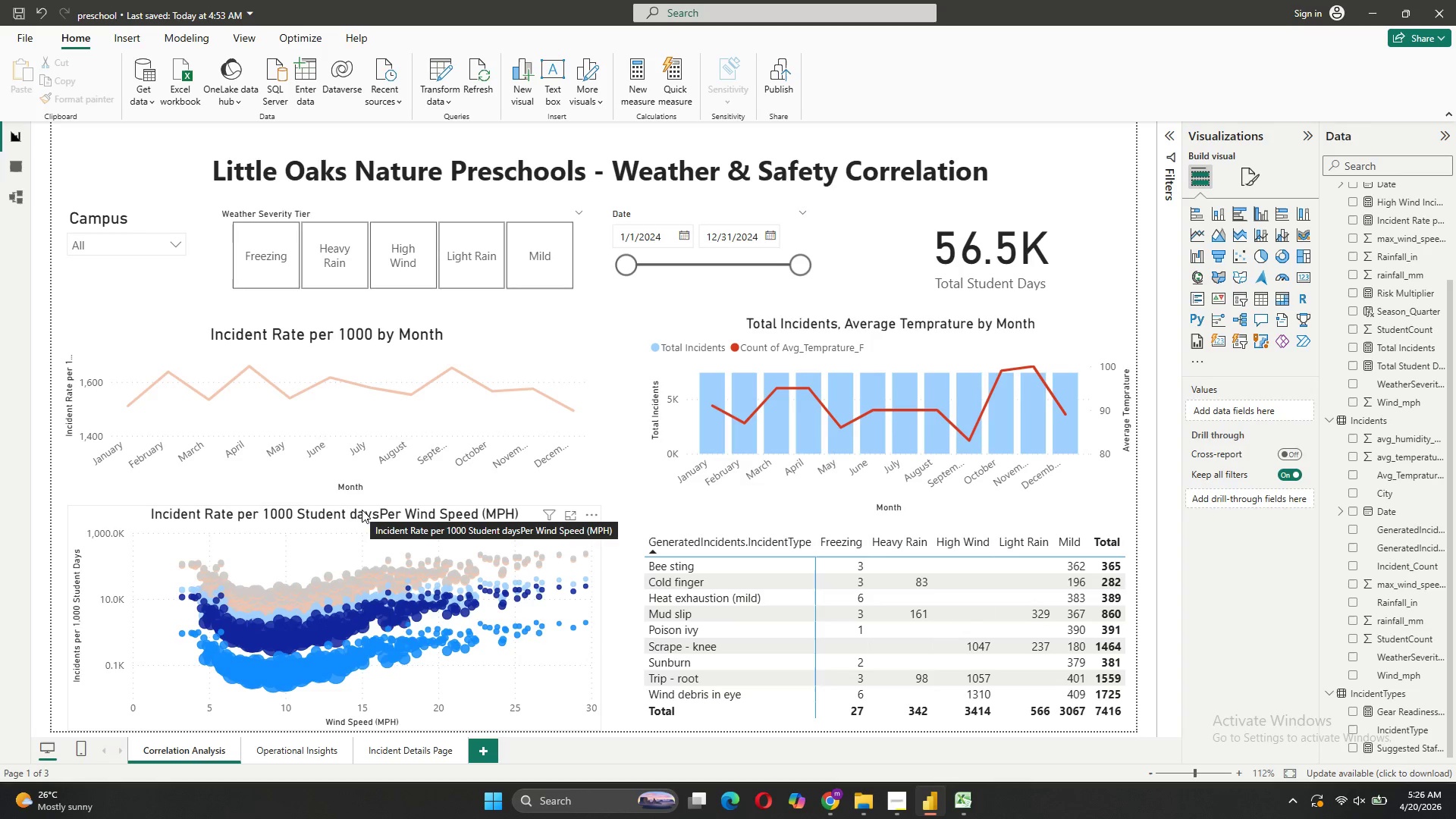 
key(Meta+Shift+S)
 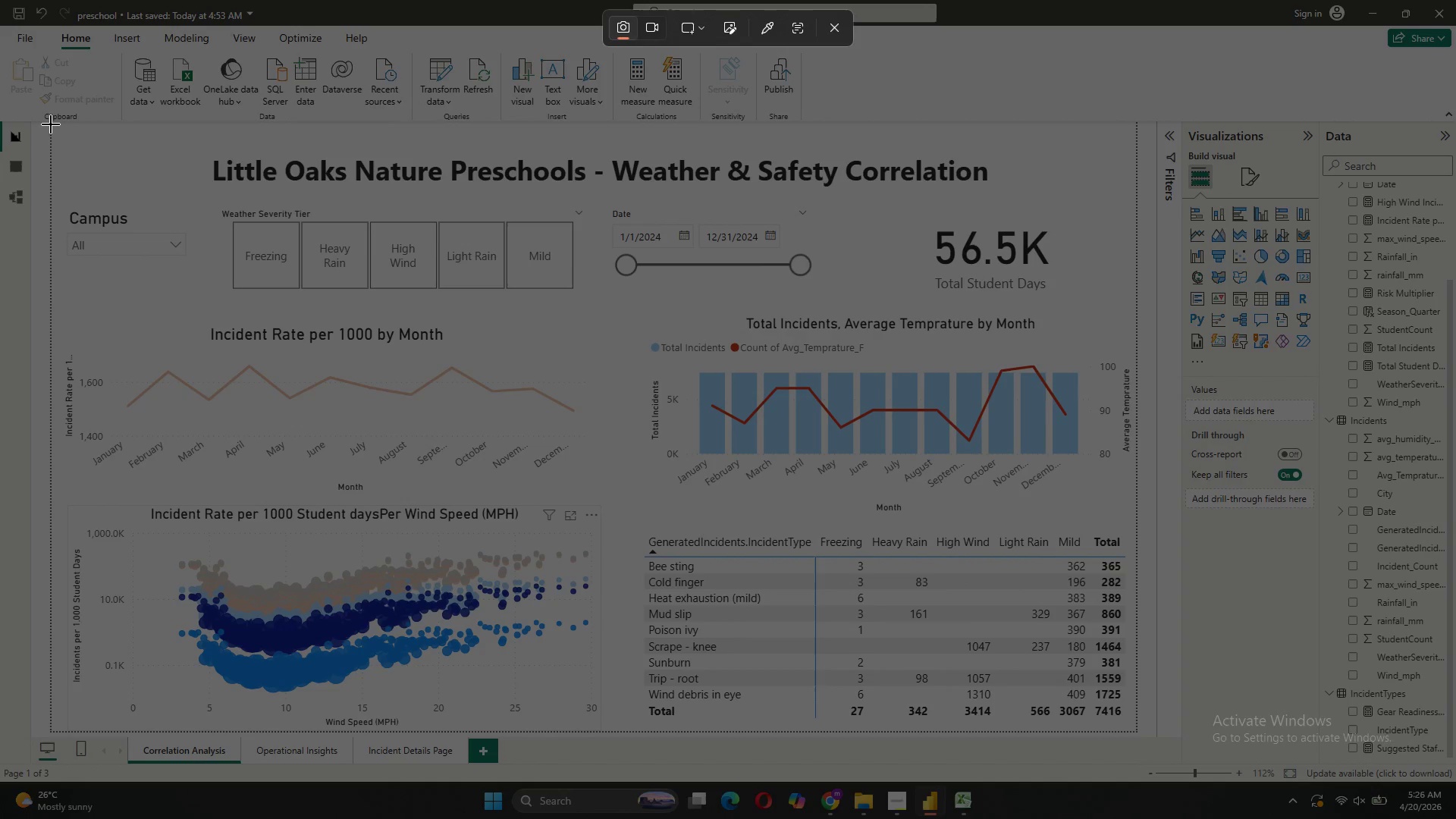 
left_click_drag(start_coordinate=[52, 121], to_coordinate=[1138, 732])
 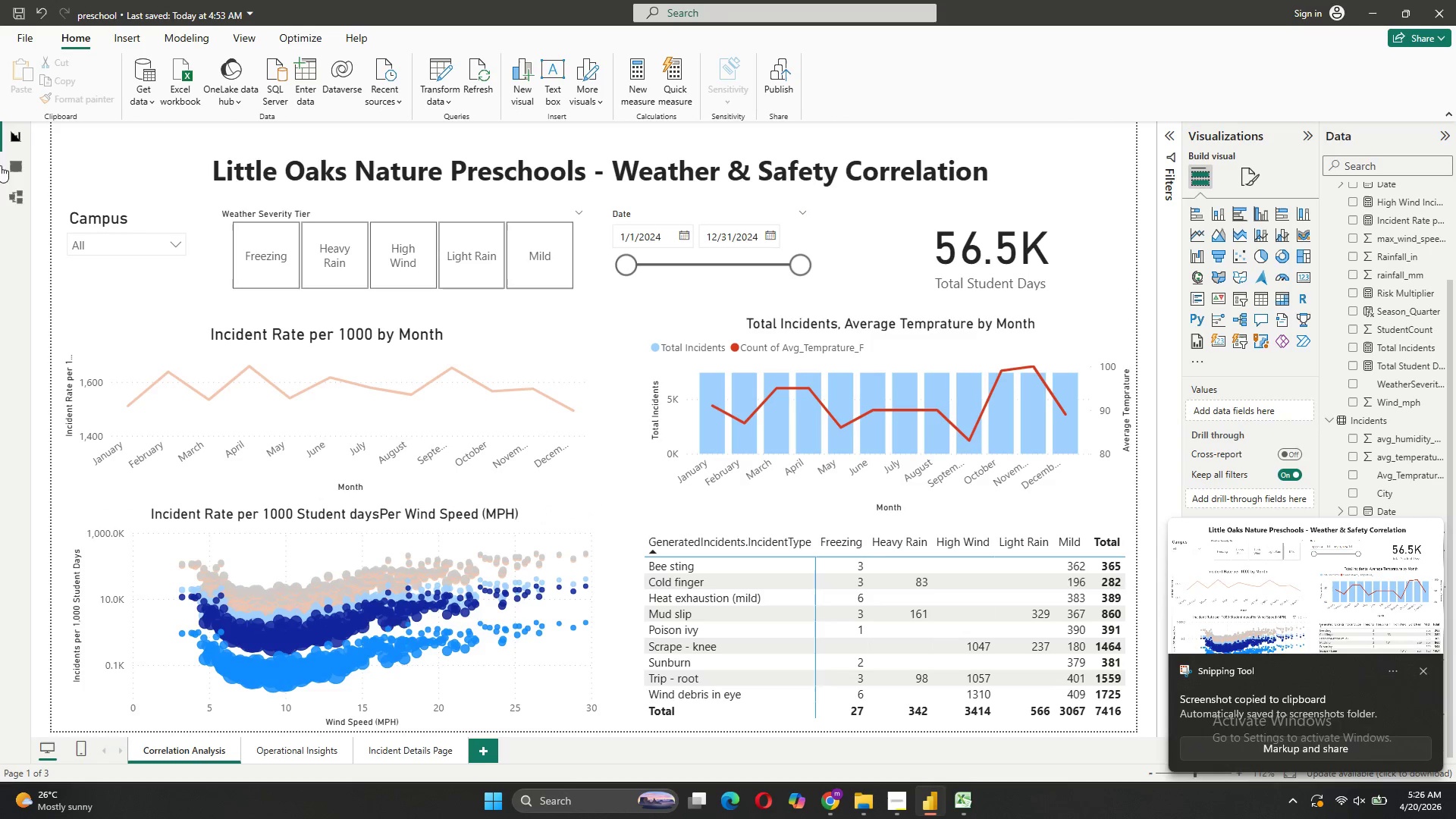 
left_click([177, 253])
 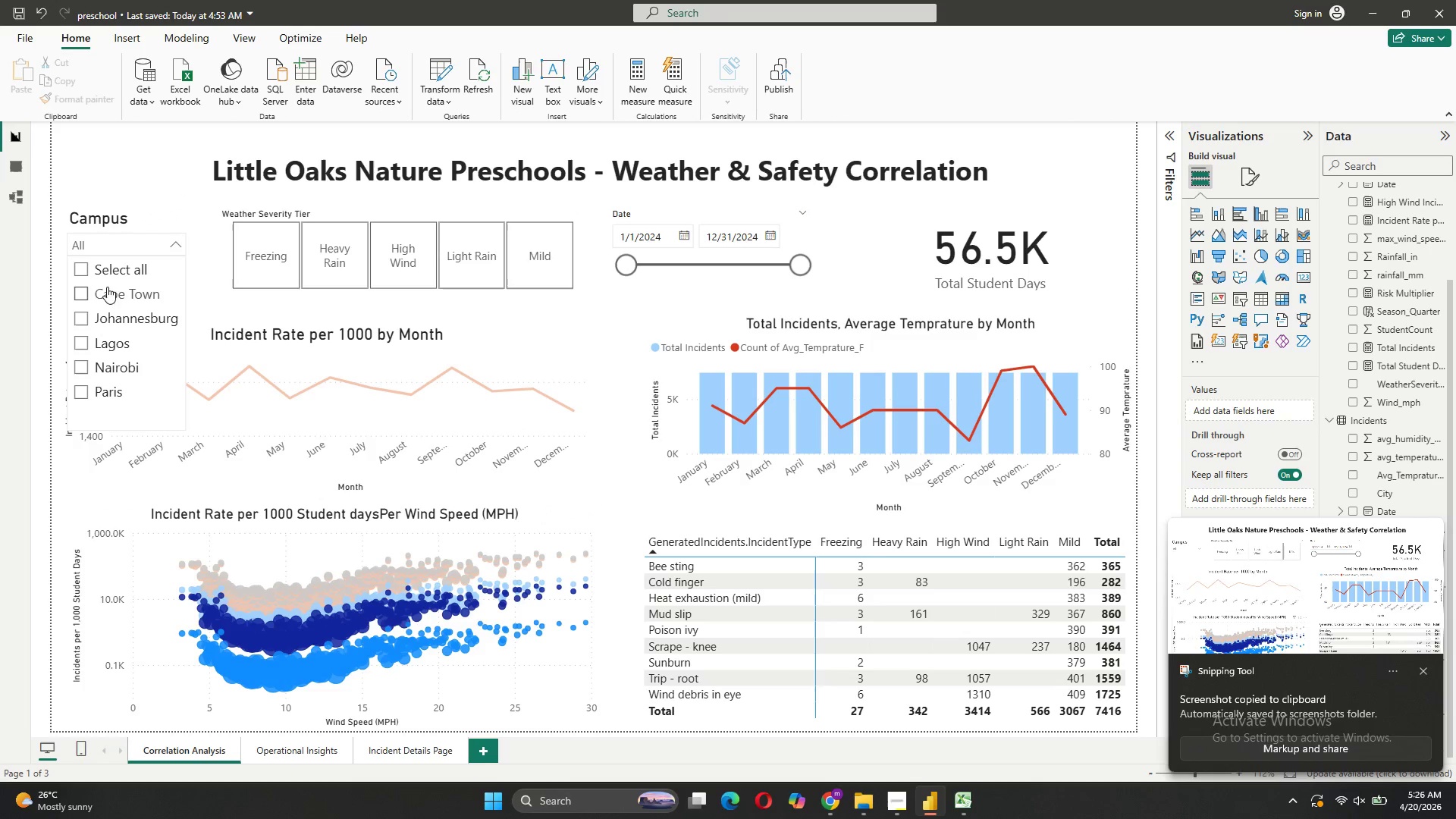 
left_click([94, 296])
 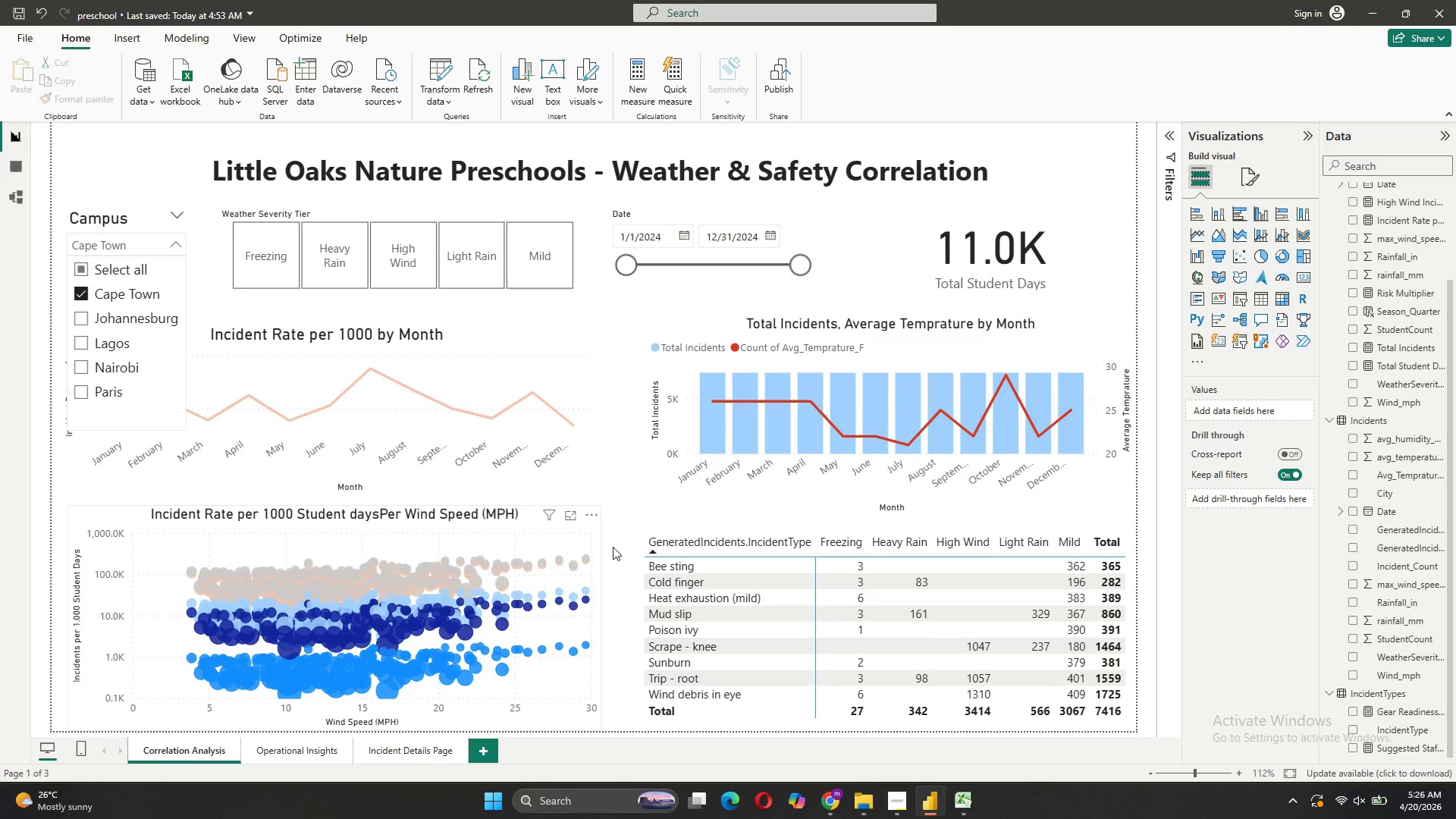 
wait(6.5)
 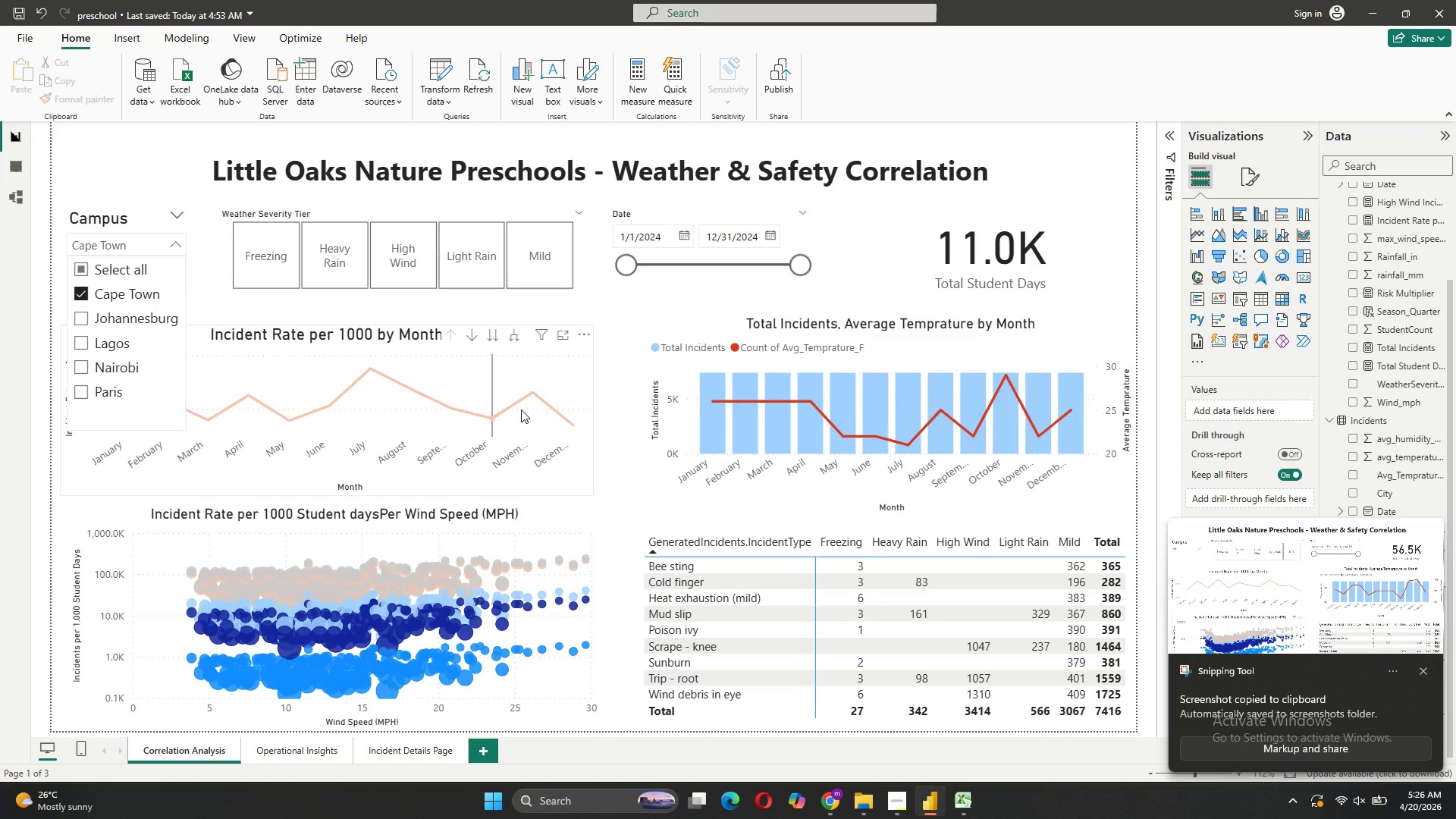 
left_click([570, 312])
 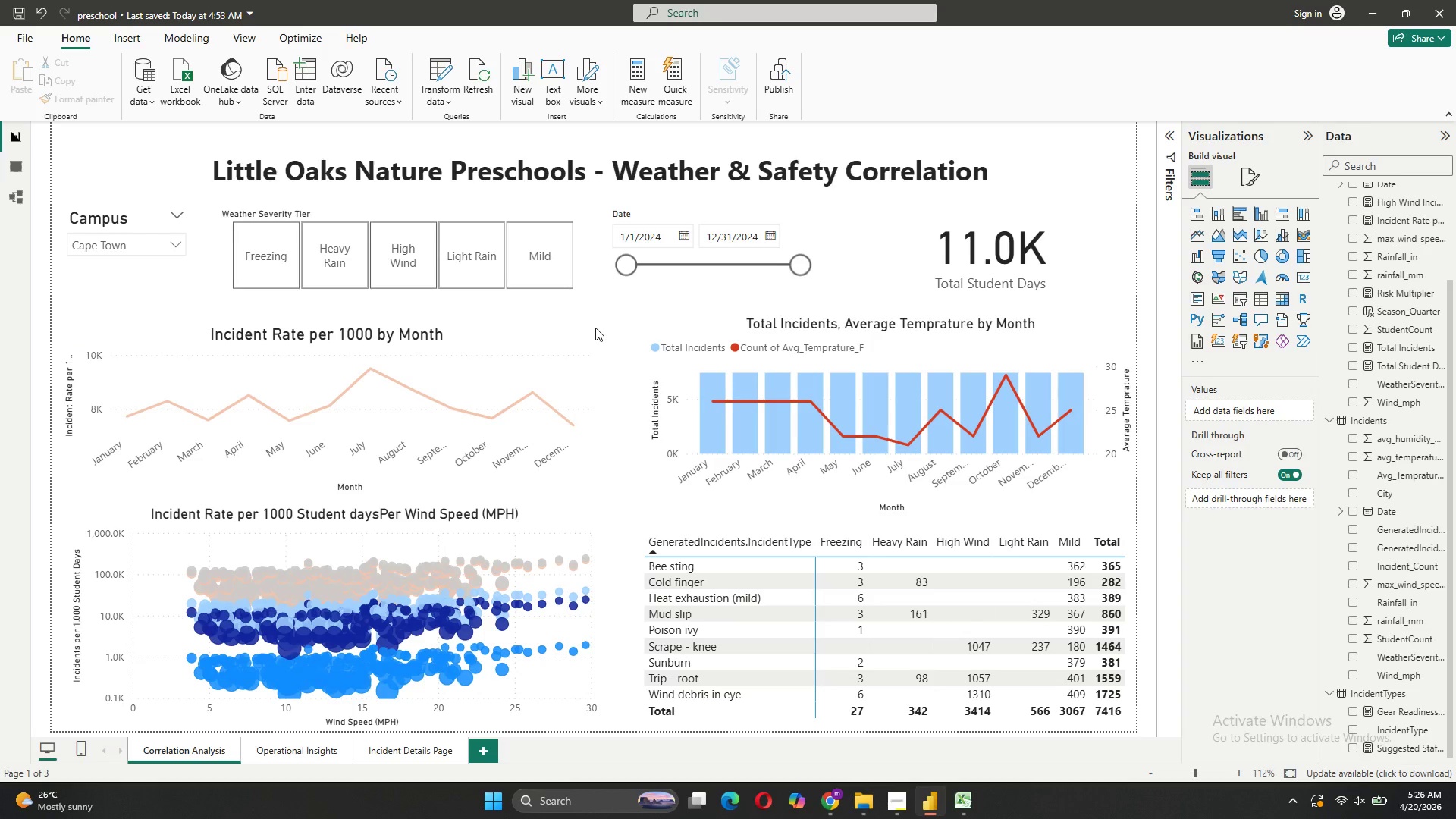 
key(Meta+Shift+S)
 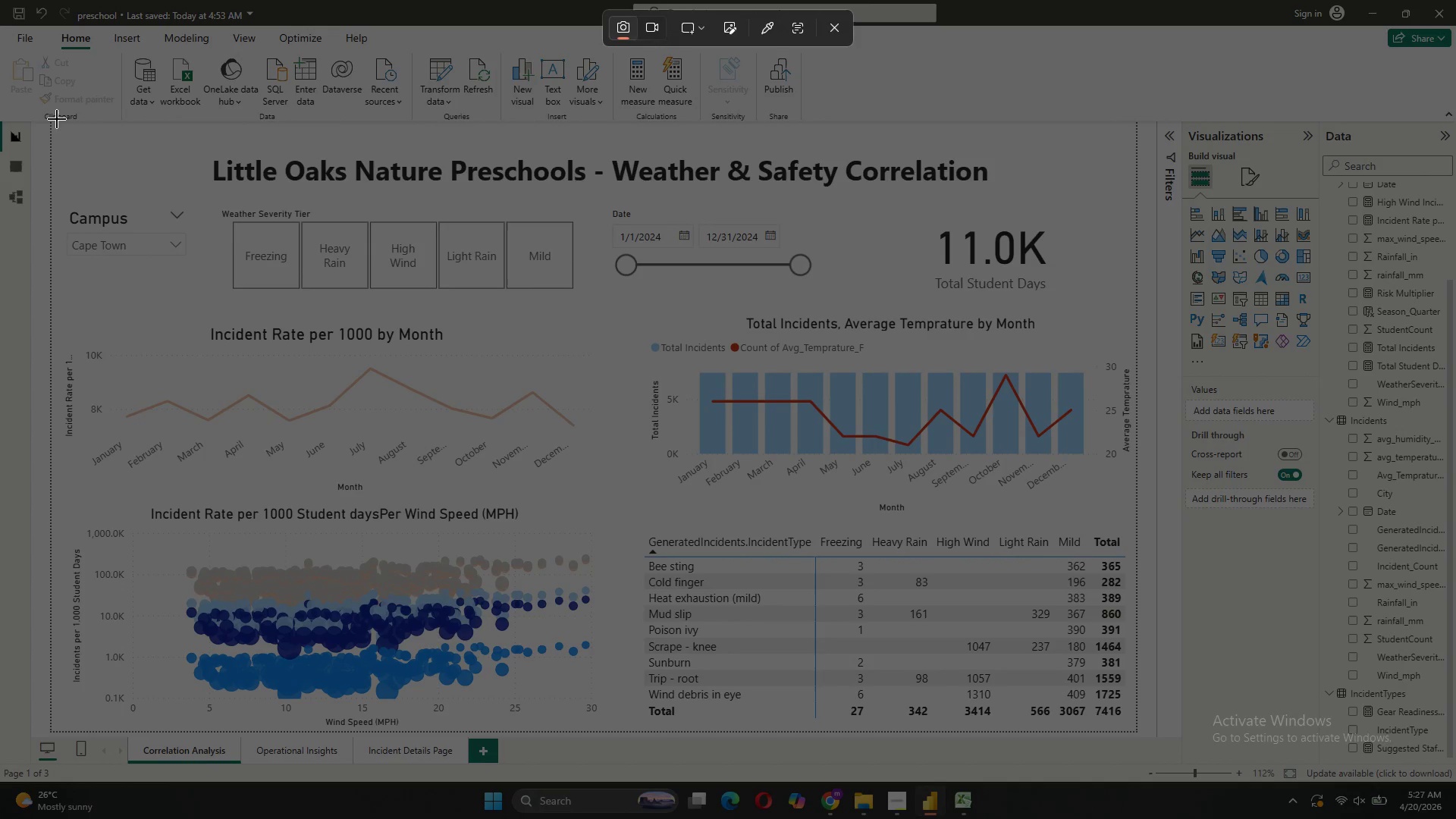 
left_click_drag(start_coordinate=[50, 121], to_coordinate=[1136, 731])
 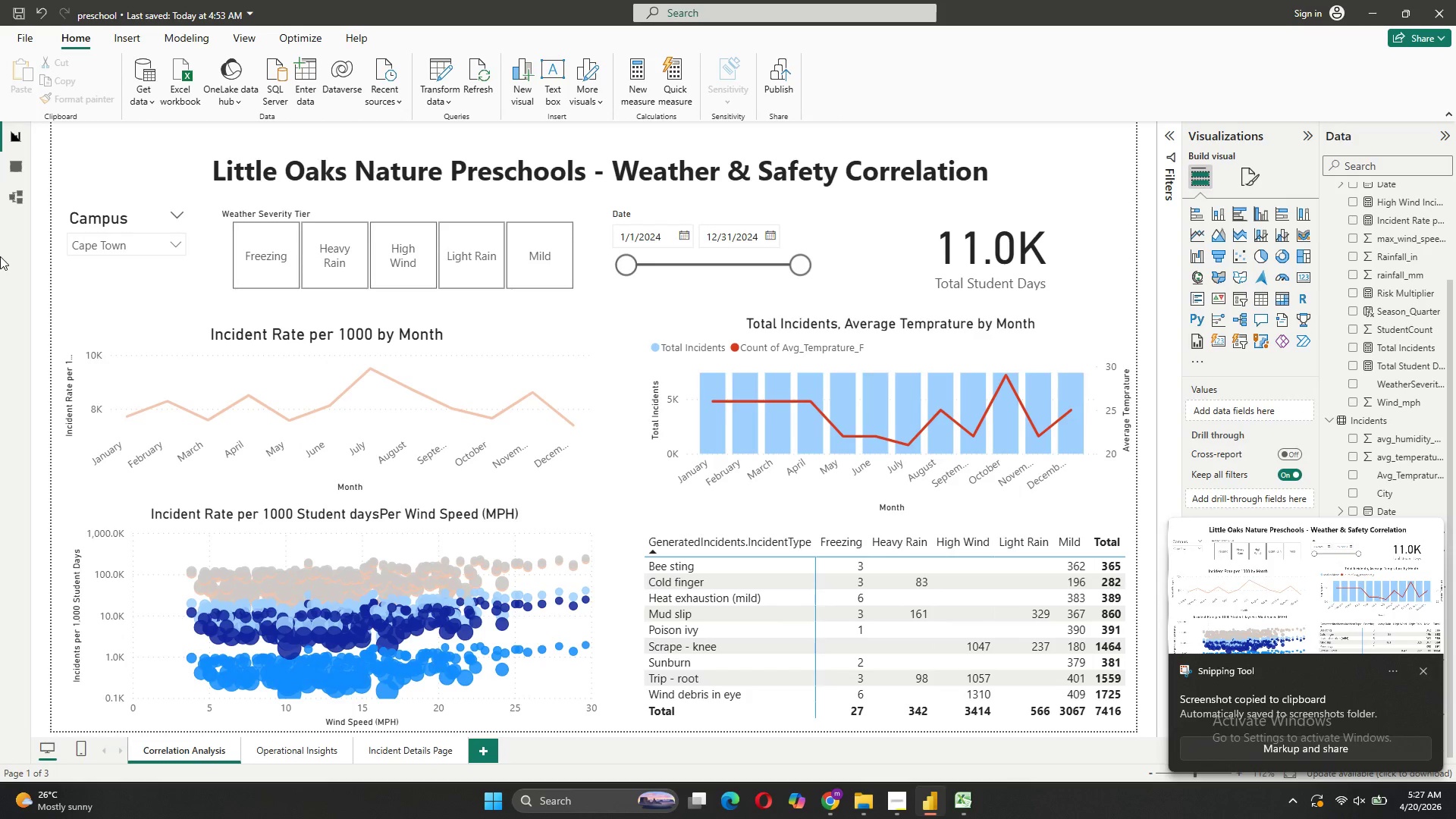 
left_click([126, 249])
 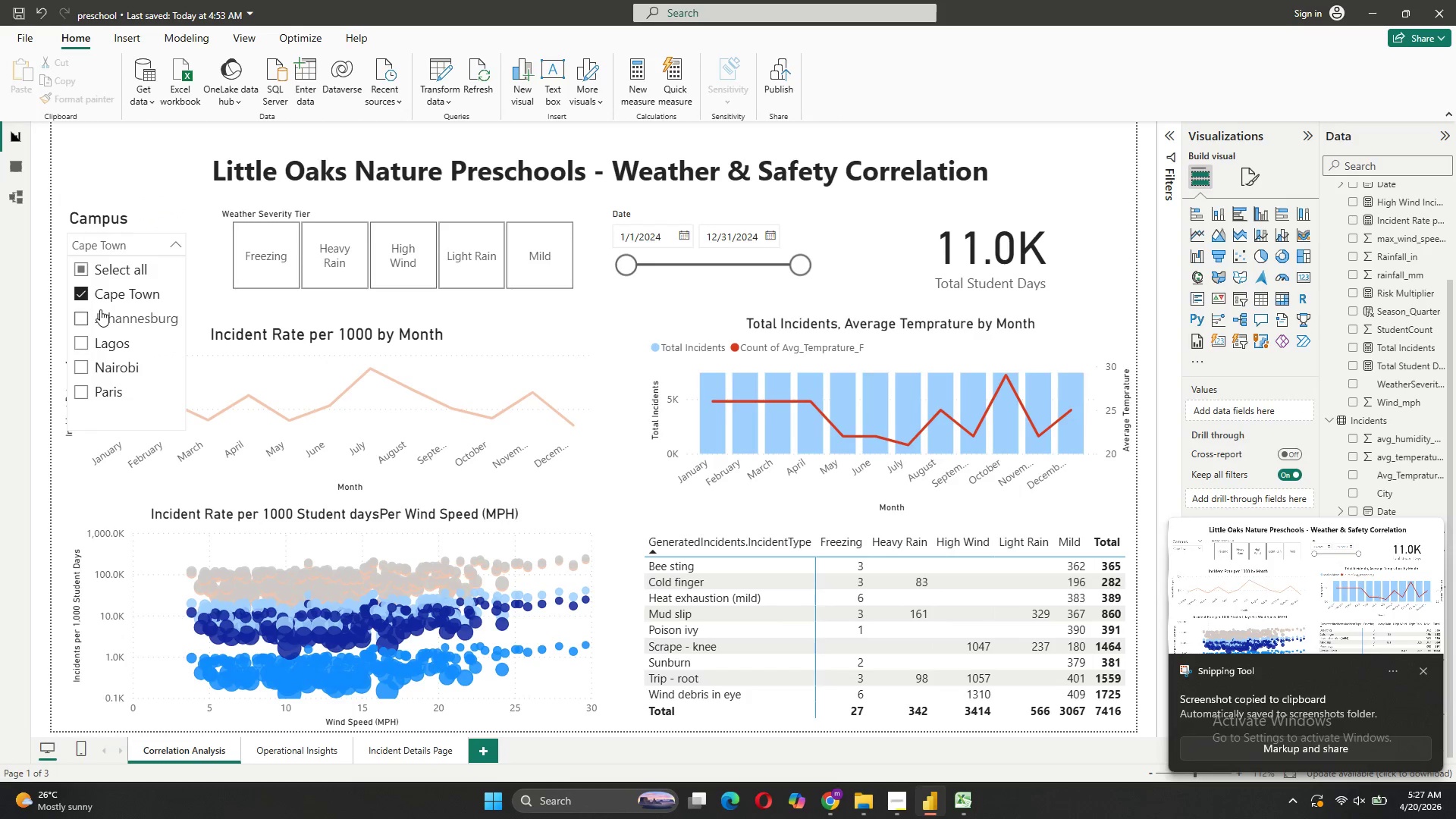 
left_click([97, 315])
 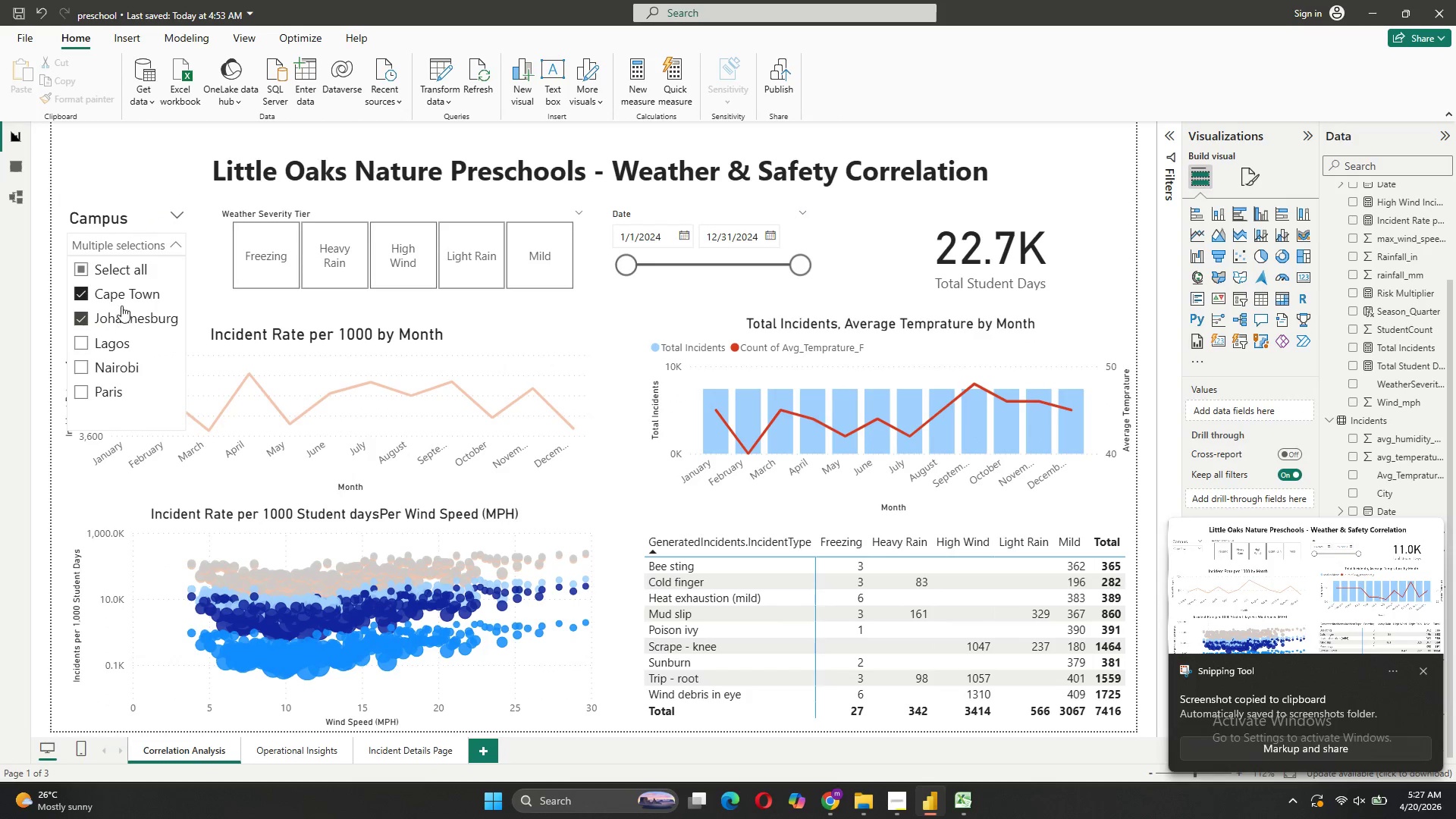 
left_click([105, 290])
 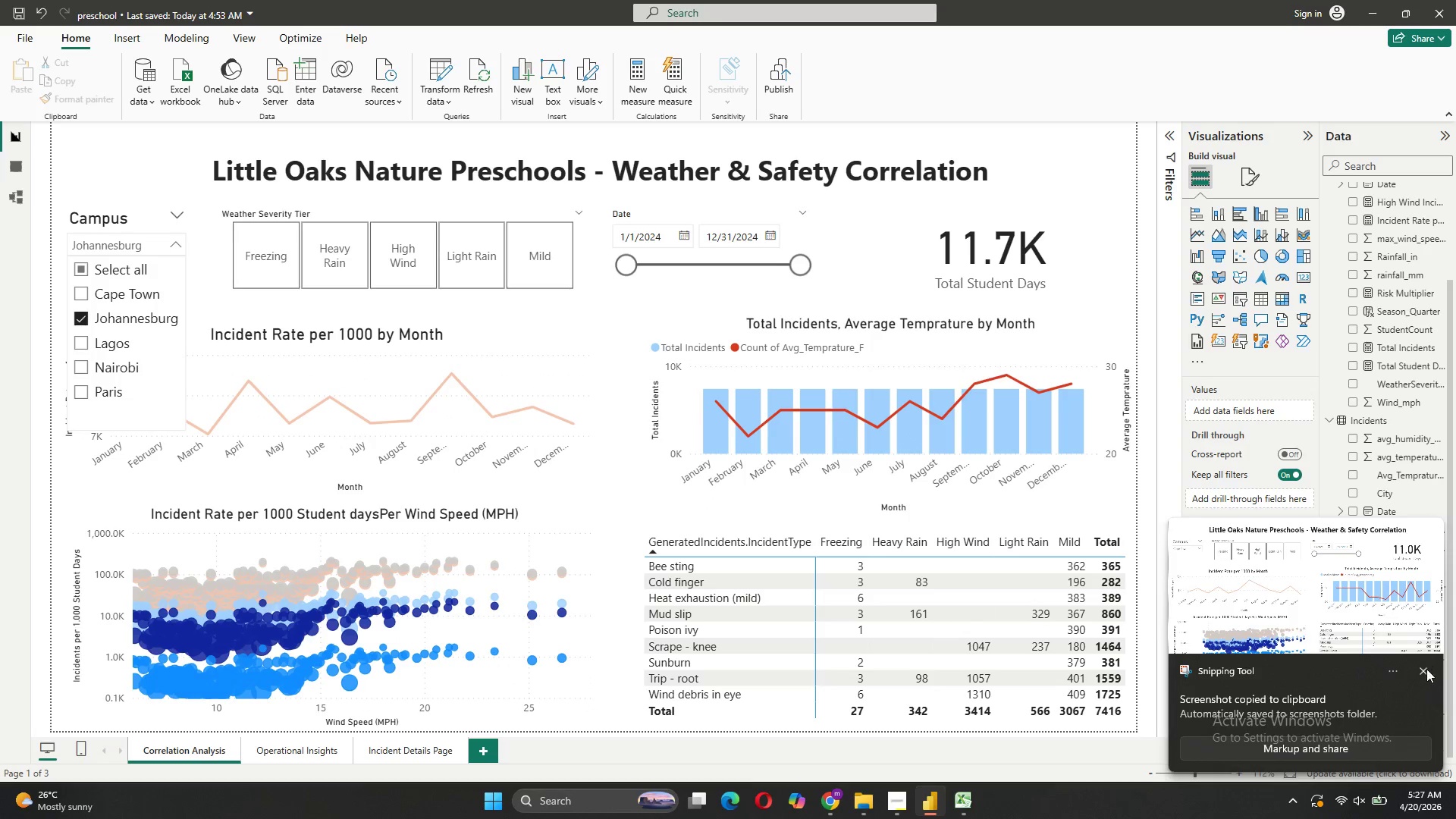 
left_click([1425, 672])
 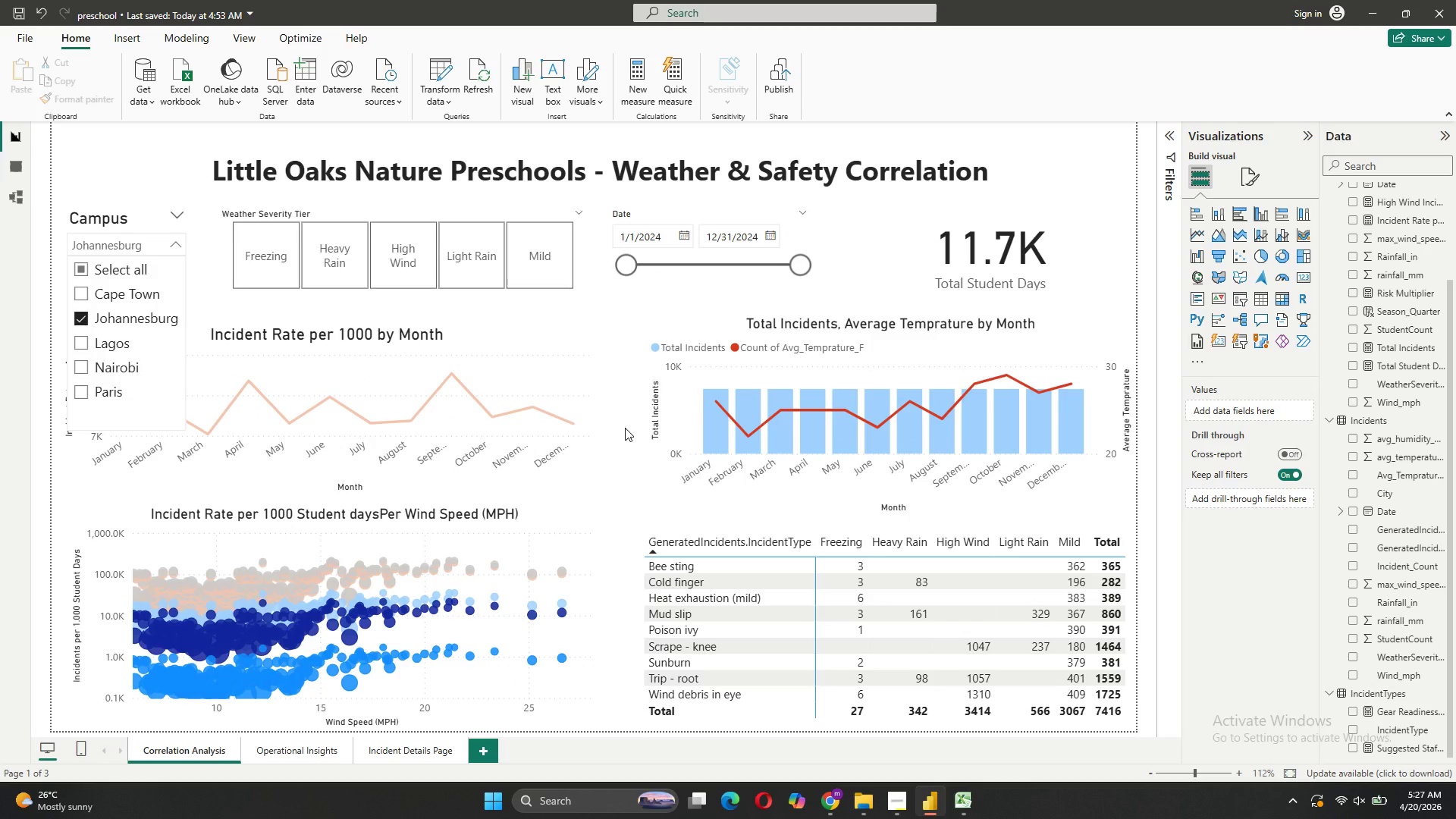 
key(Meta+Shift+S)
 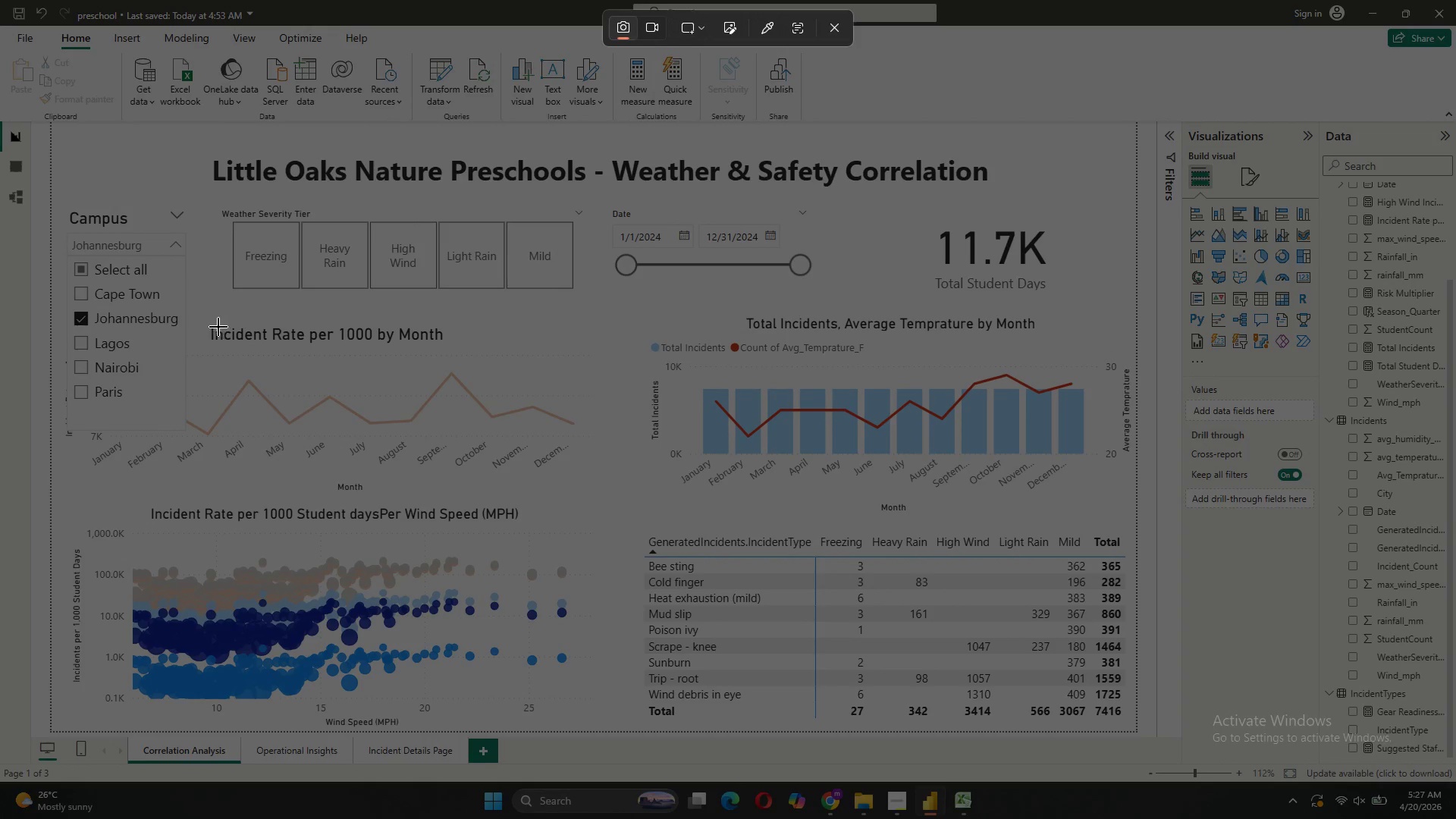 
key(Escape)
 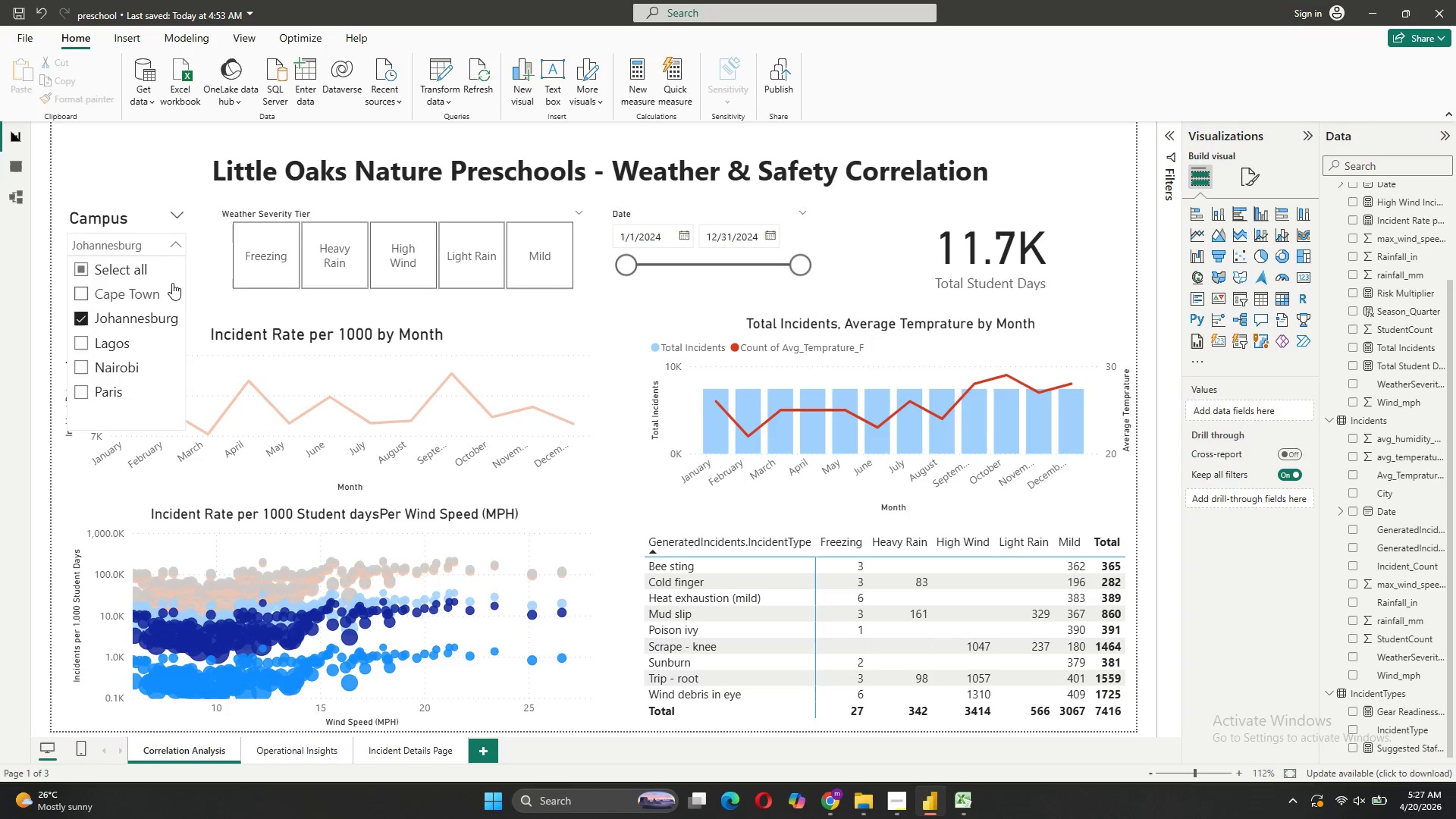 
left_click([173, 246])
 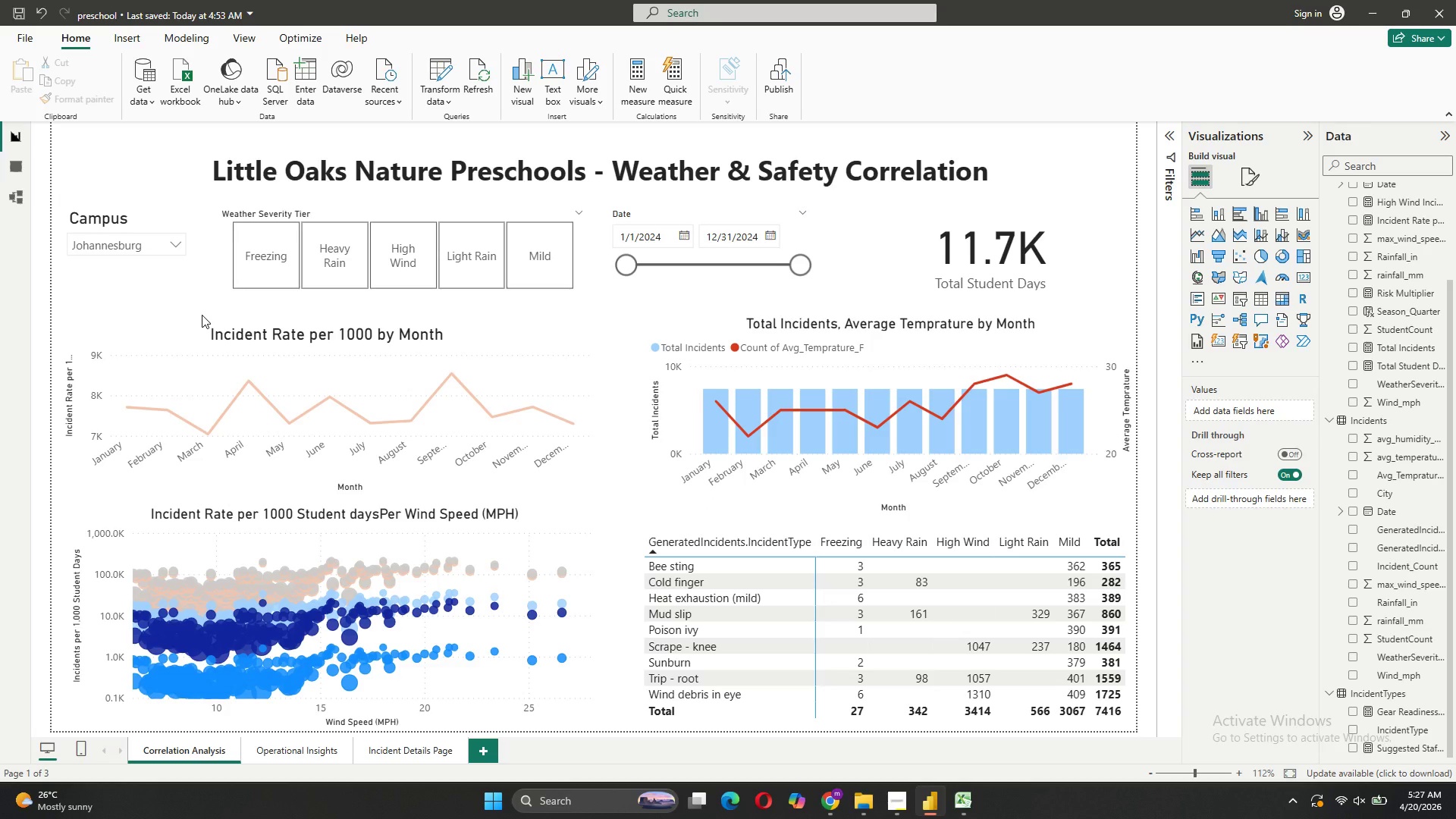 
key(Meta+Shift+S)
 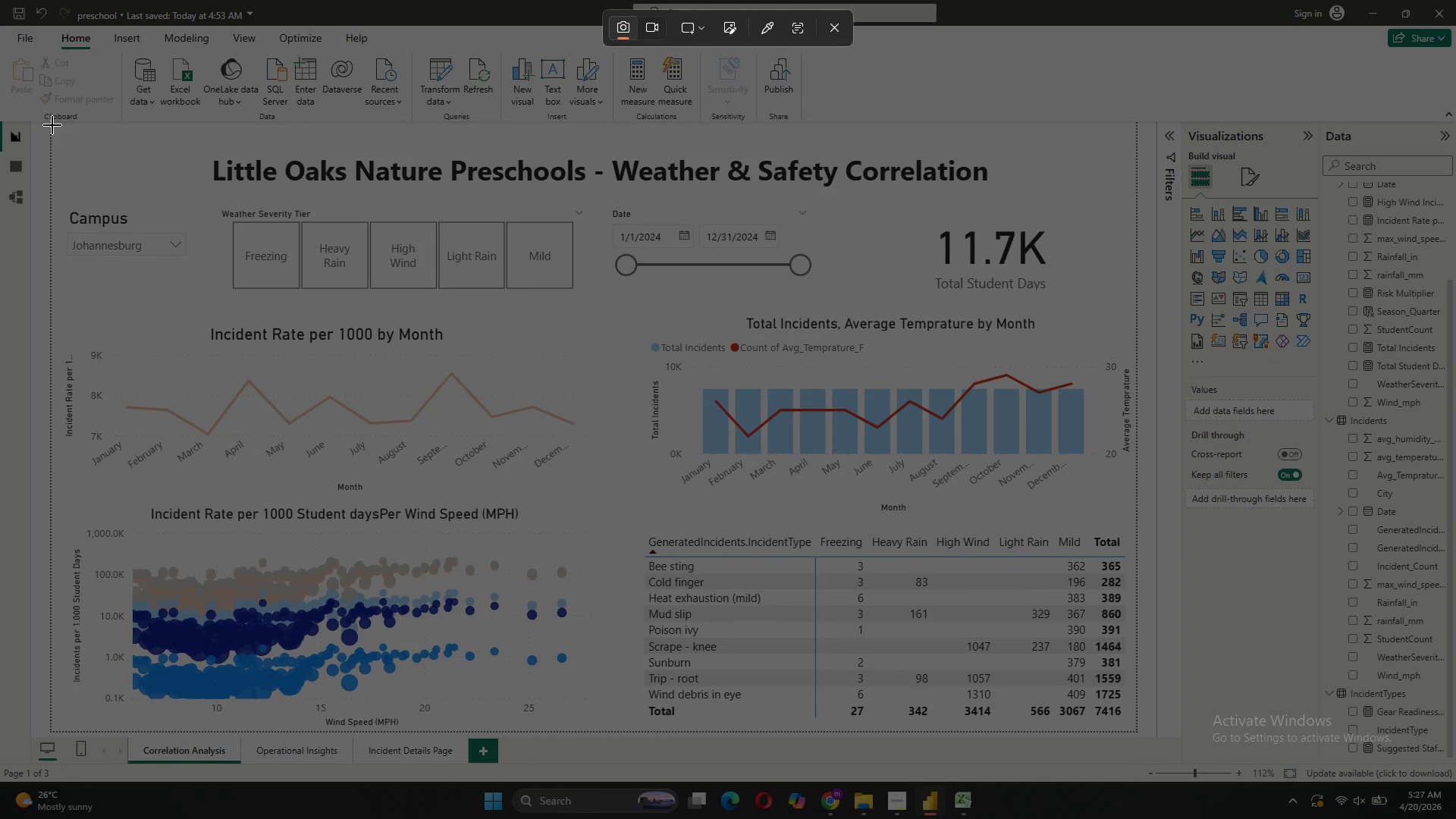 
left_click_drag(start_coordinate=[52, 123], to_coordinate=[1136, 731])
 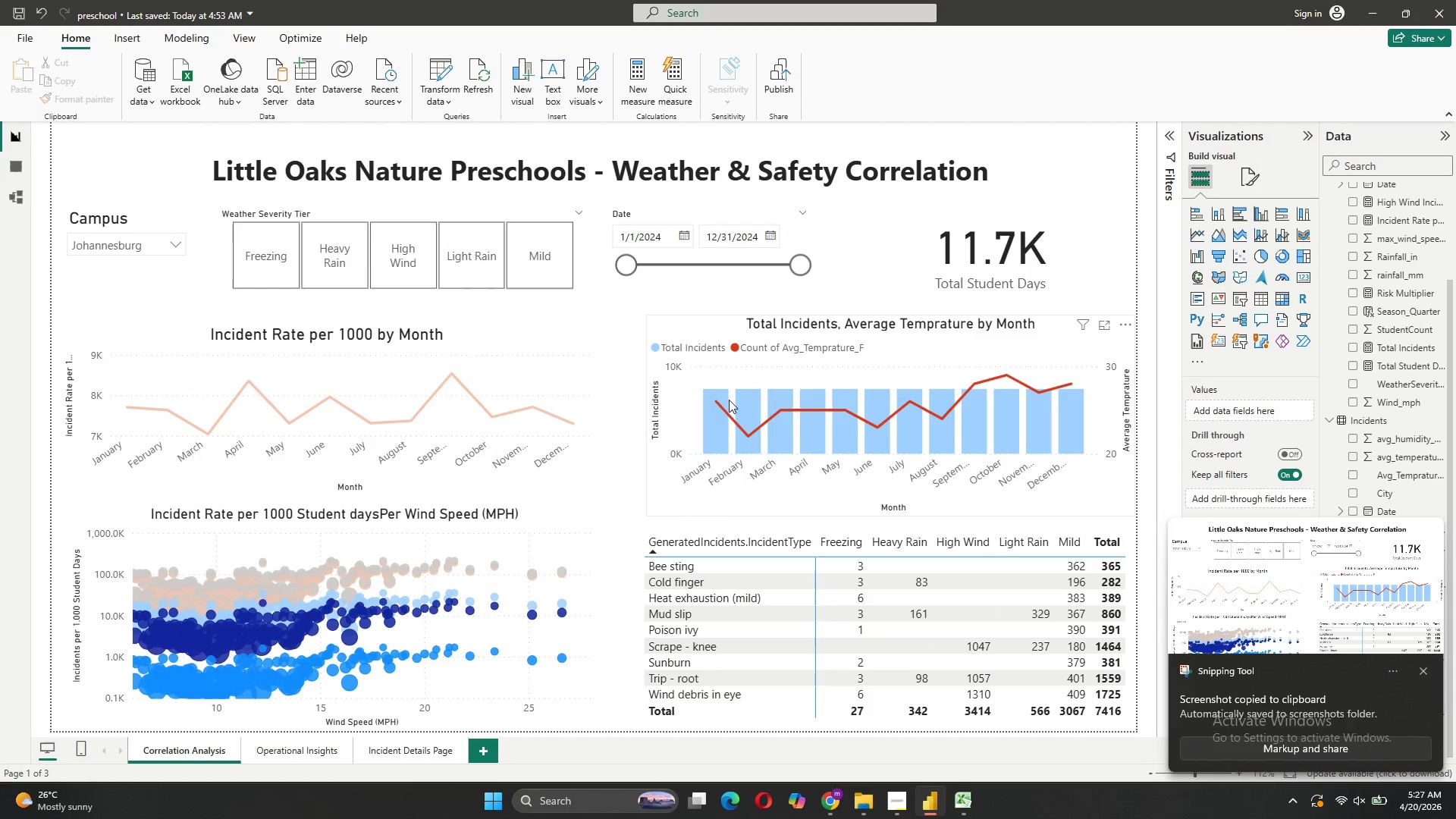 
left_click([166, 244])
 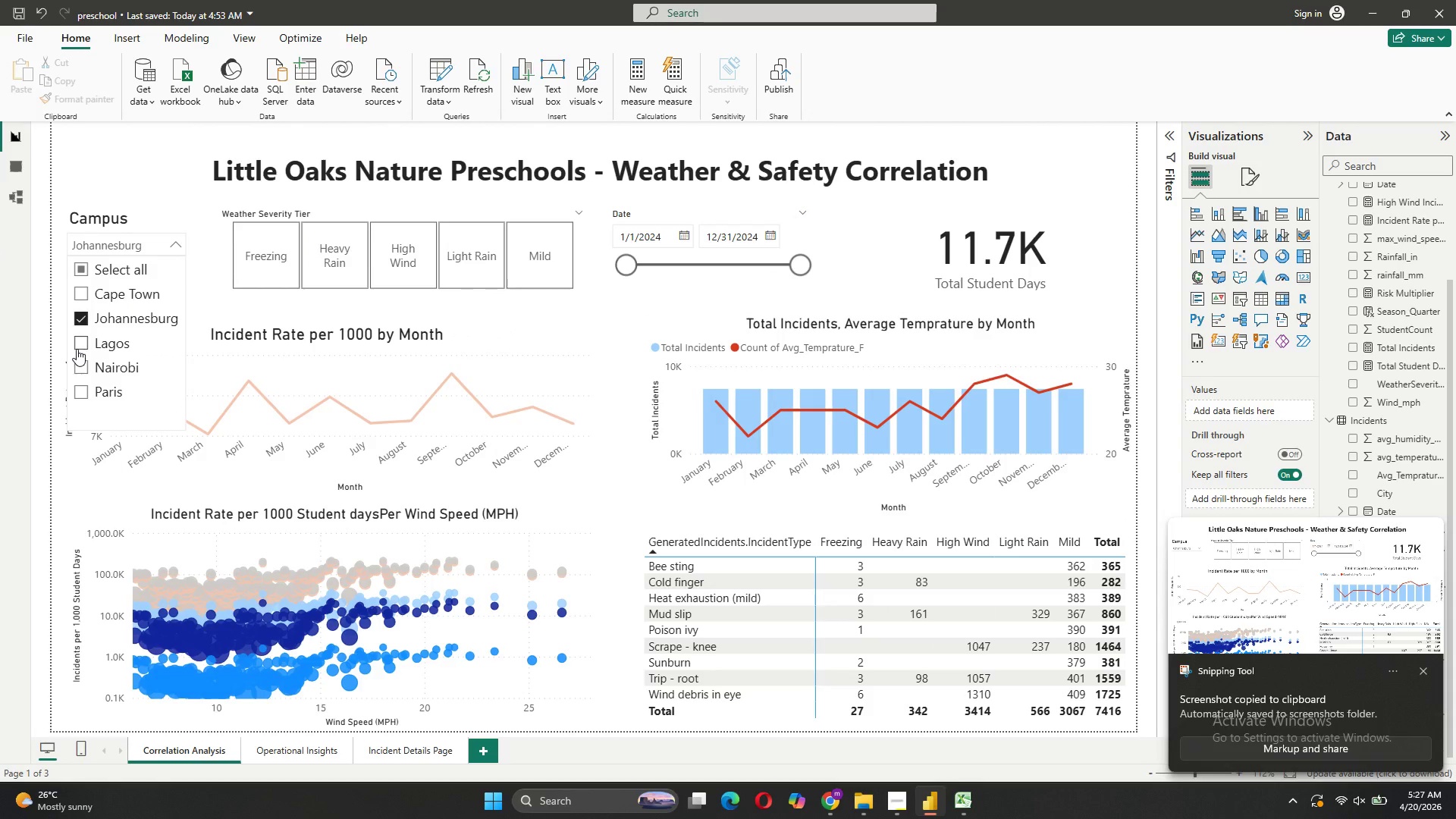 
left_click([83, 343])
 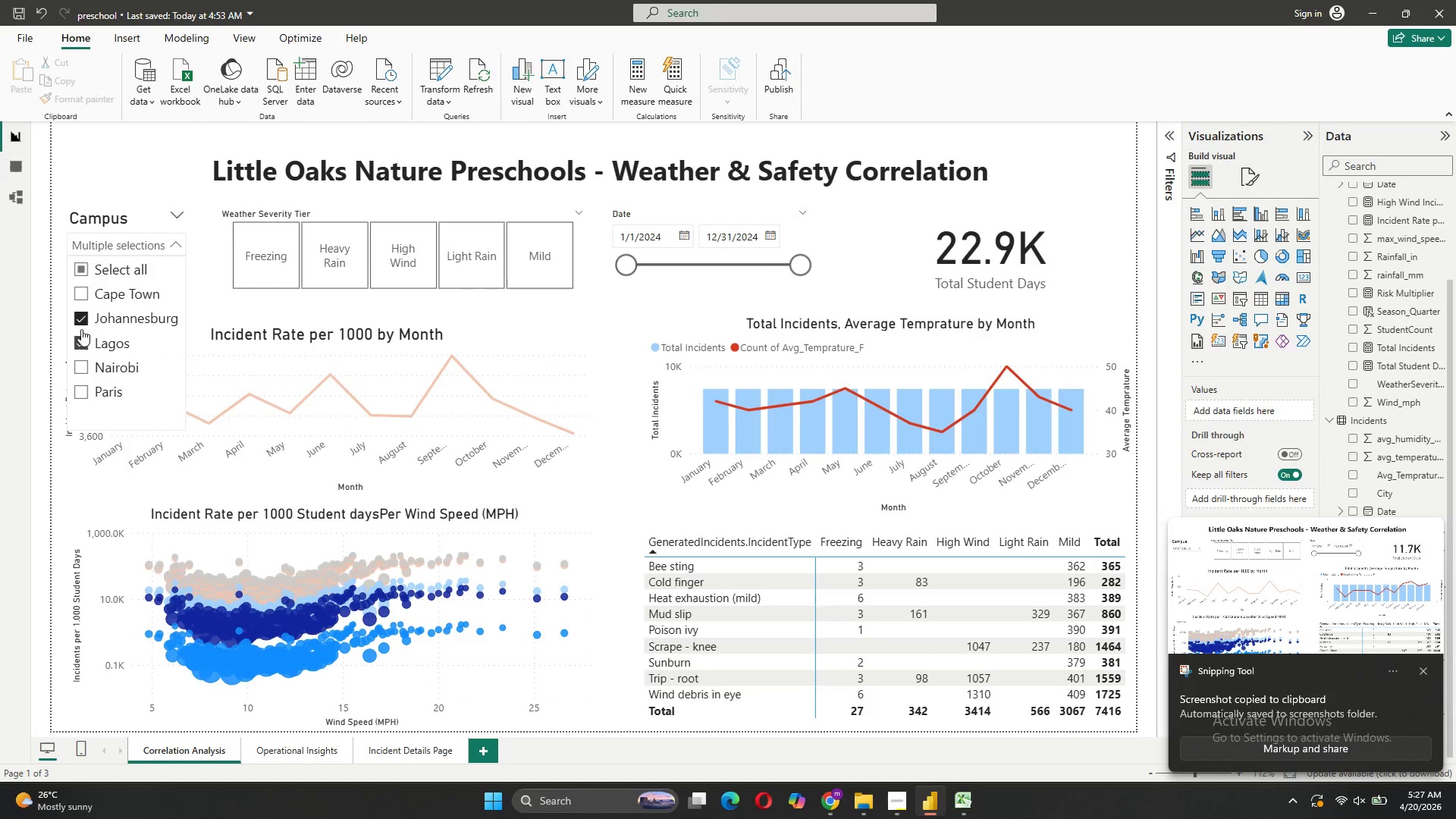 
left_click([81, 322])
 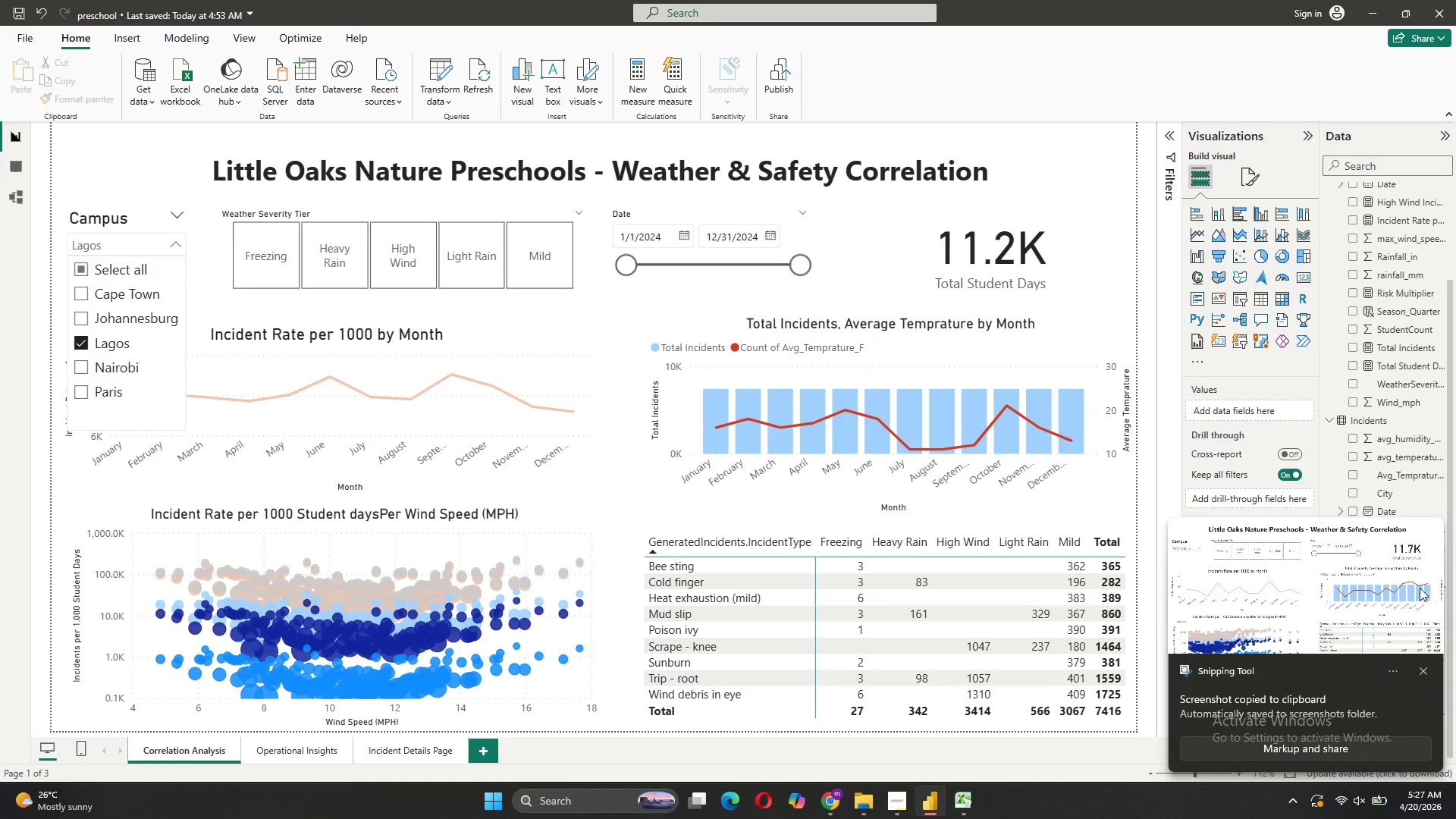 
left_click([1427, 672])
 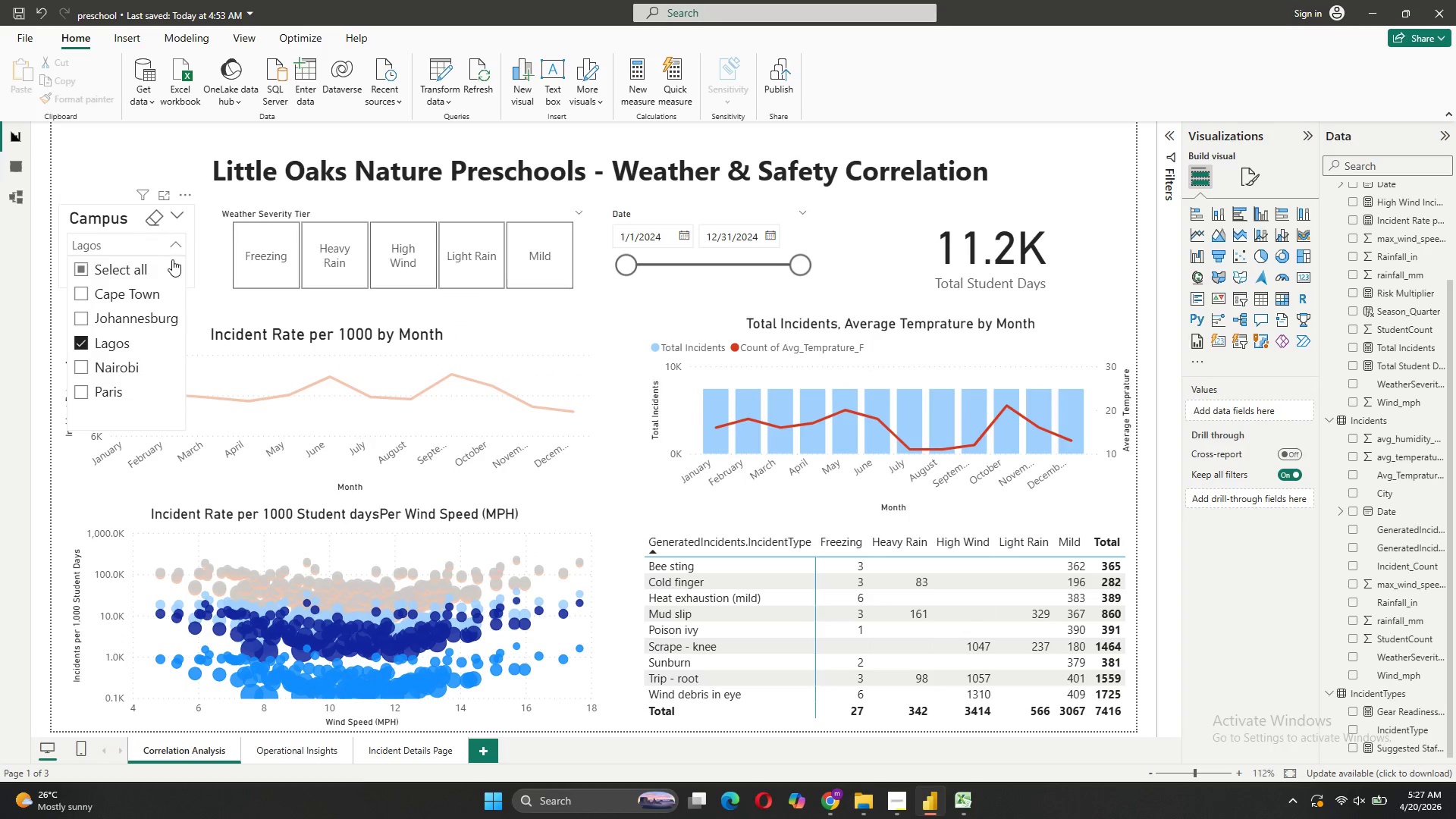 
left_click([173, 242])
 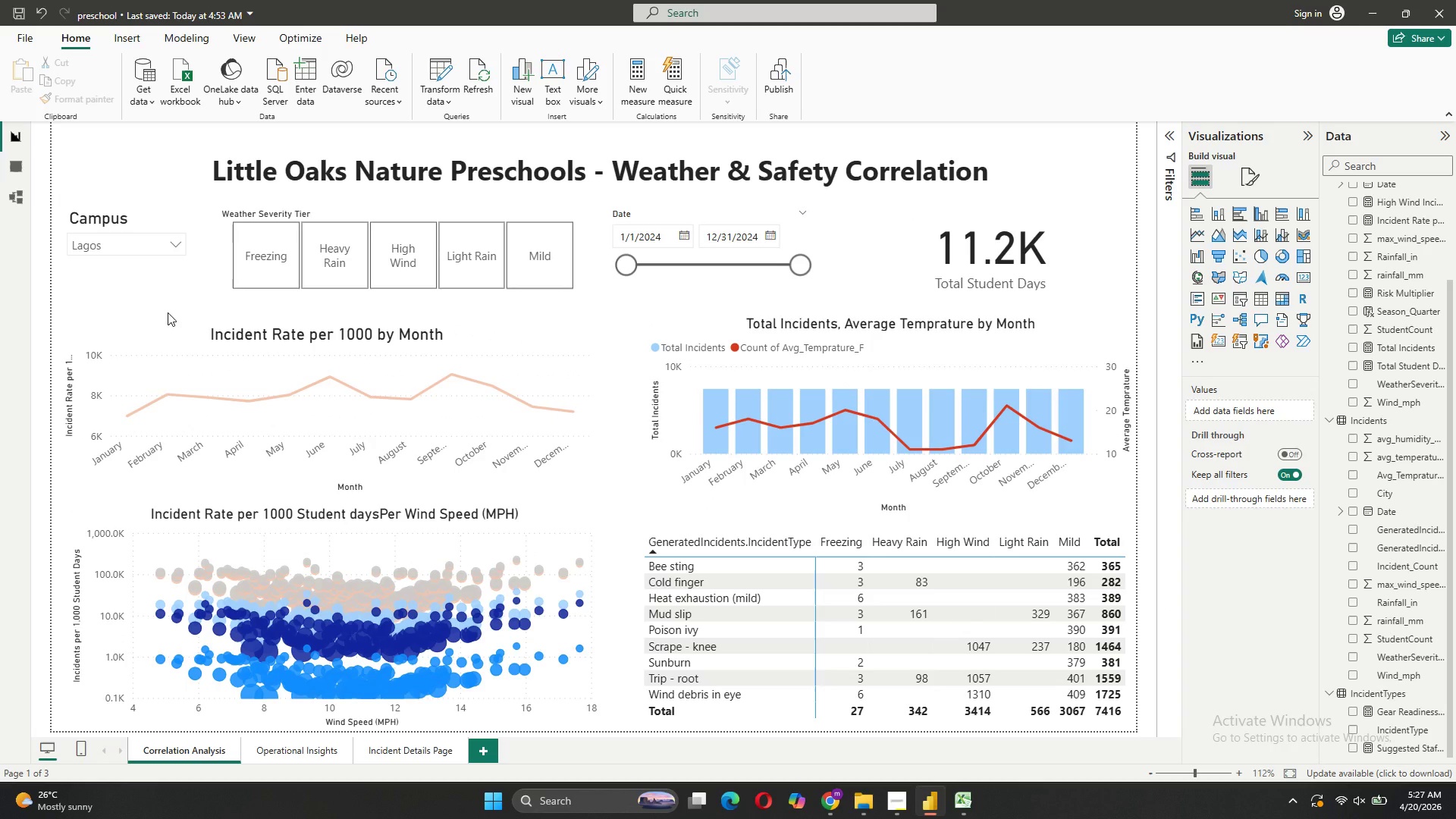 
key(Meta+Shift+S)
 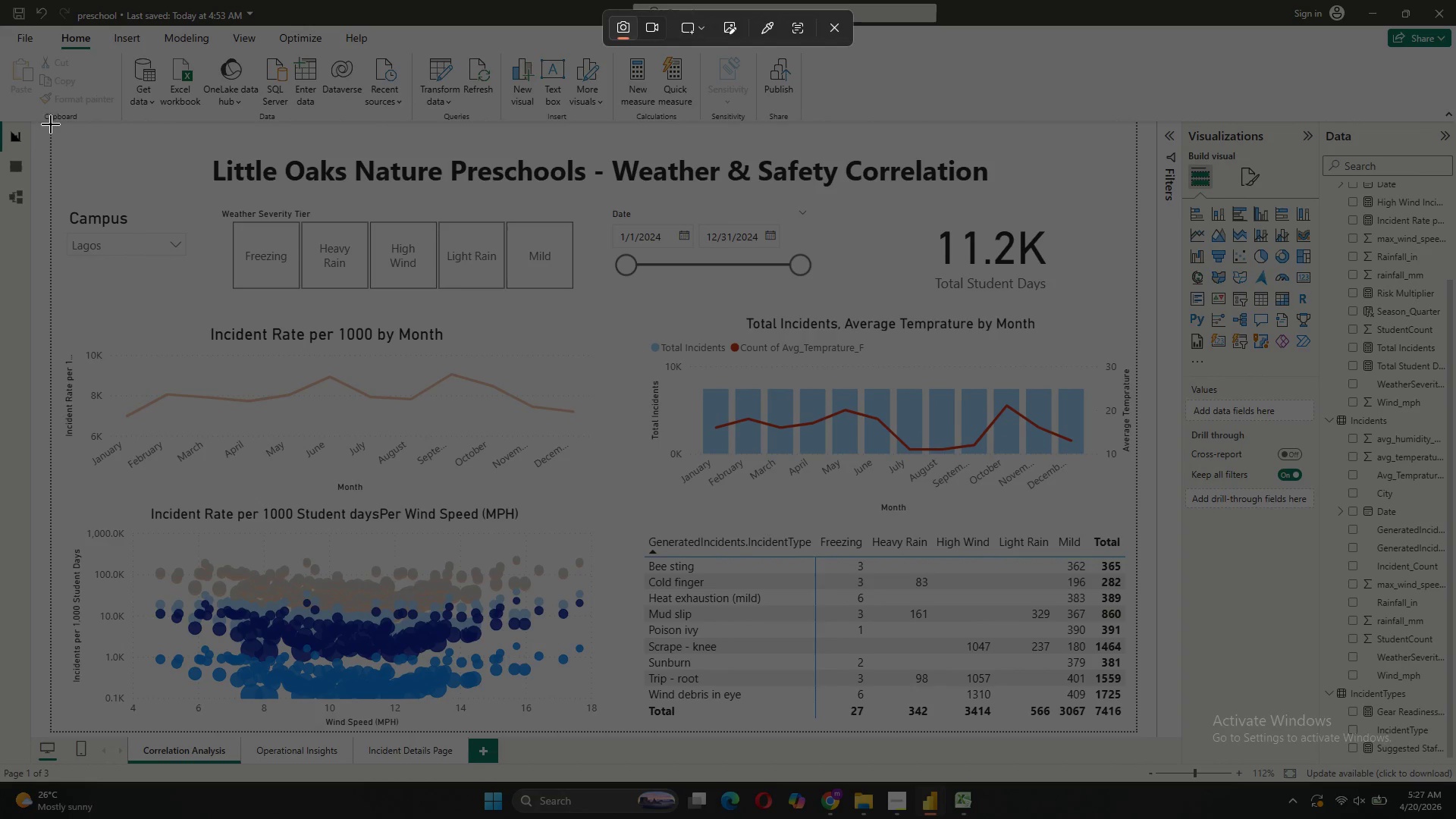 
left_click_drag(start_coordinate=[52, 121], to_coordinate=[1137, 733])
 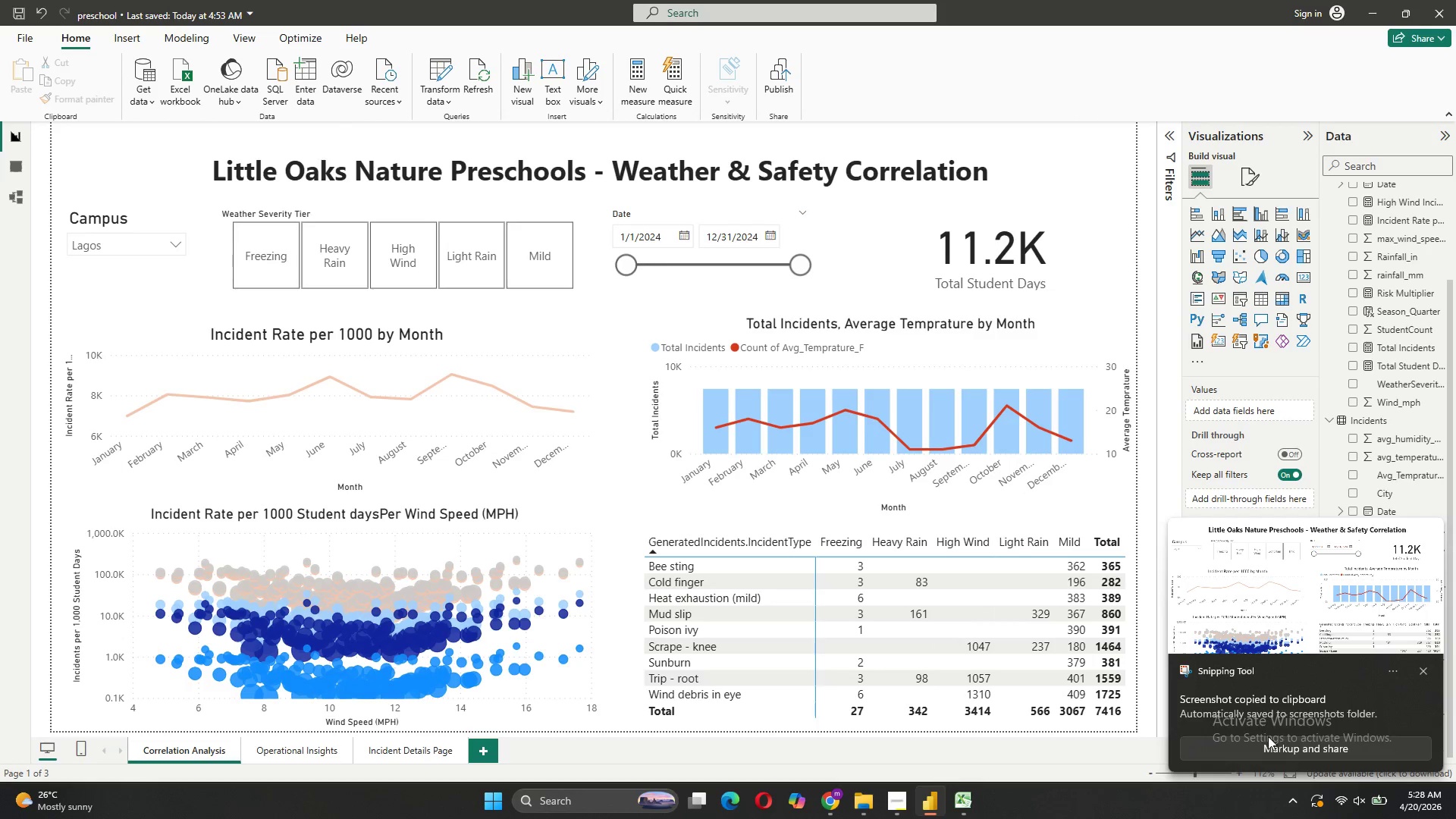 
left_click([1423, 664])
 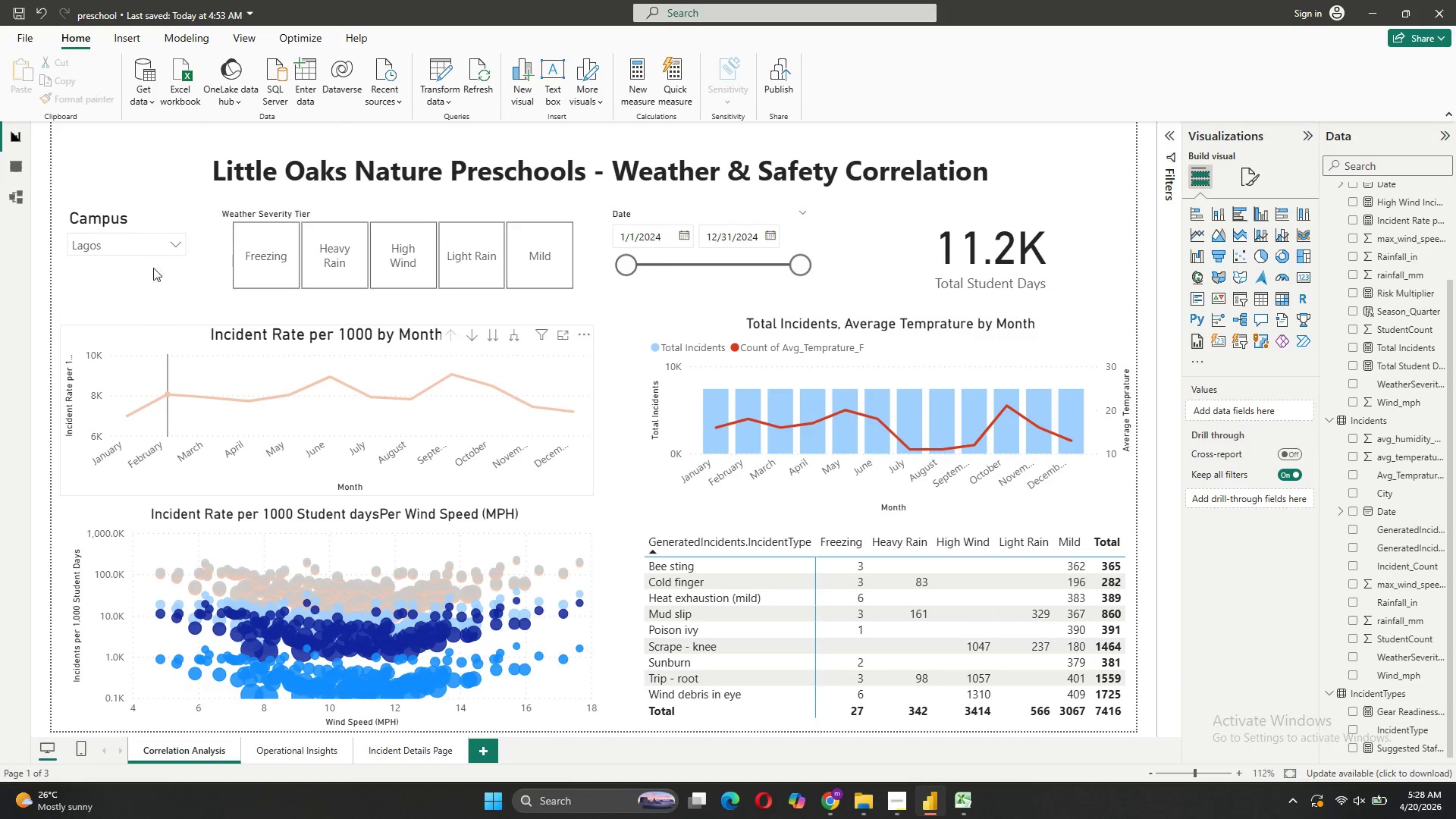 
left_click([170, 246])
 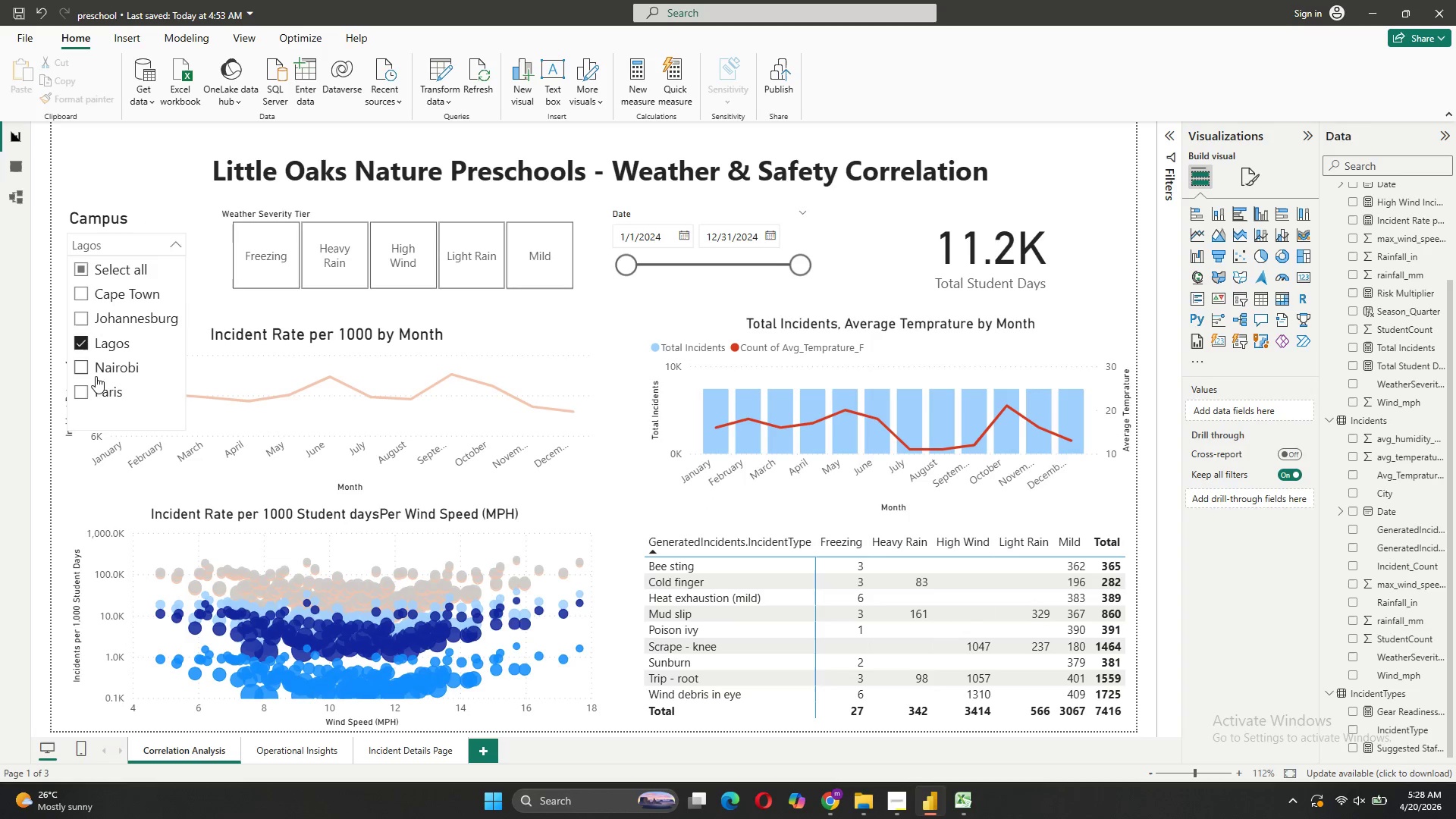 
left_click([81, 346])
 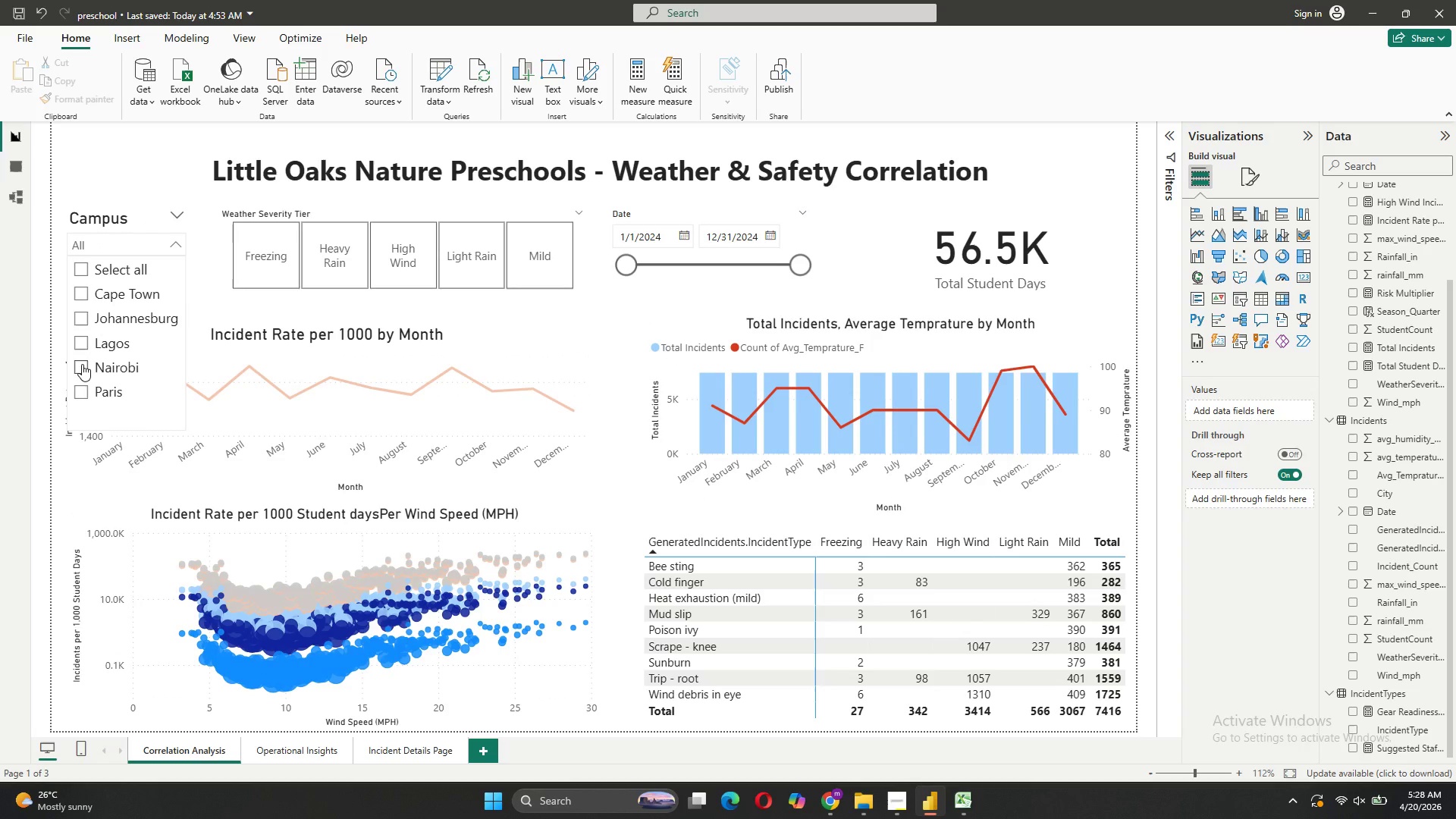 
left_click([82, 364])
 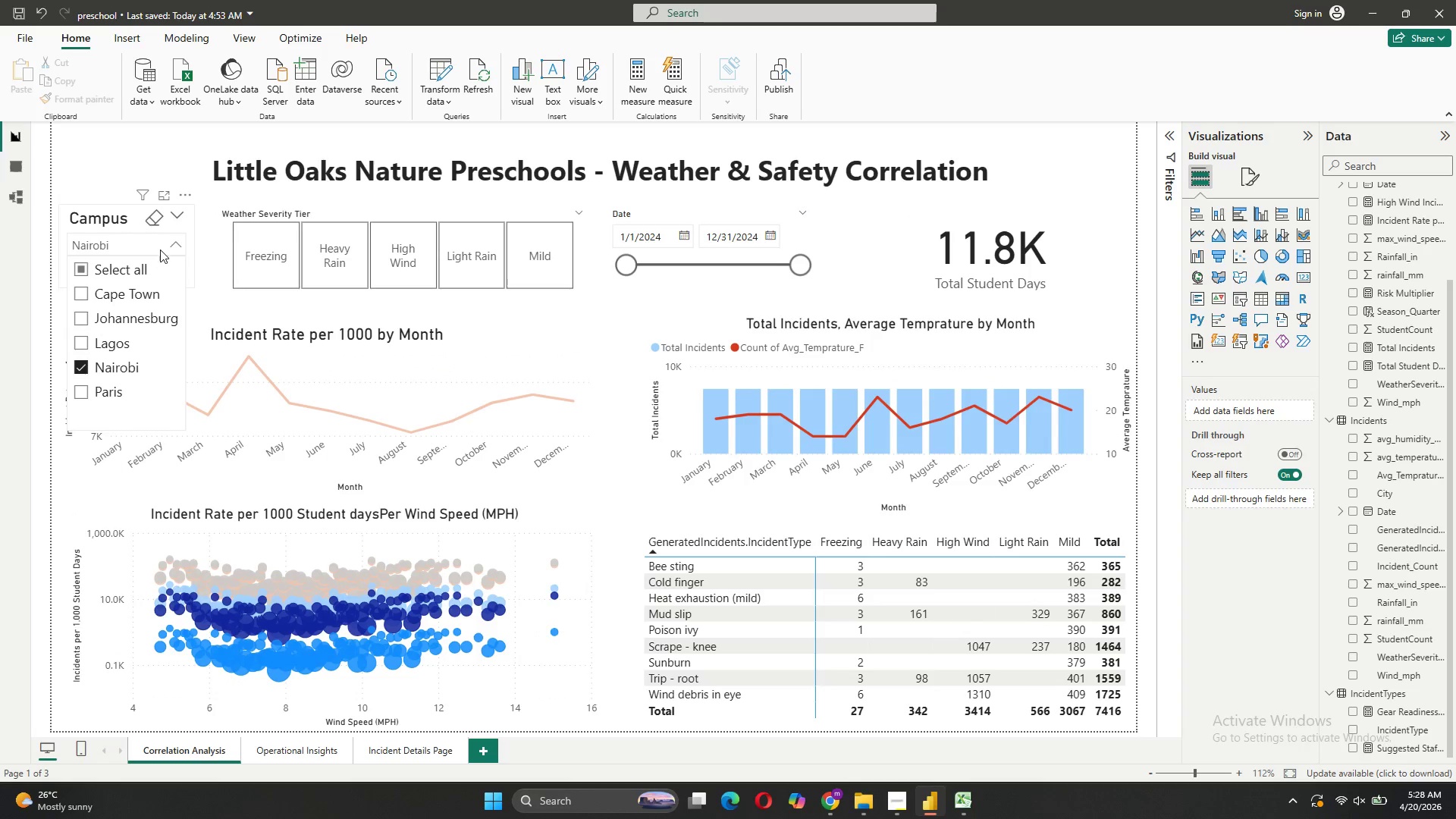 
left_click([172, 249])
 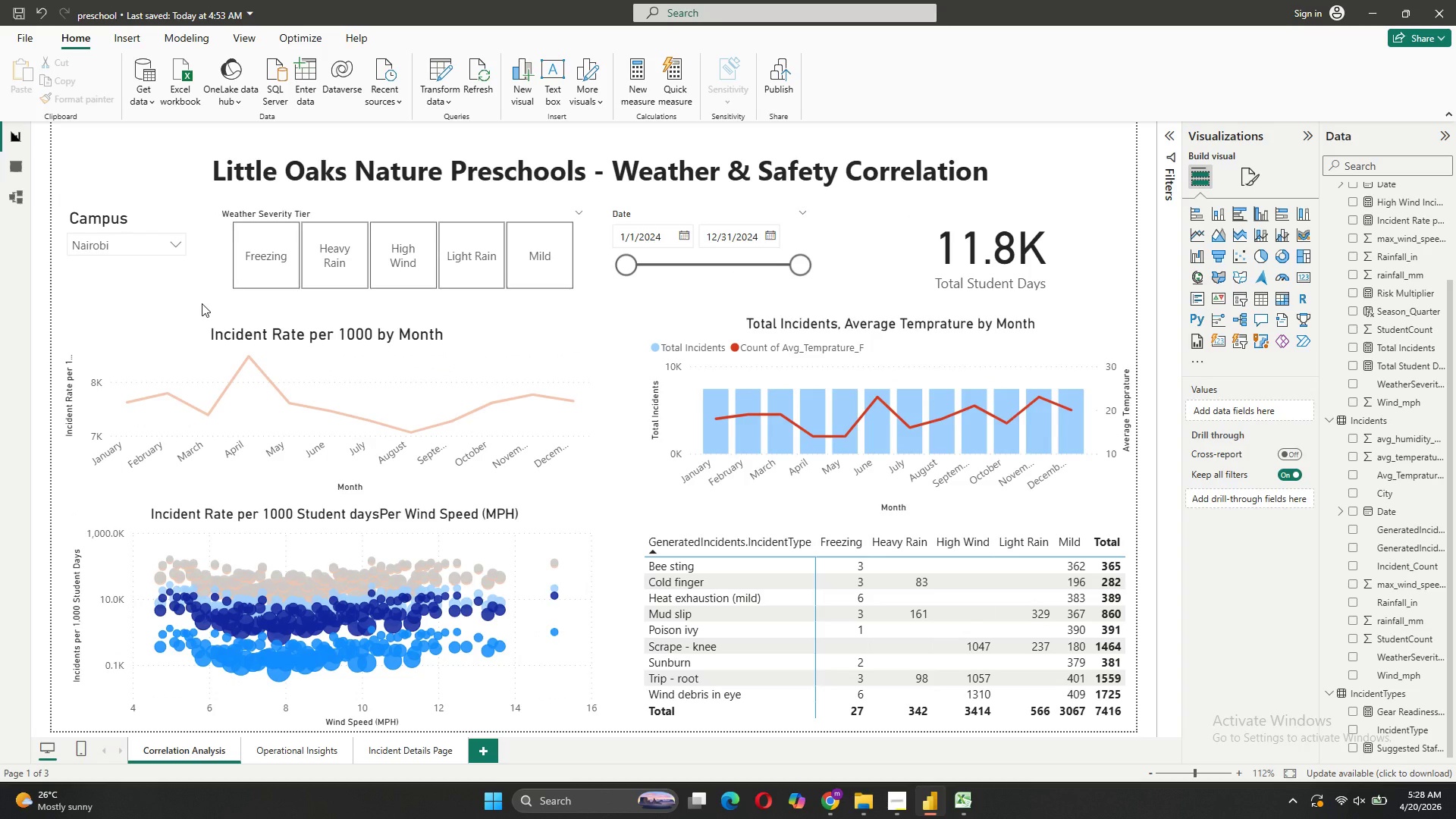 
key(Meta+Shift+S)
 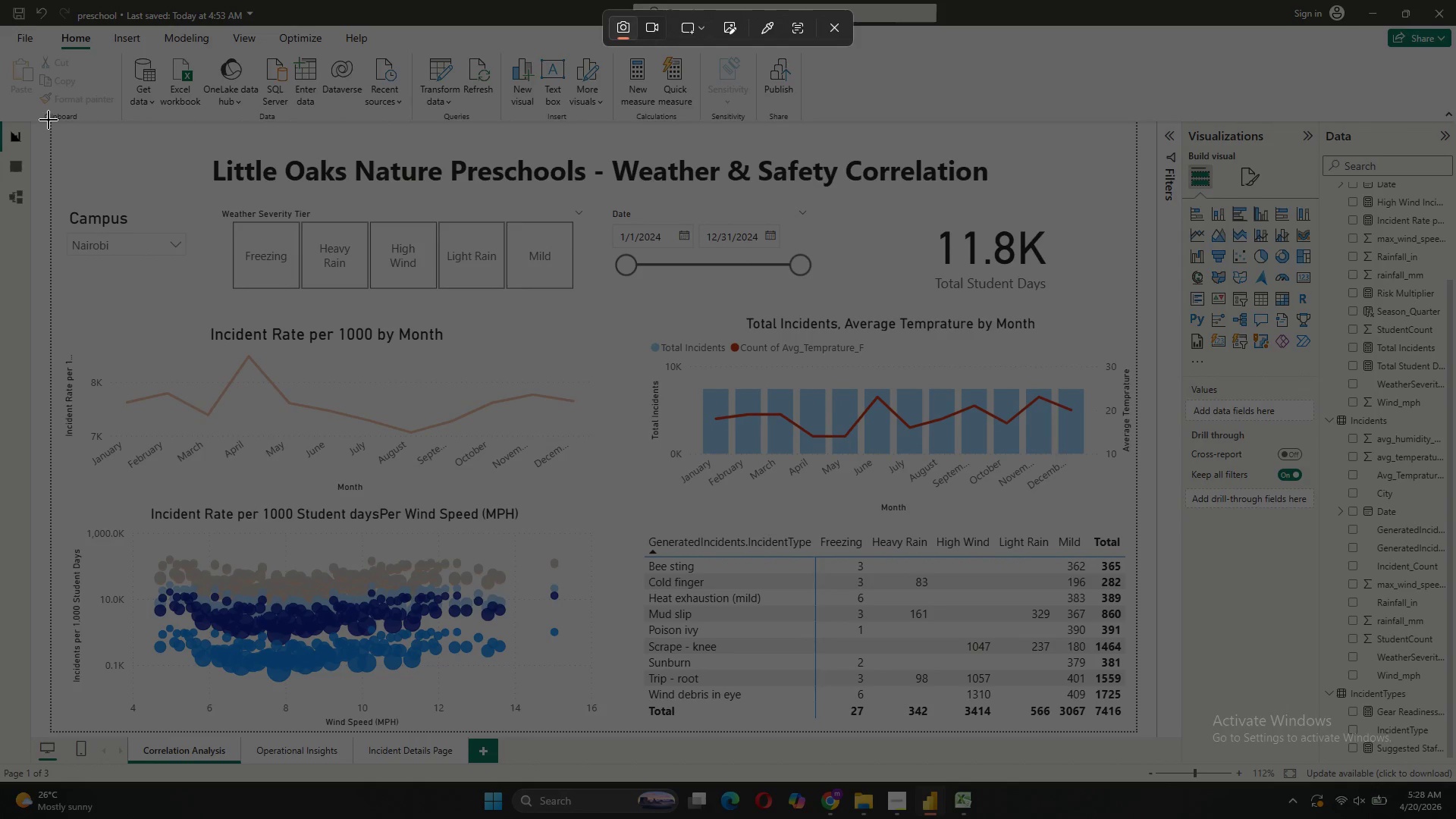 
left_click_drag(start_coordinate=[52, 120], to_coordinate=[1138, 731])
 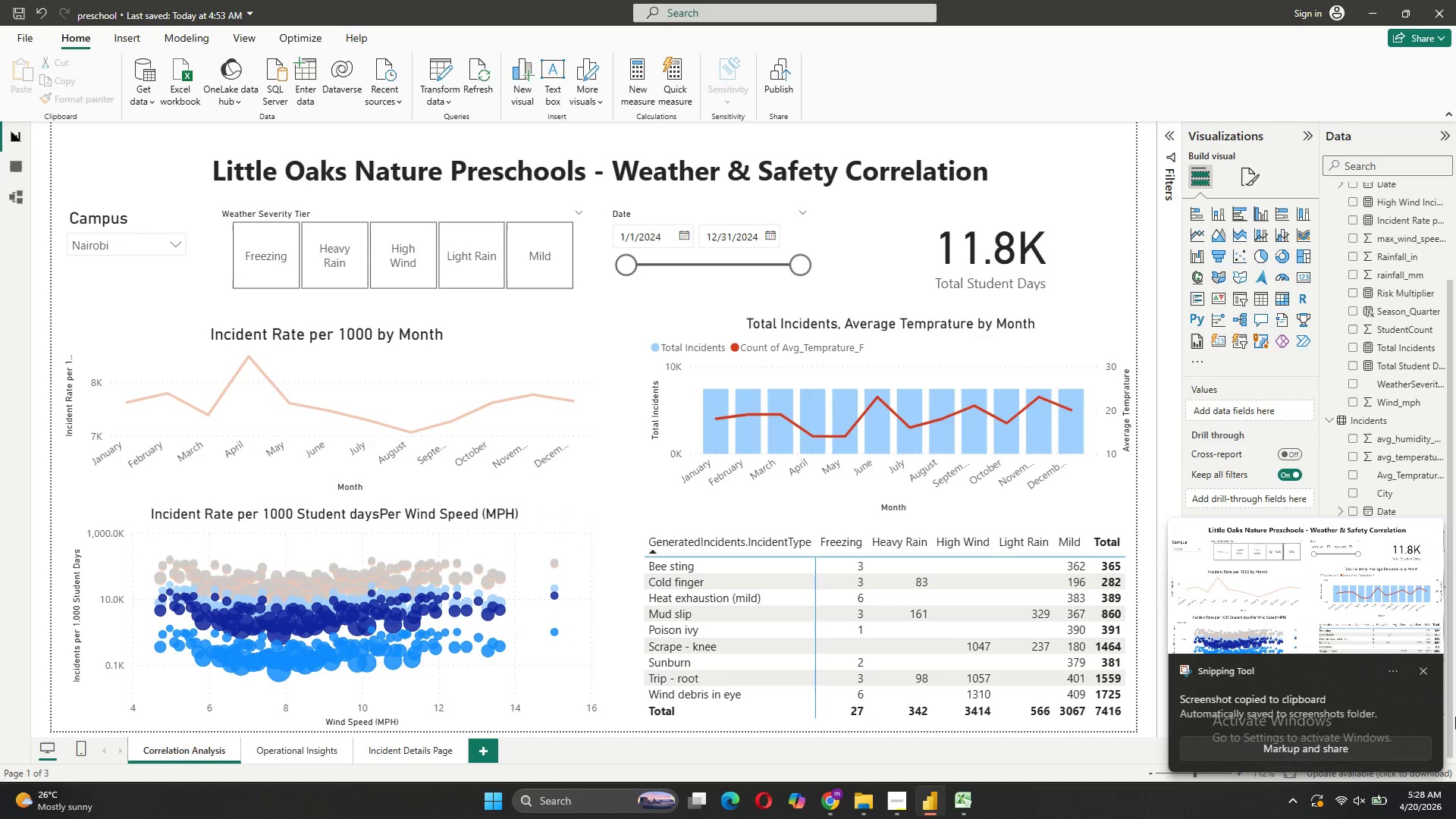 
left_click([1421, 666])
 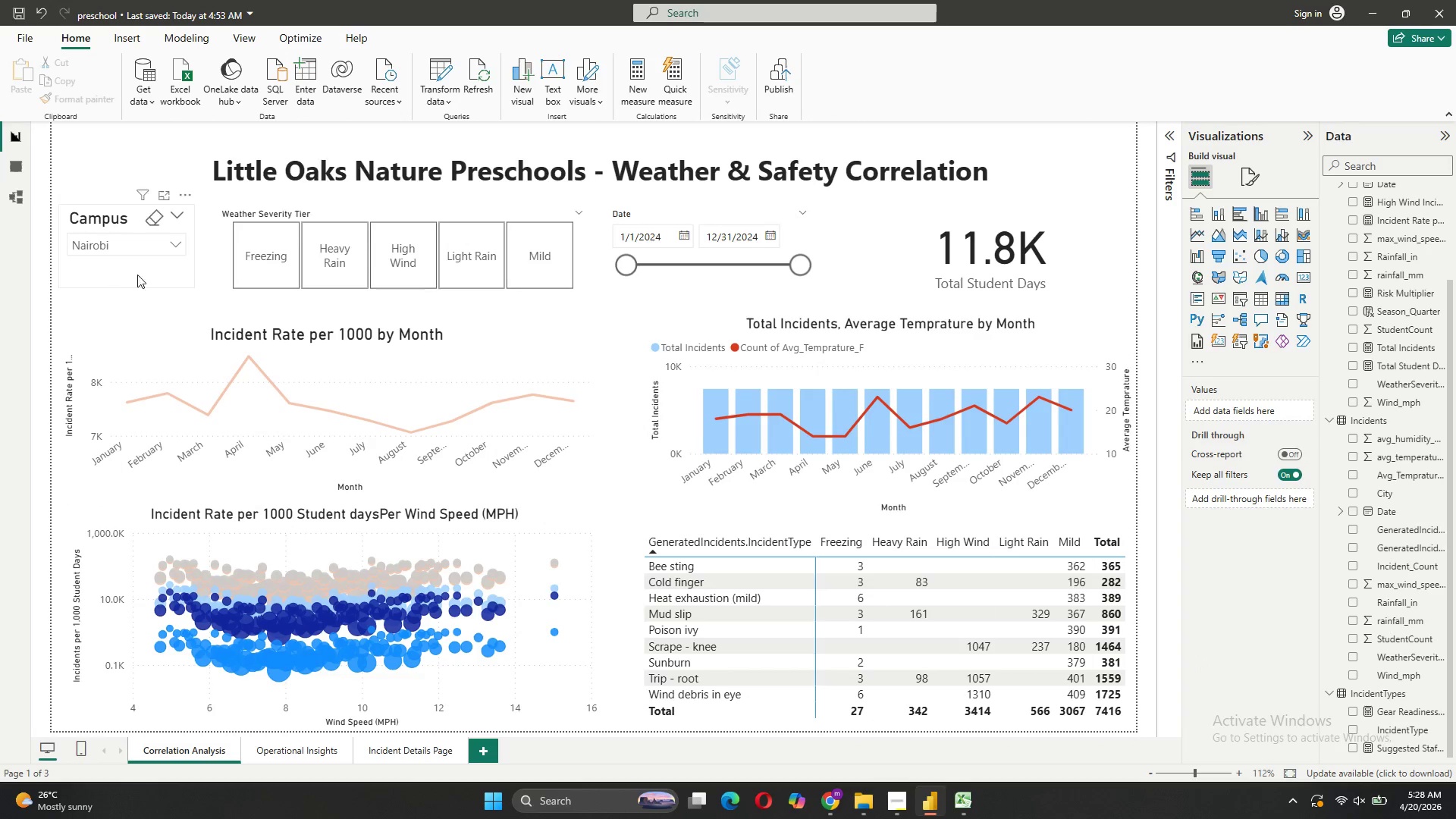 
left_click([176, 236])
 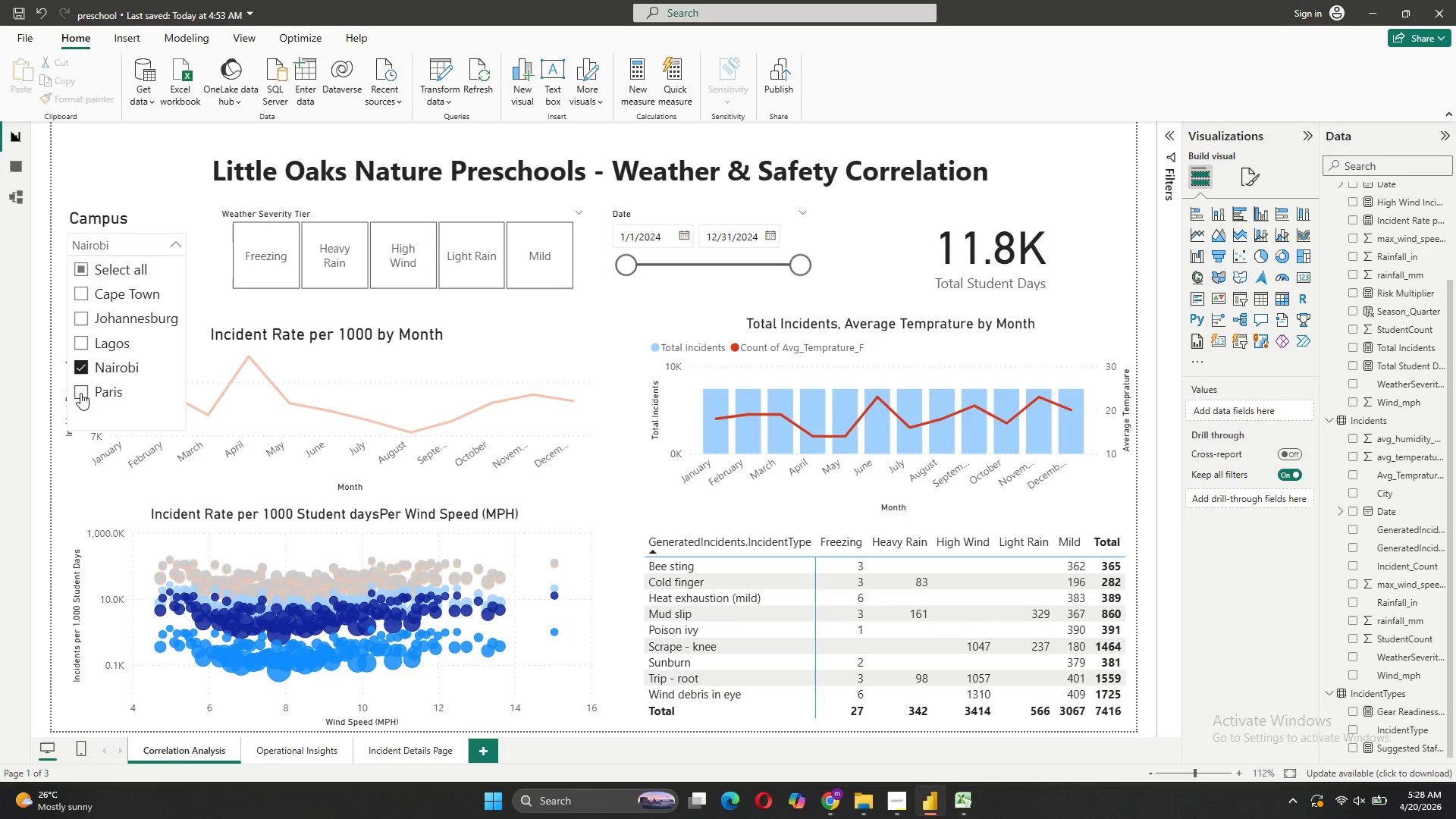 
left_click([80, 393])
 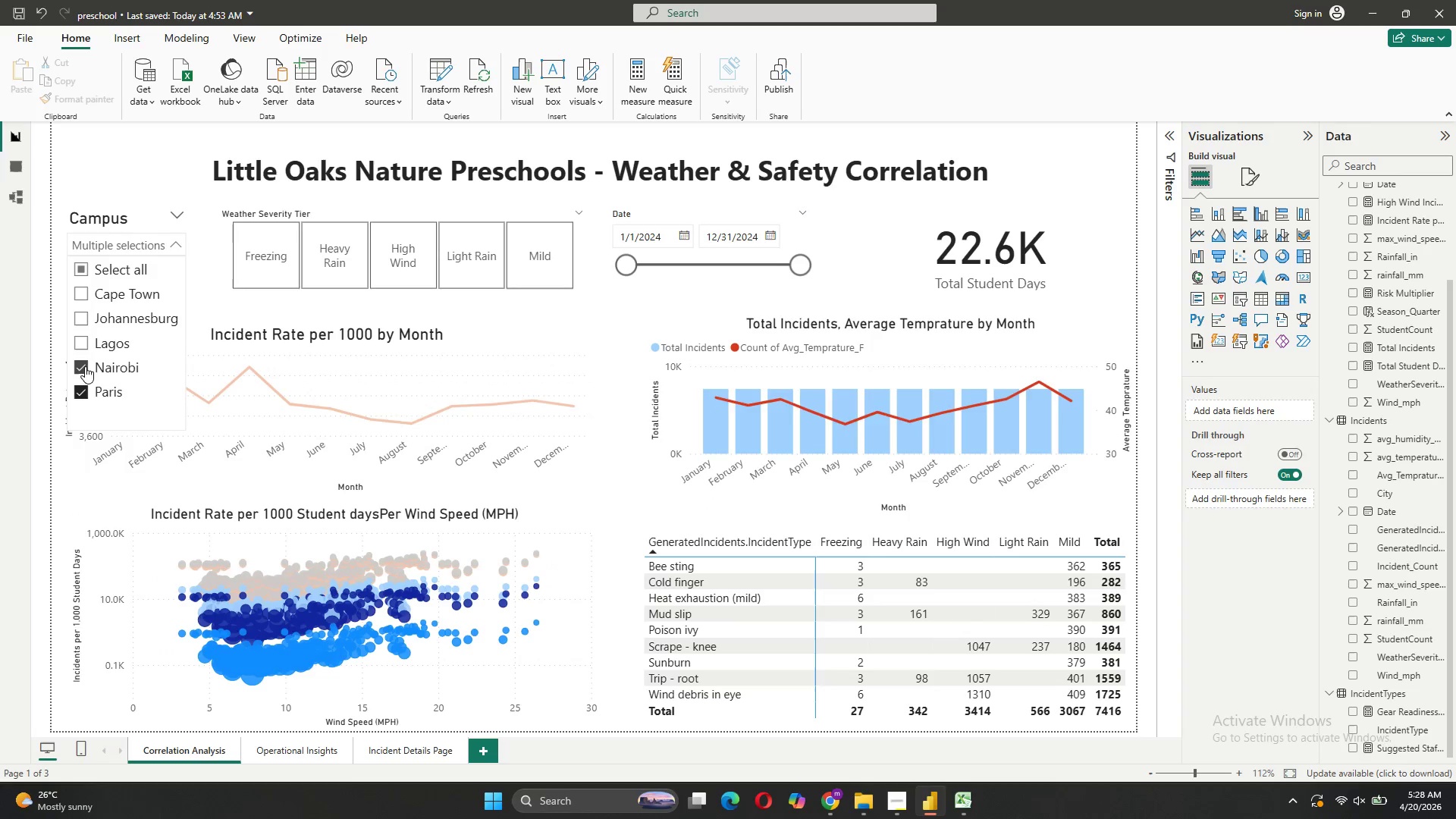 
left_click([85, 366])
 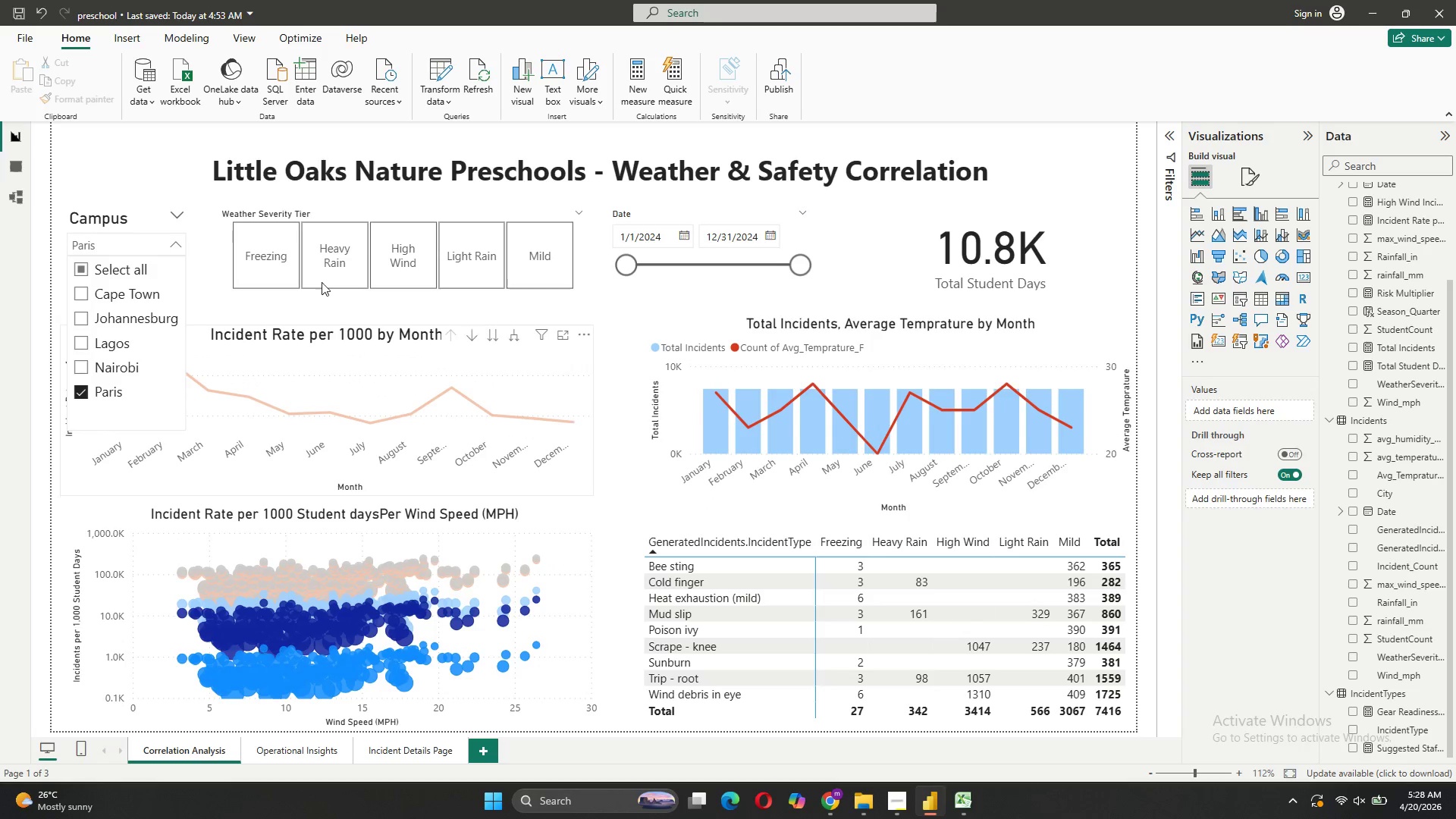 
left_click([173, 245])
 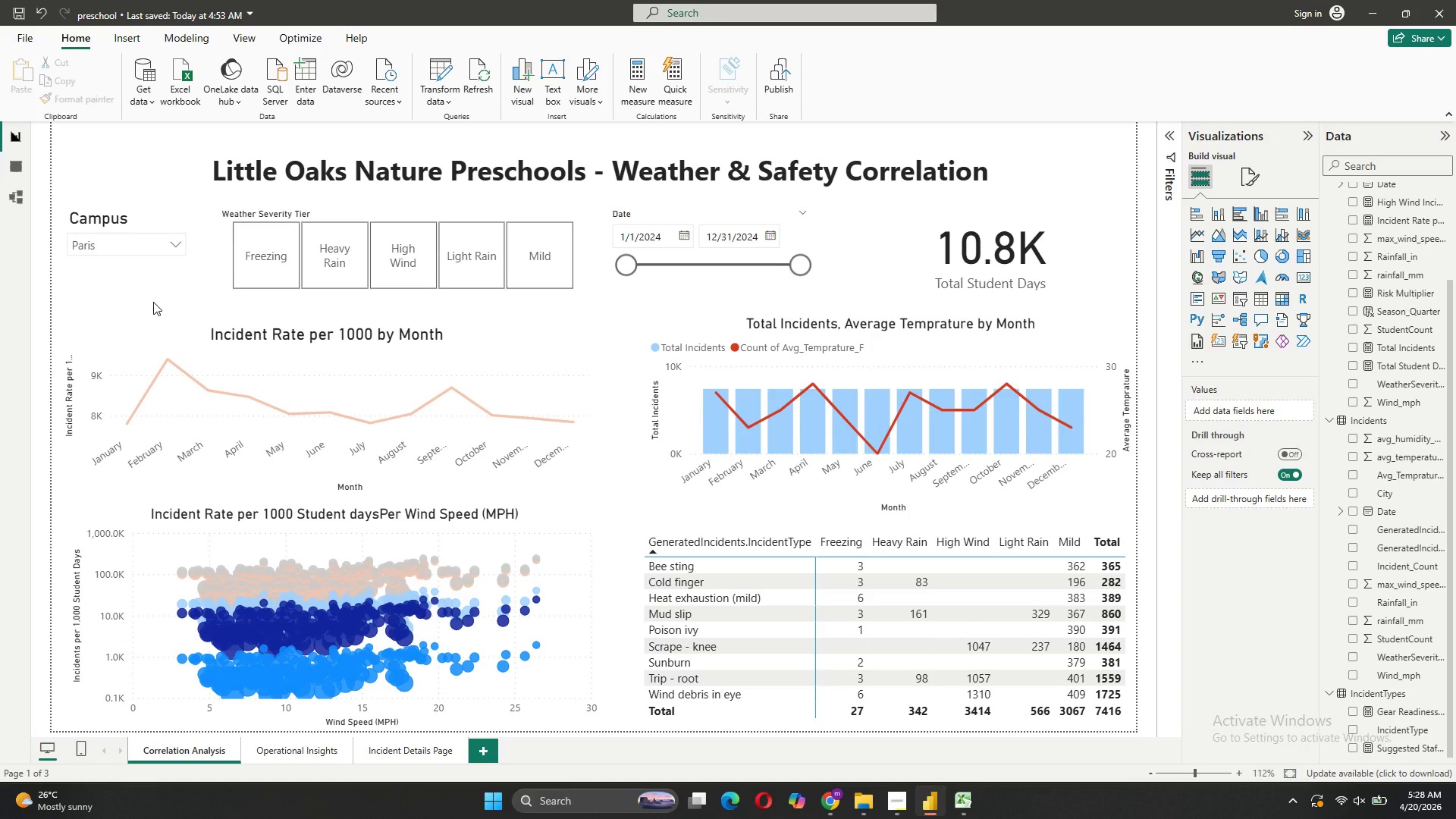 
key(Meta+Shift+S)
 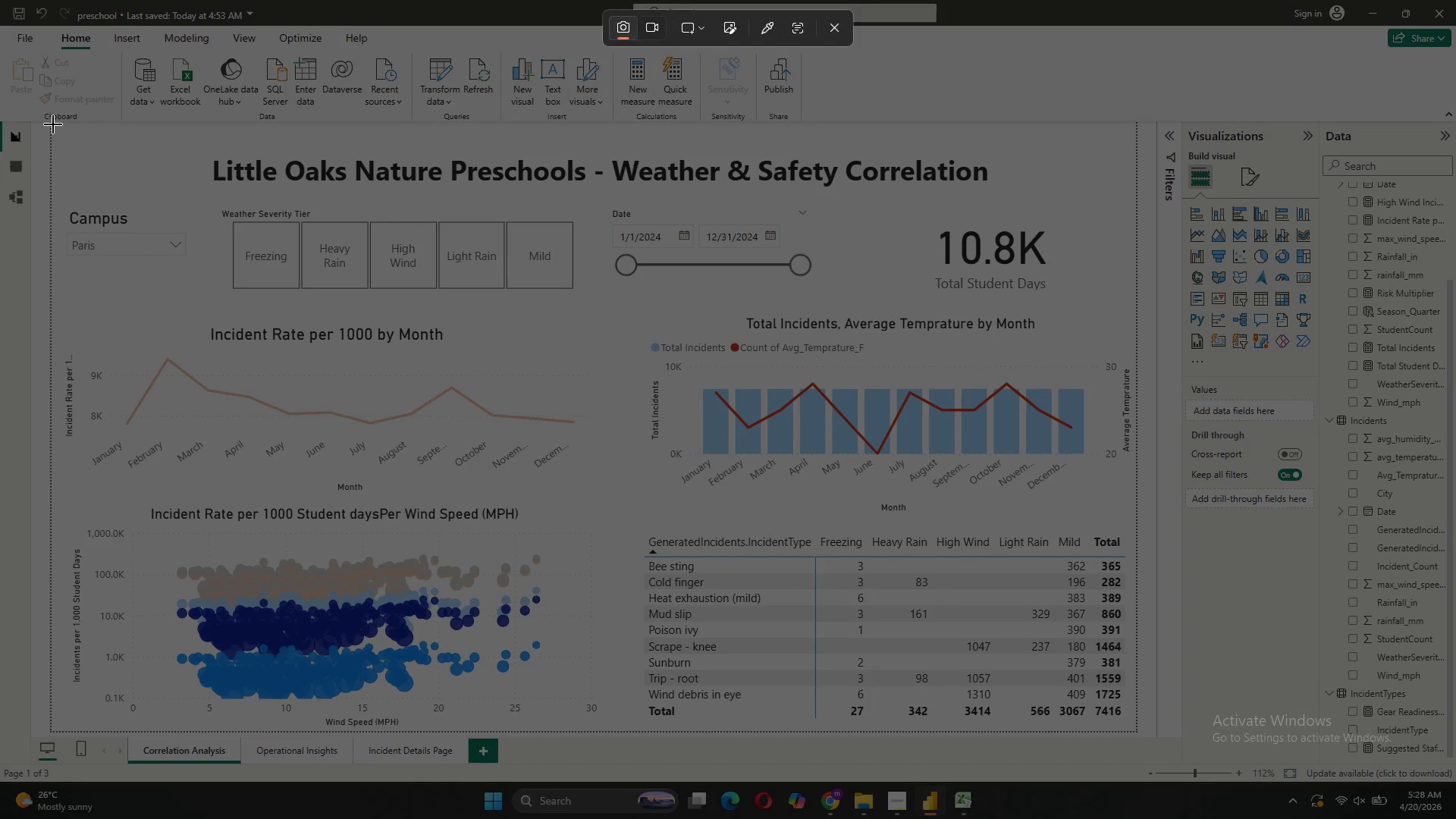 
left_click_drag(start_coordinate=[50, 122], to_coordinate=[1138, 731])
 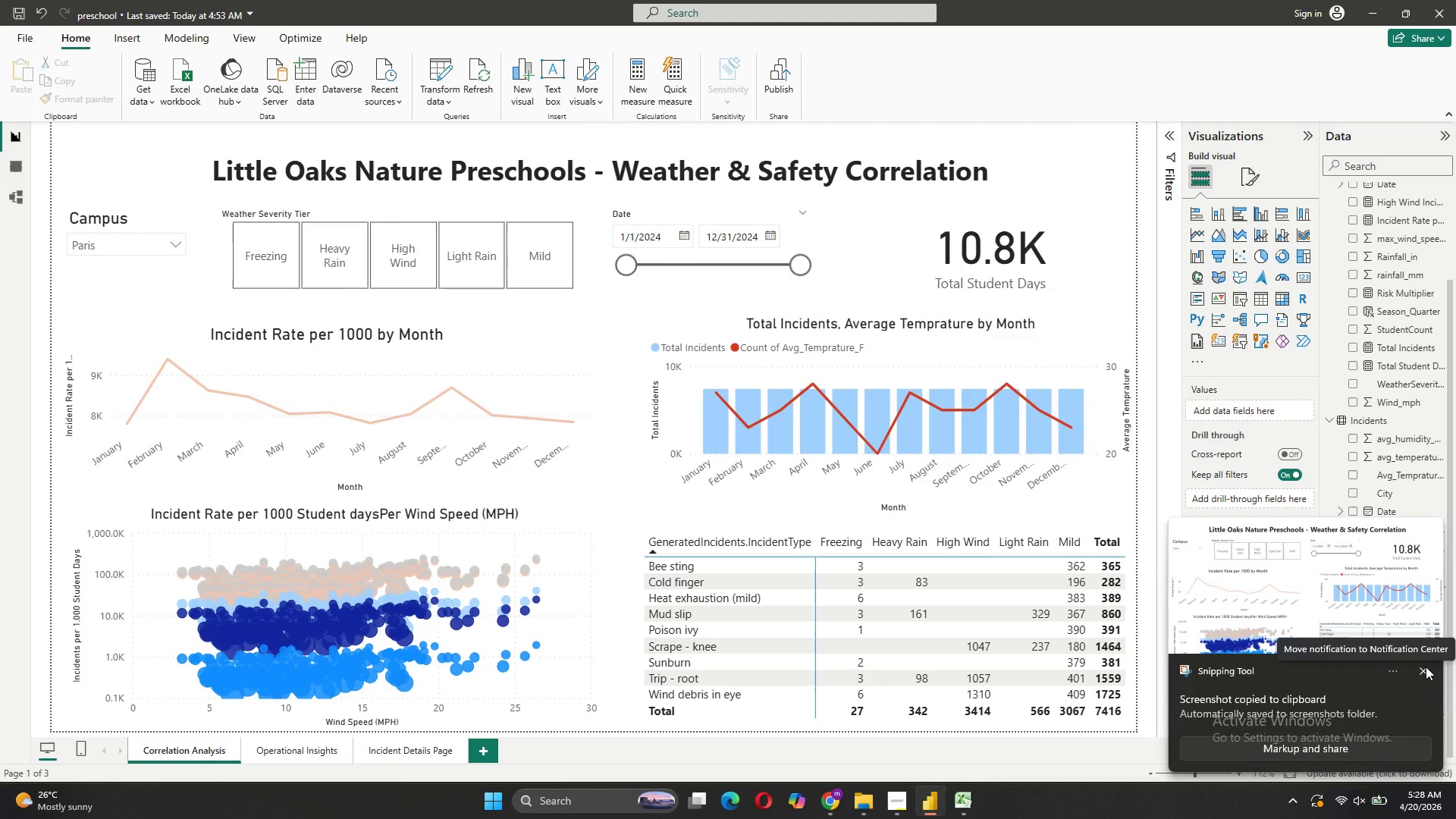 
wait(7.78)
 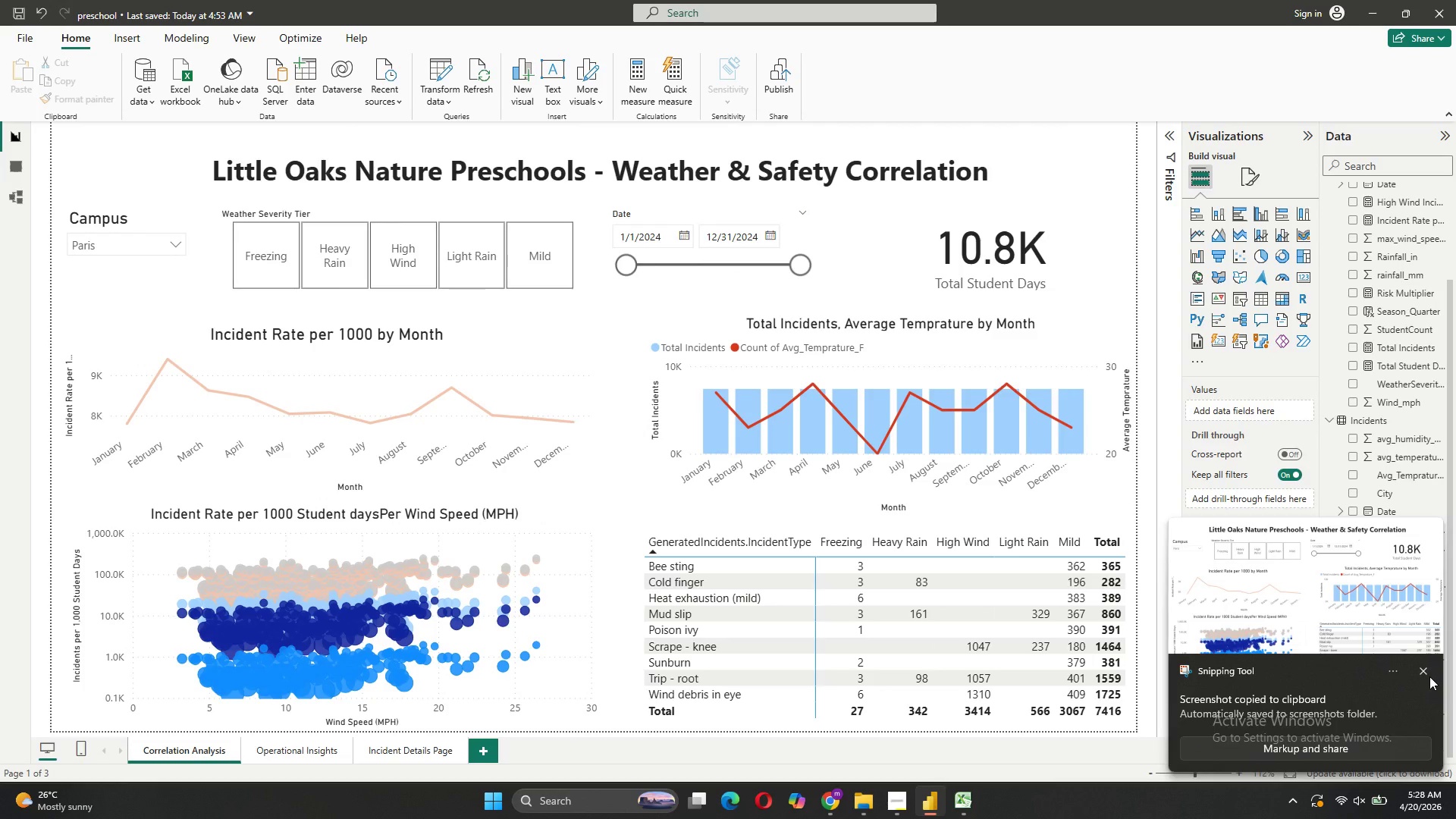 
left_click([1426, 667])
 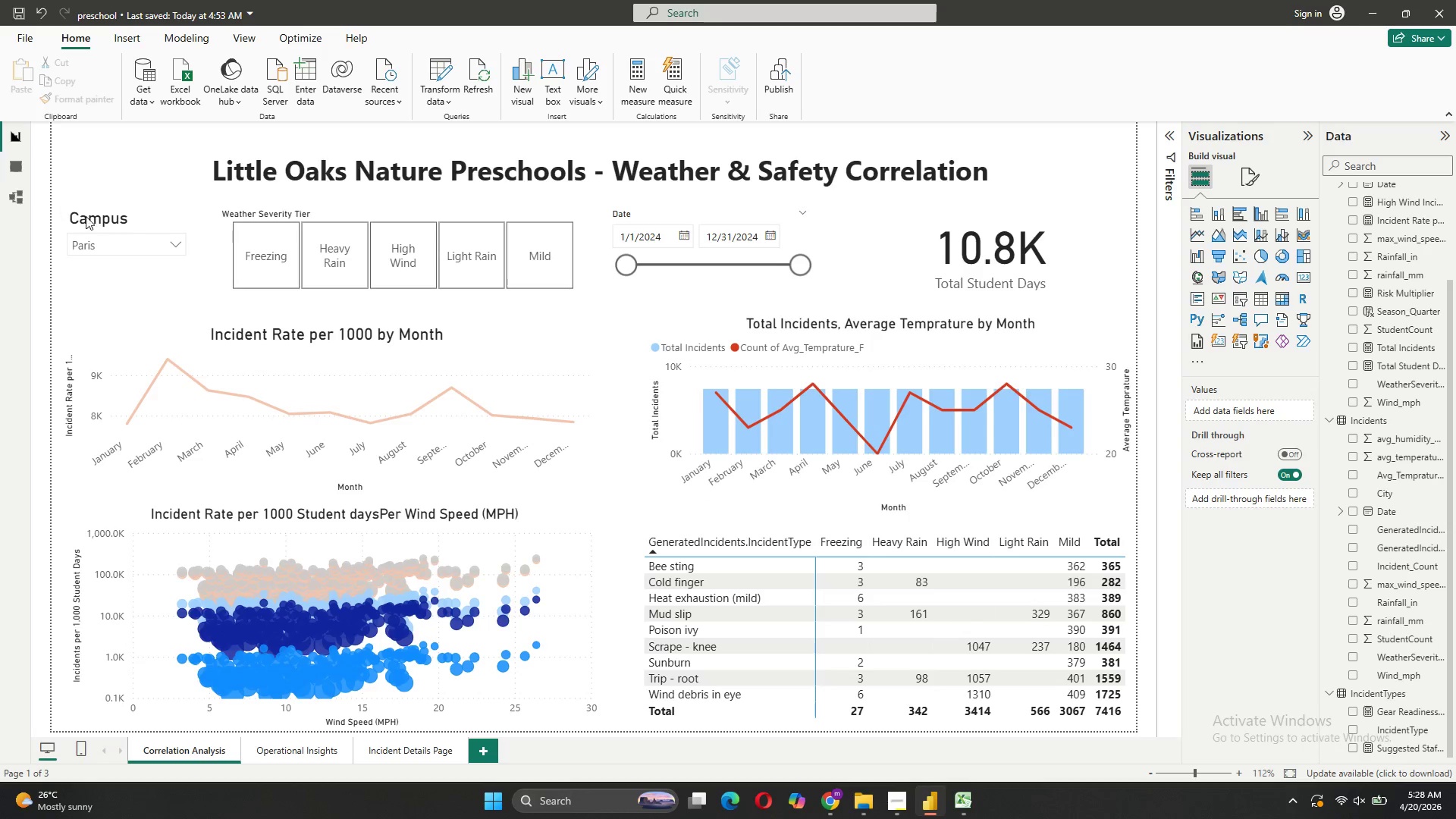 
left_click([179, 246])
 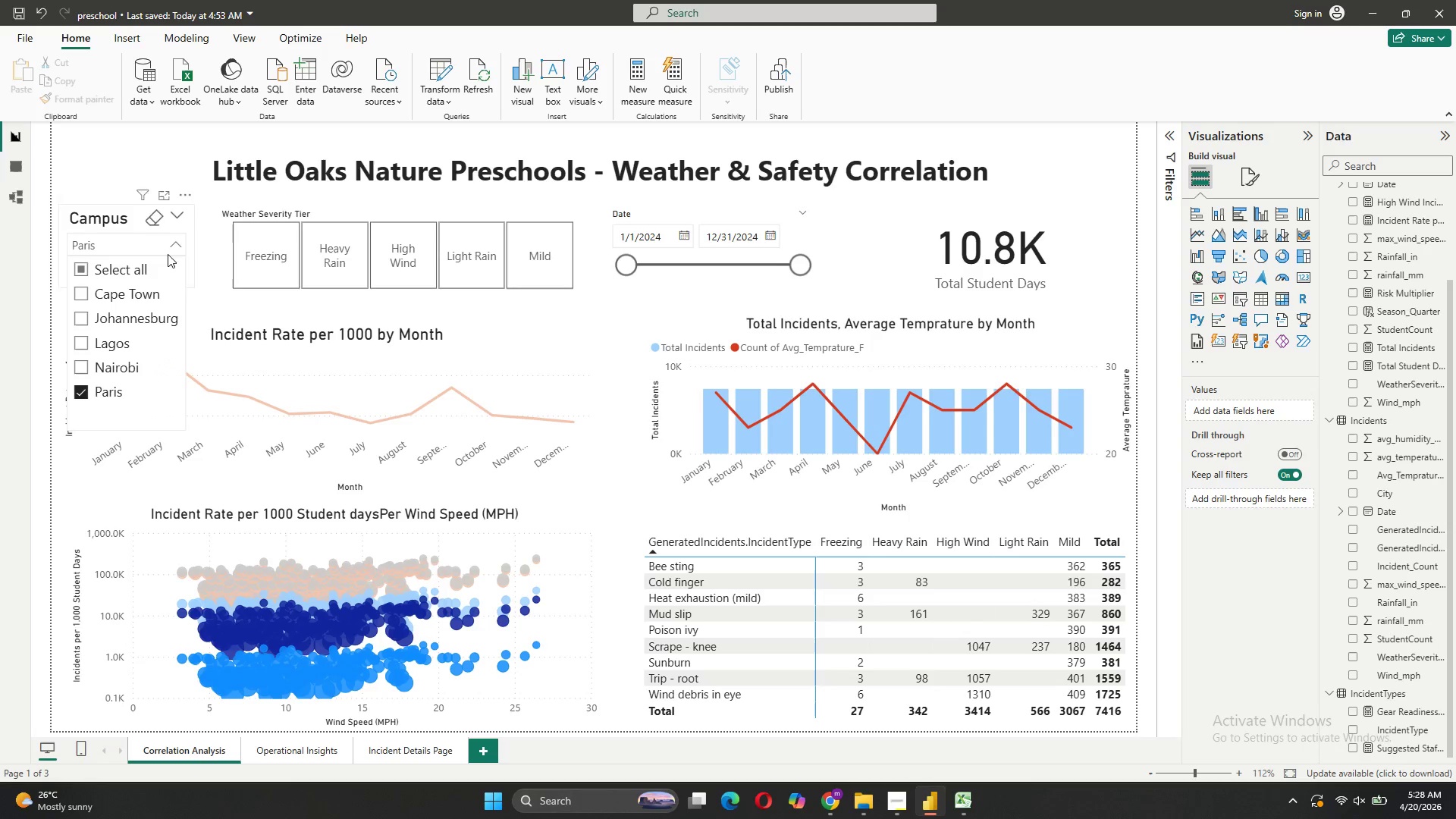 
left_click([152, 267])
 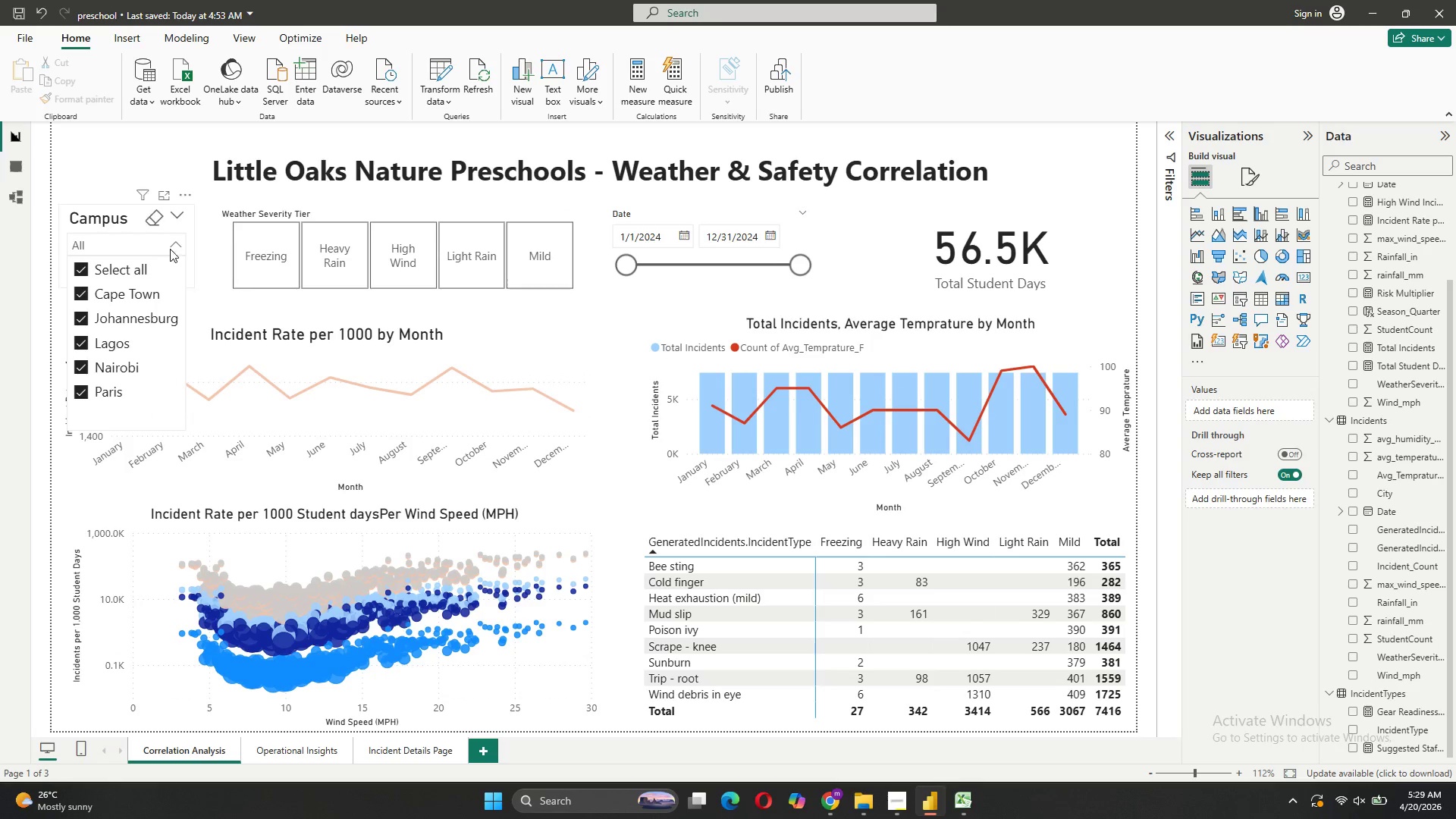 
left_click([170, 243])
 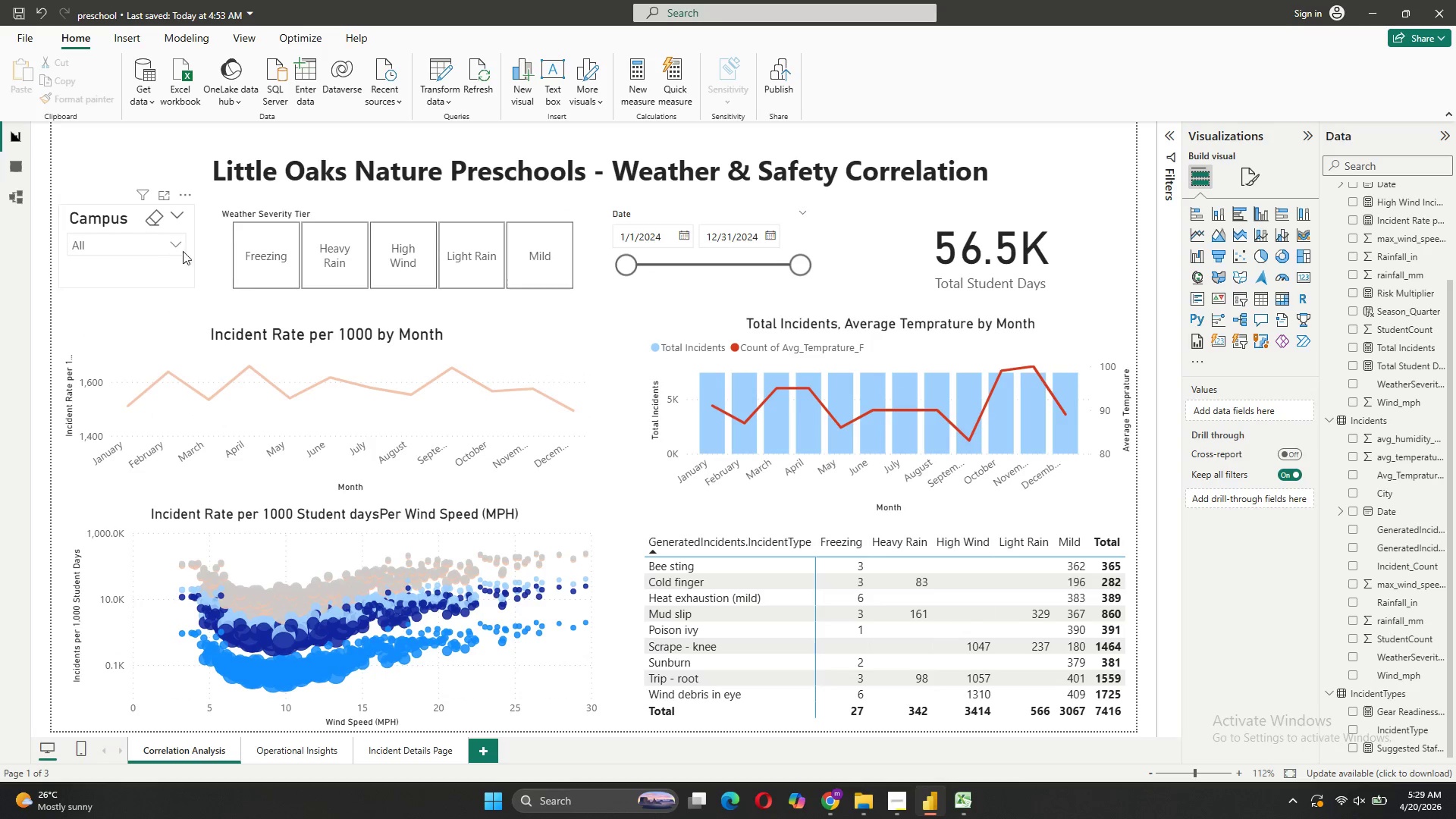 
left_click([273, 251])
 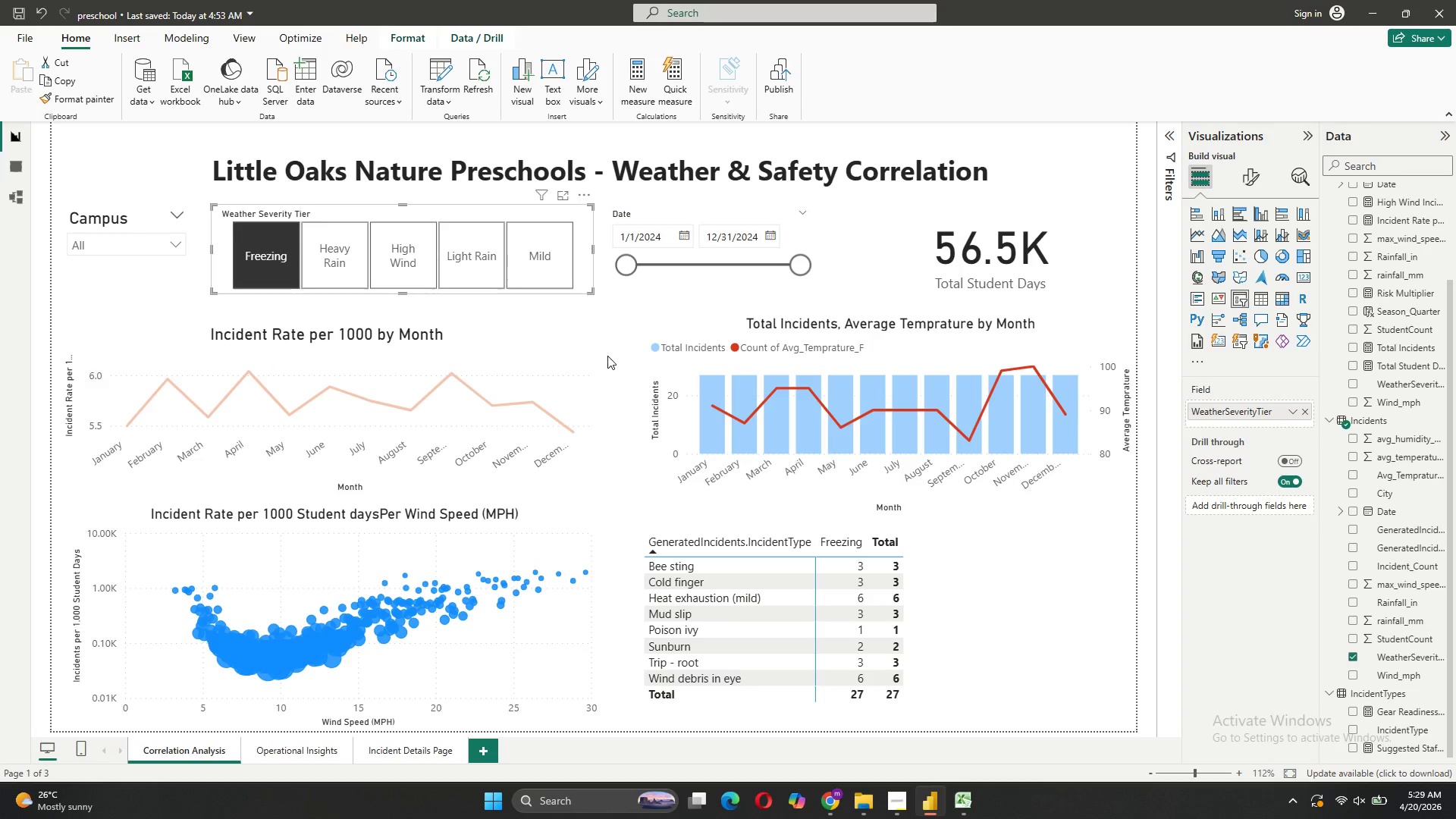 
left_click([610, 347])
 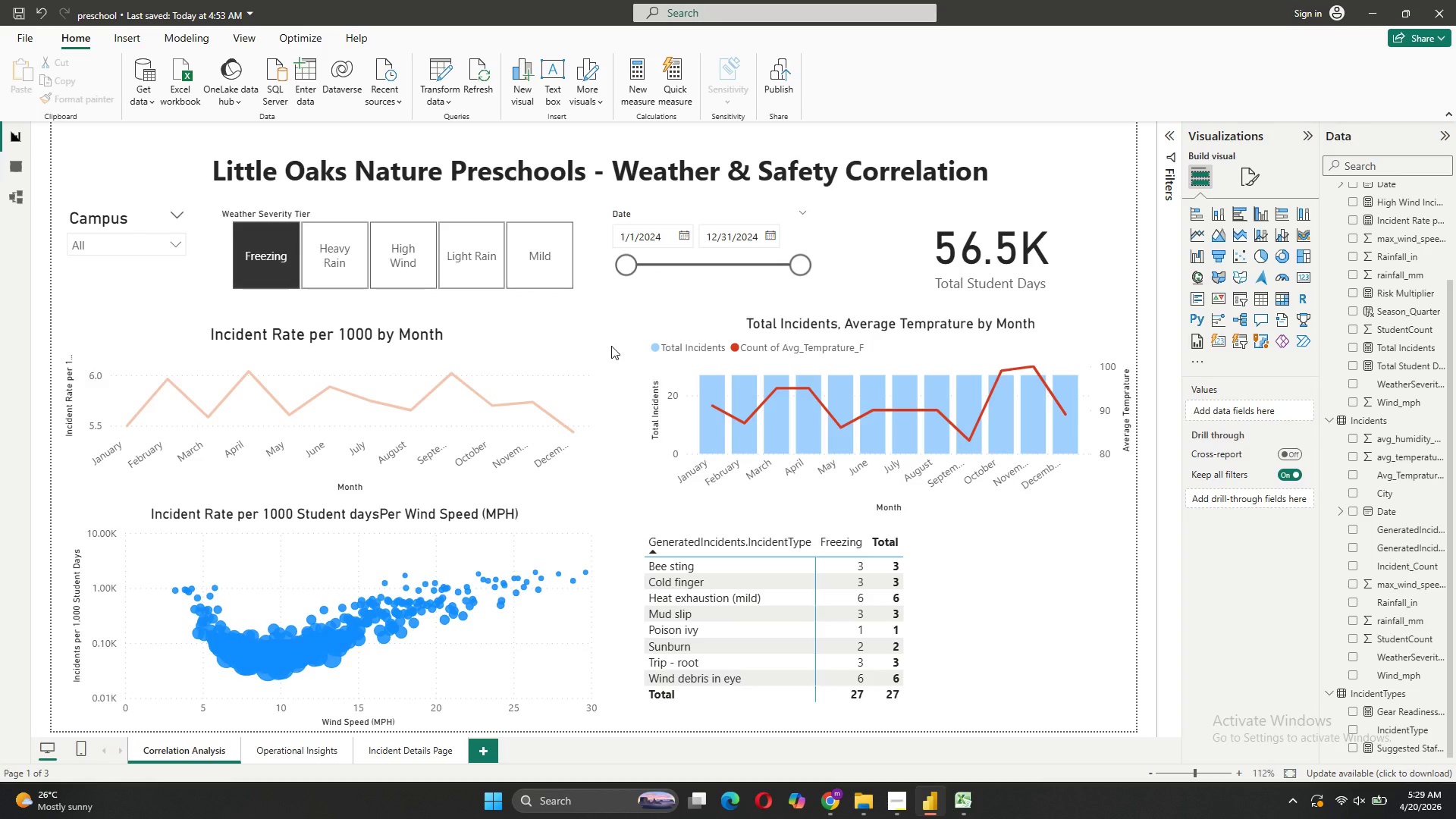 
key(Meta+Shift+S)
 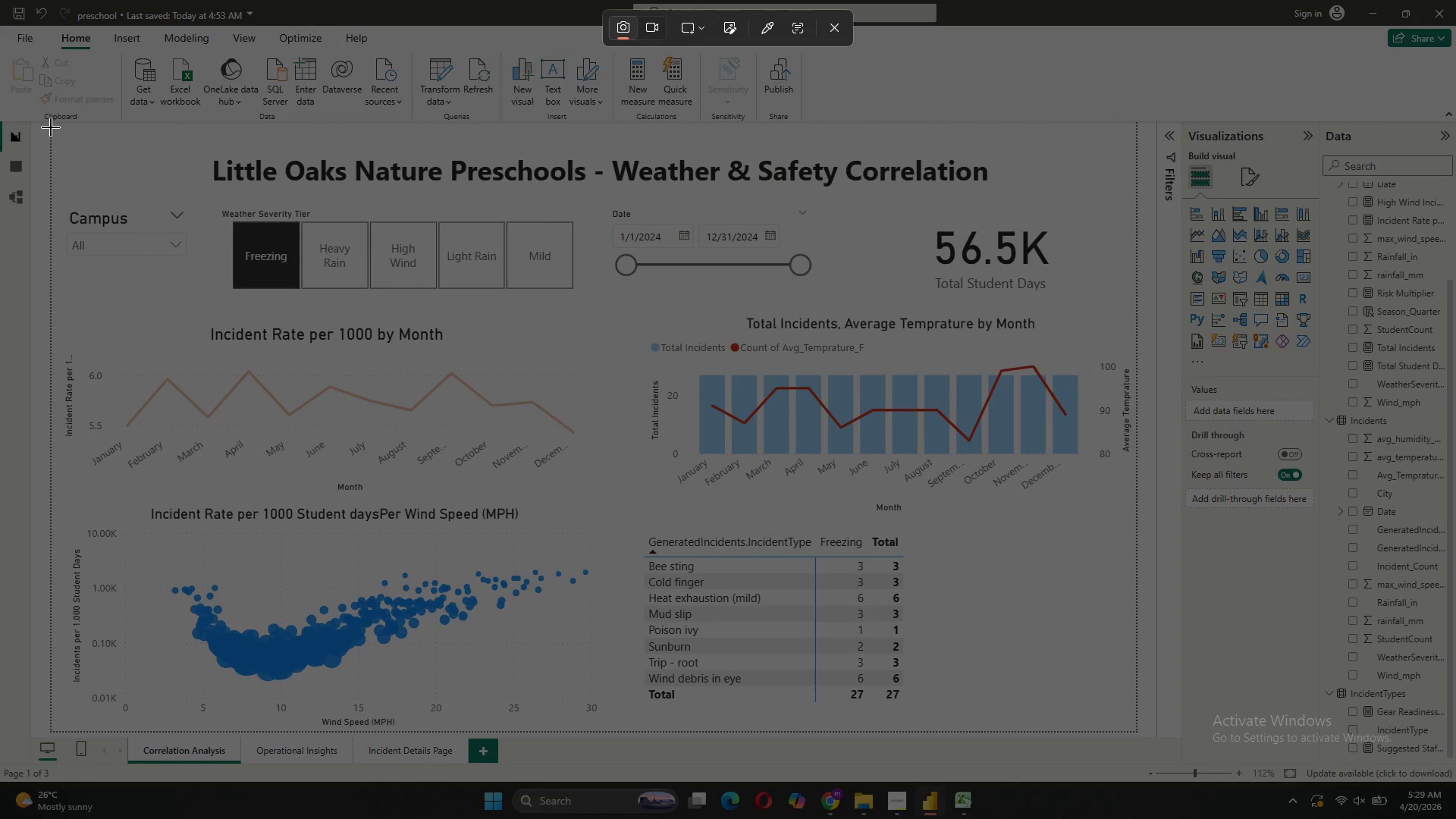 
left_click_drag(start_coordinate=[51, 123], to_coordinate=[1138, 732])
 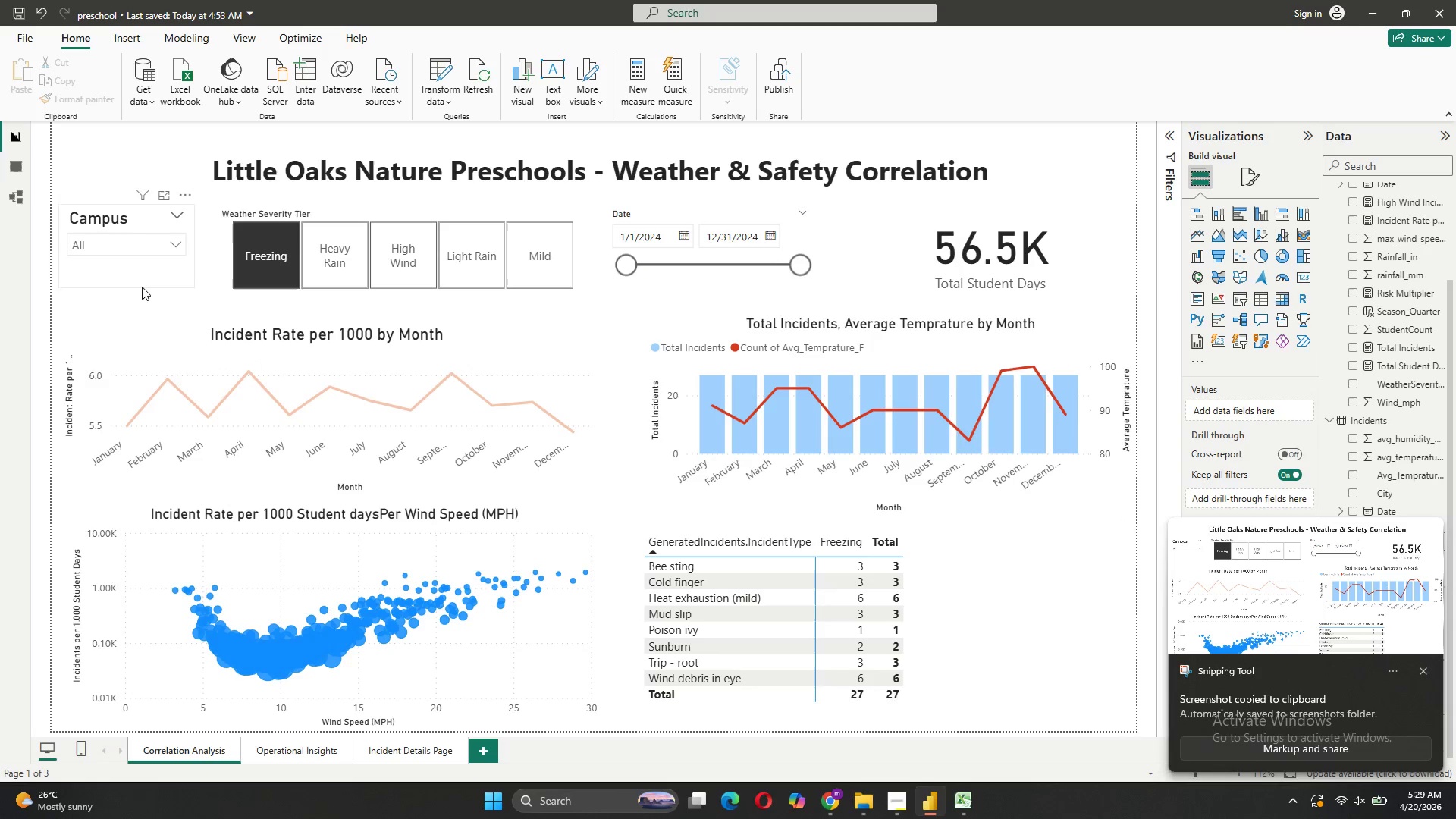 
mouse_move([281, 372])
 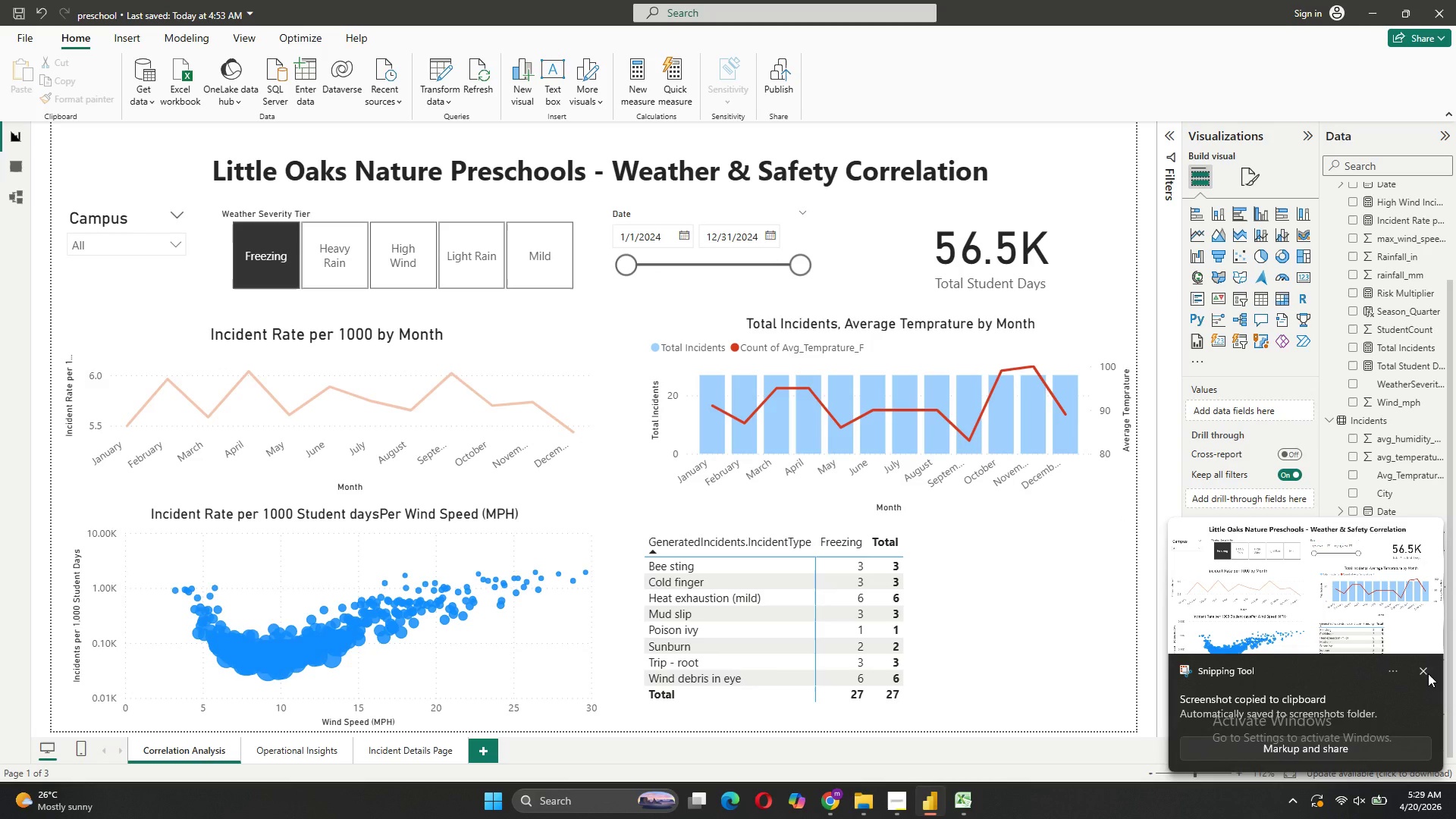 
left_click([1427, 673])
 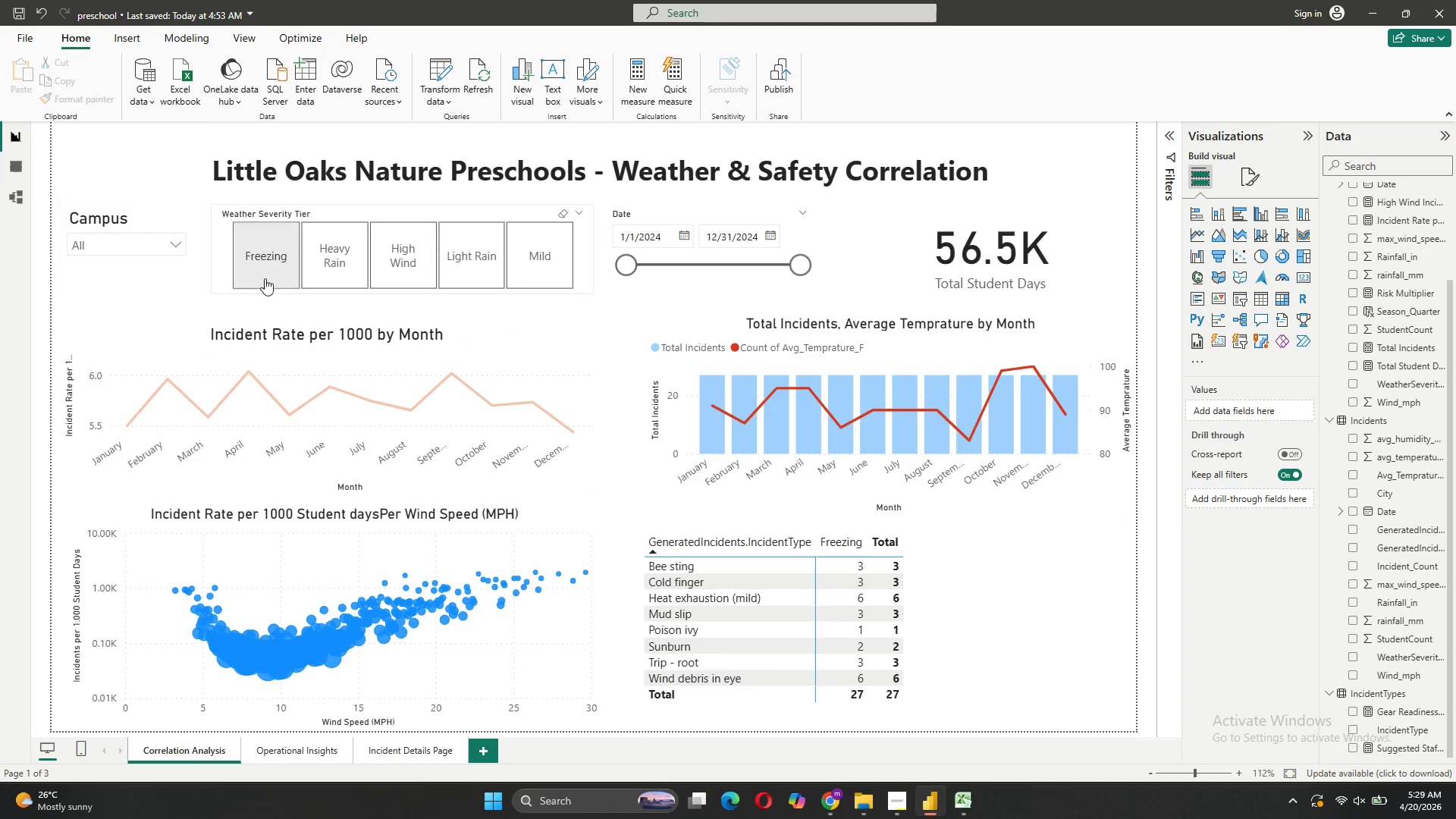 
wait(5.47)
 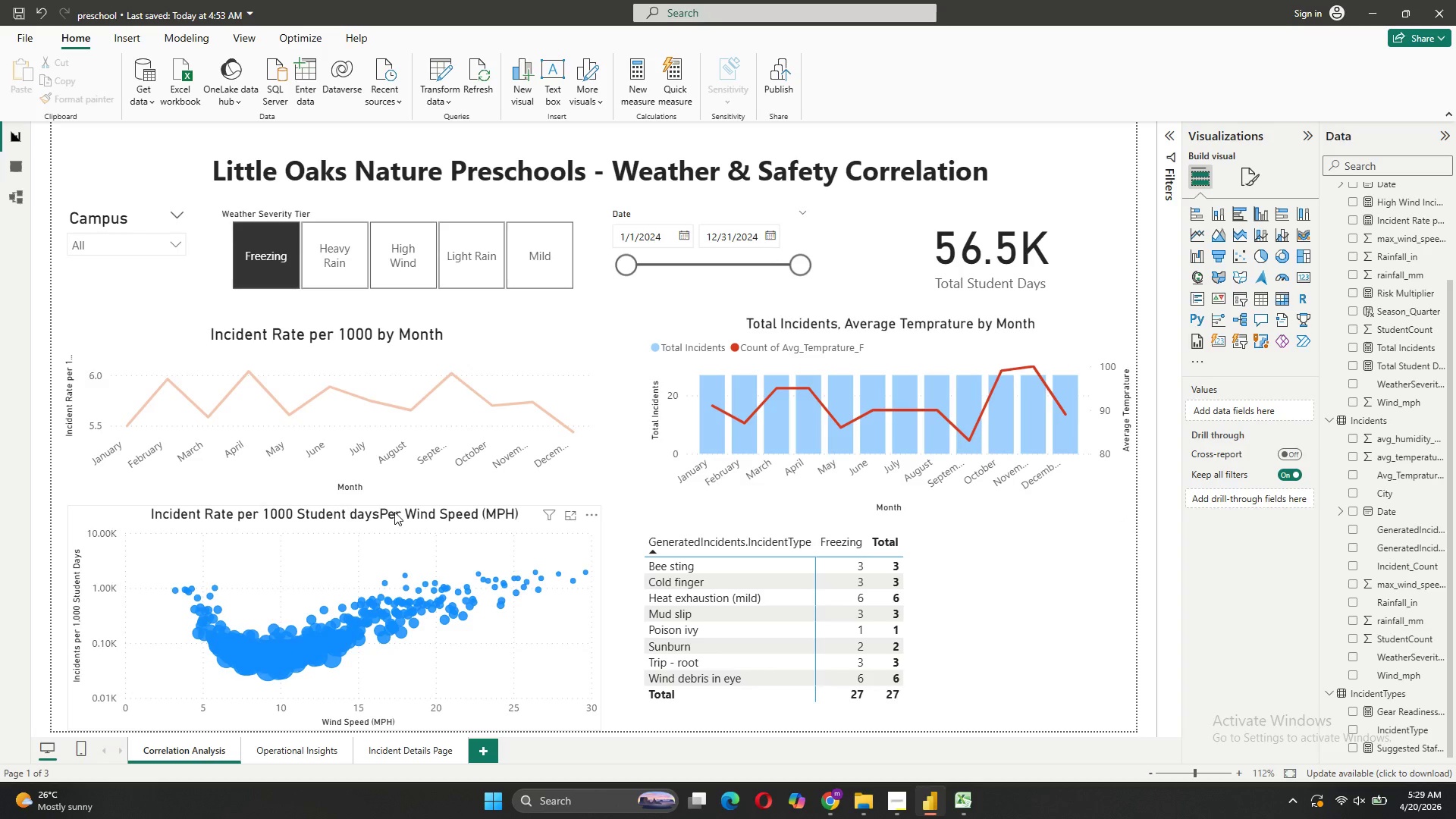 
left_click([338, 256])
 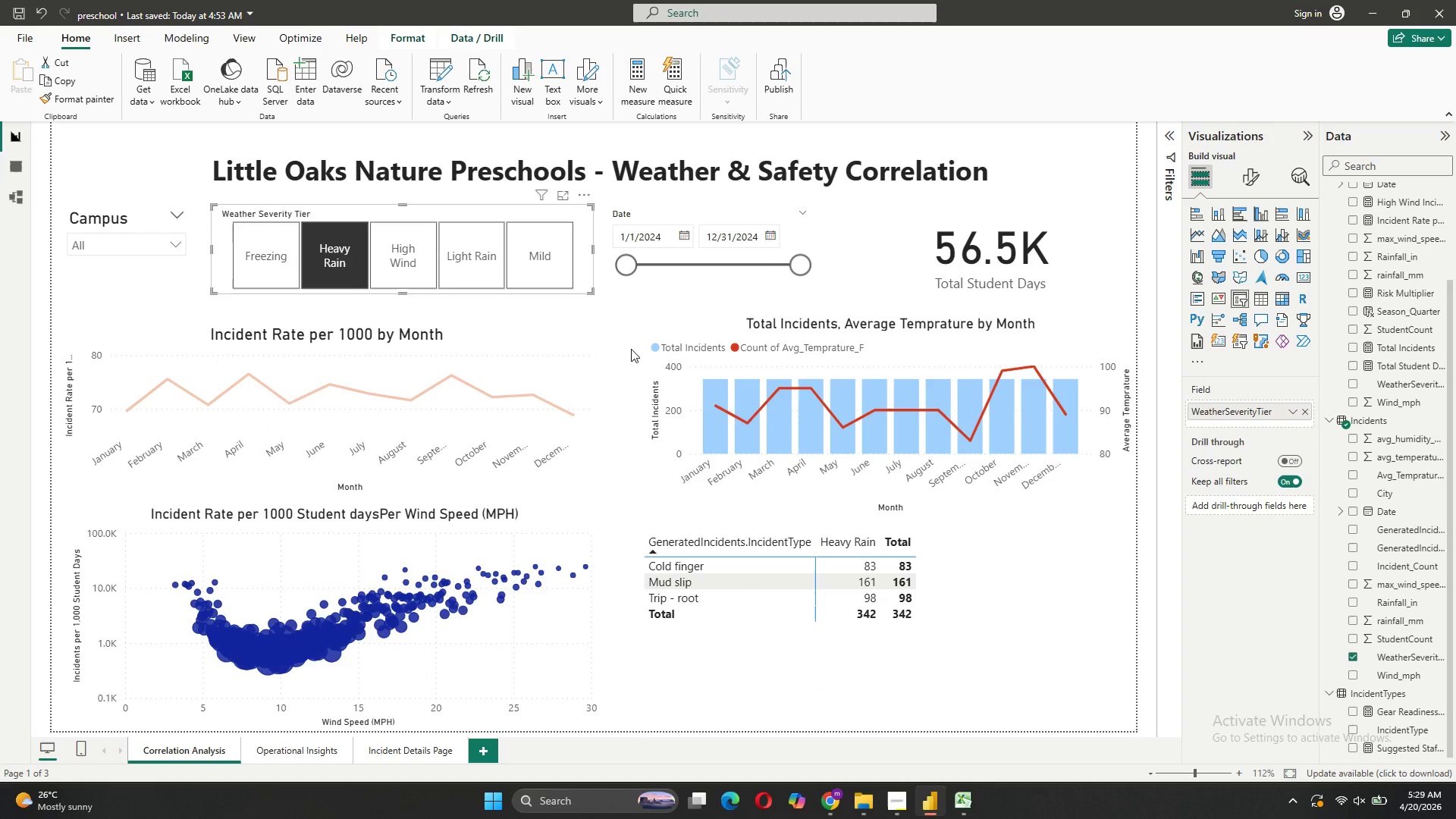 
key(Meta+Shift+S)
 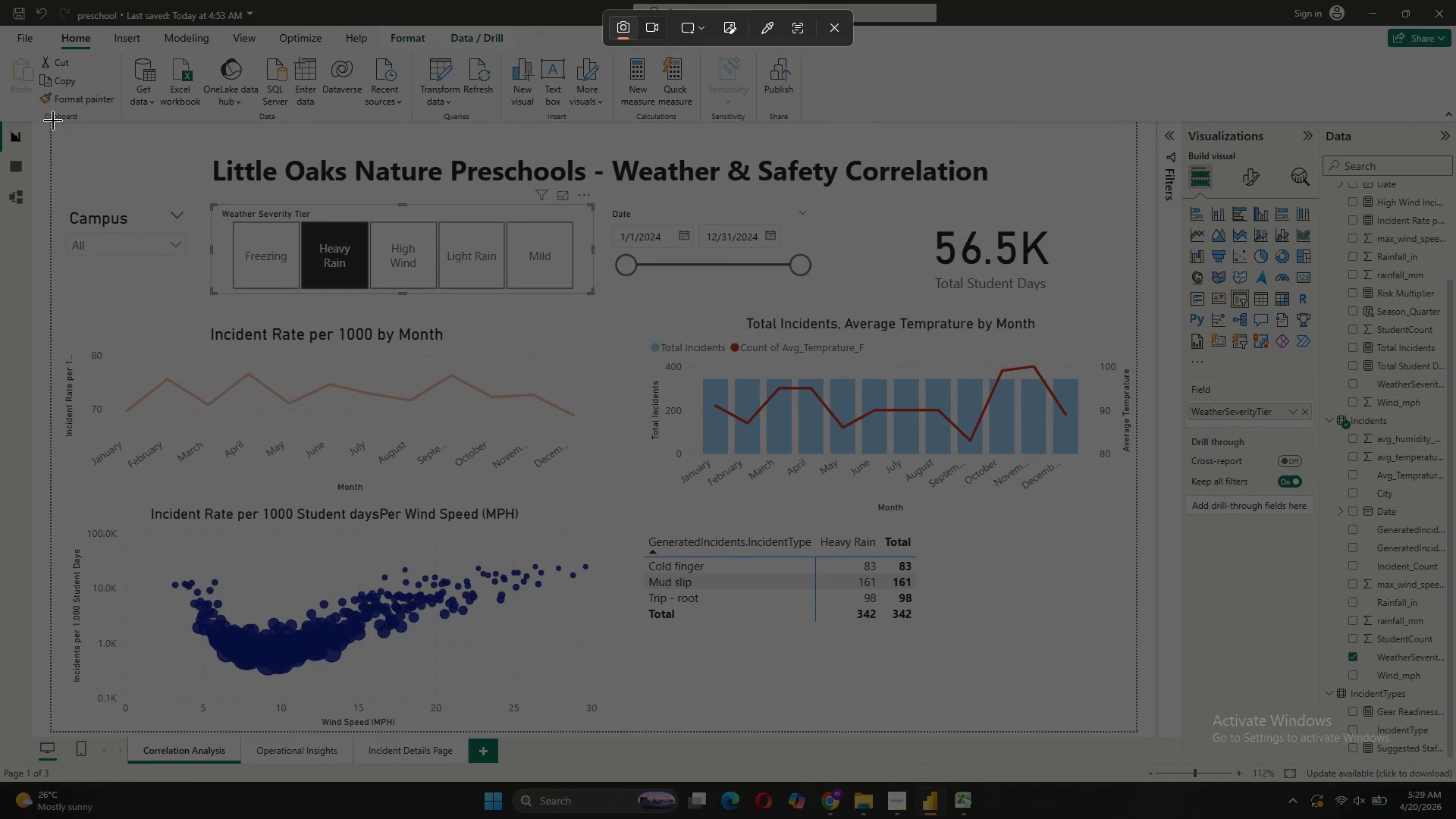 
left_click_drag(start_coordinate=[51, 121], to_coordinate=[1138, 733])
 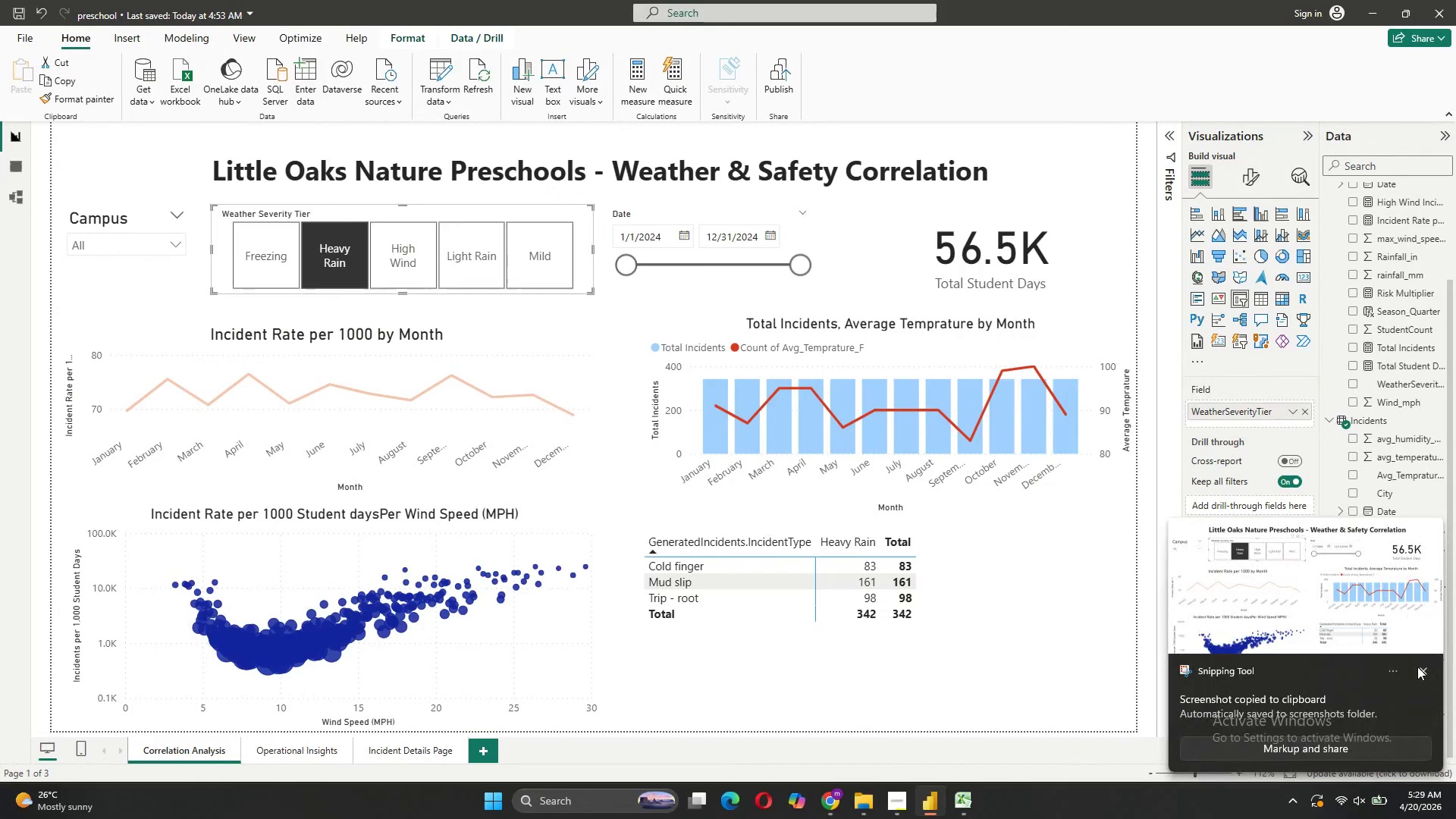 
left_click([1420, 670])
 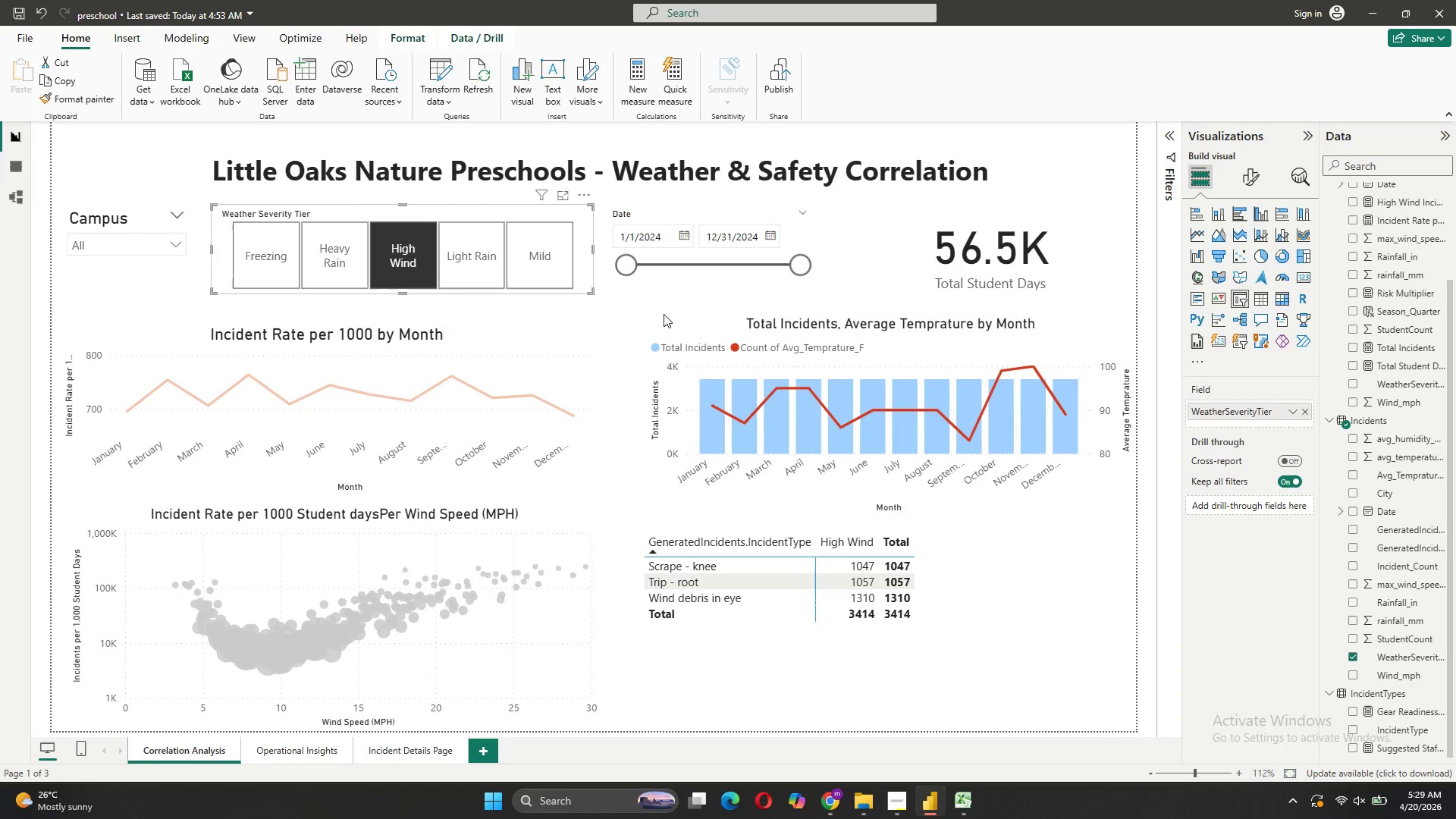 
wait(13.42)
 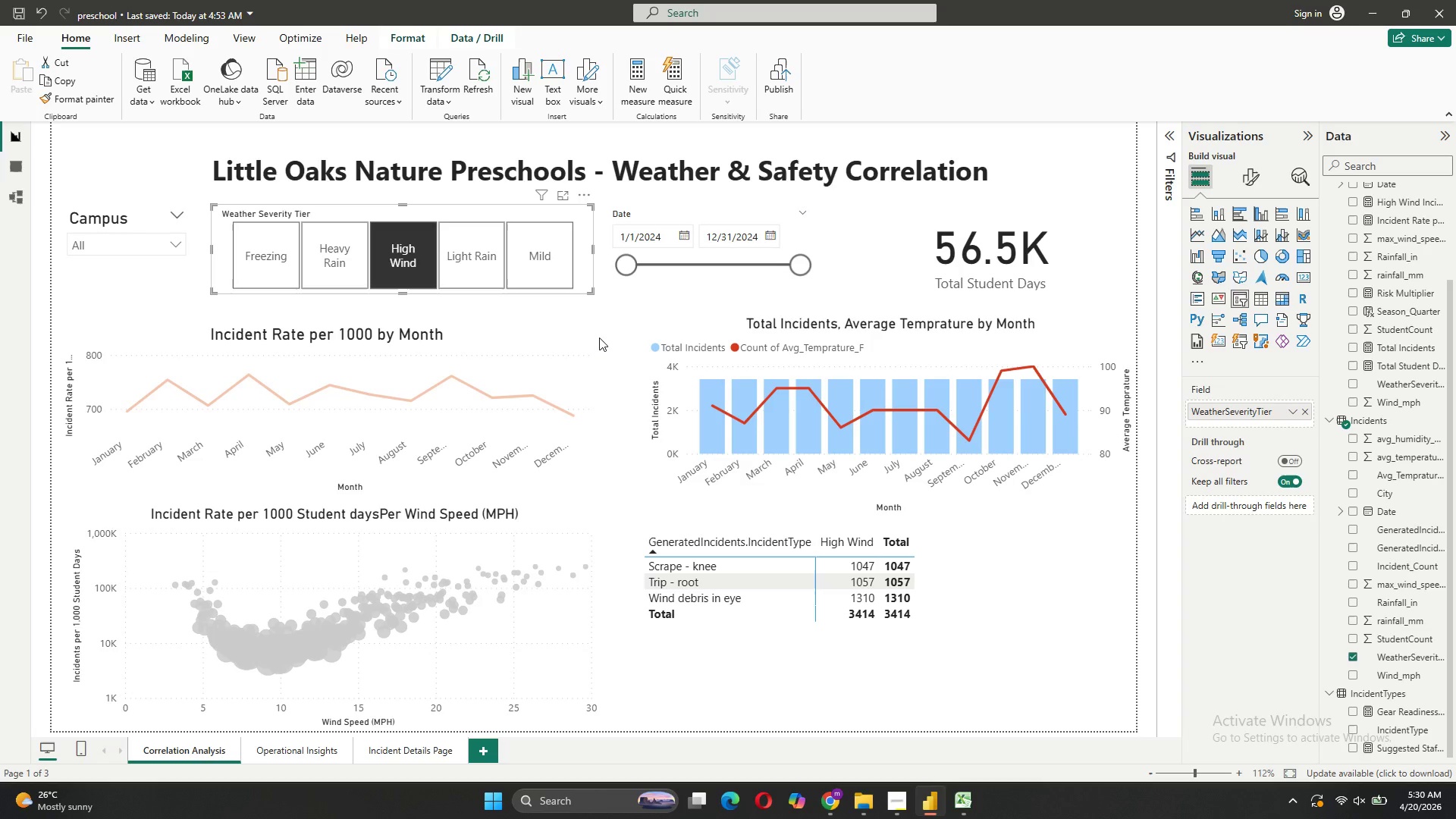 
key(Meta+Shift+S)
 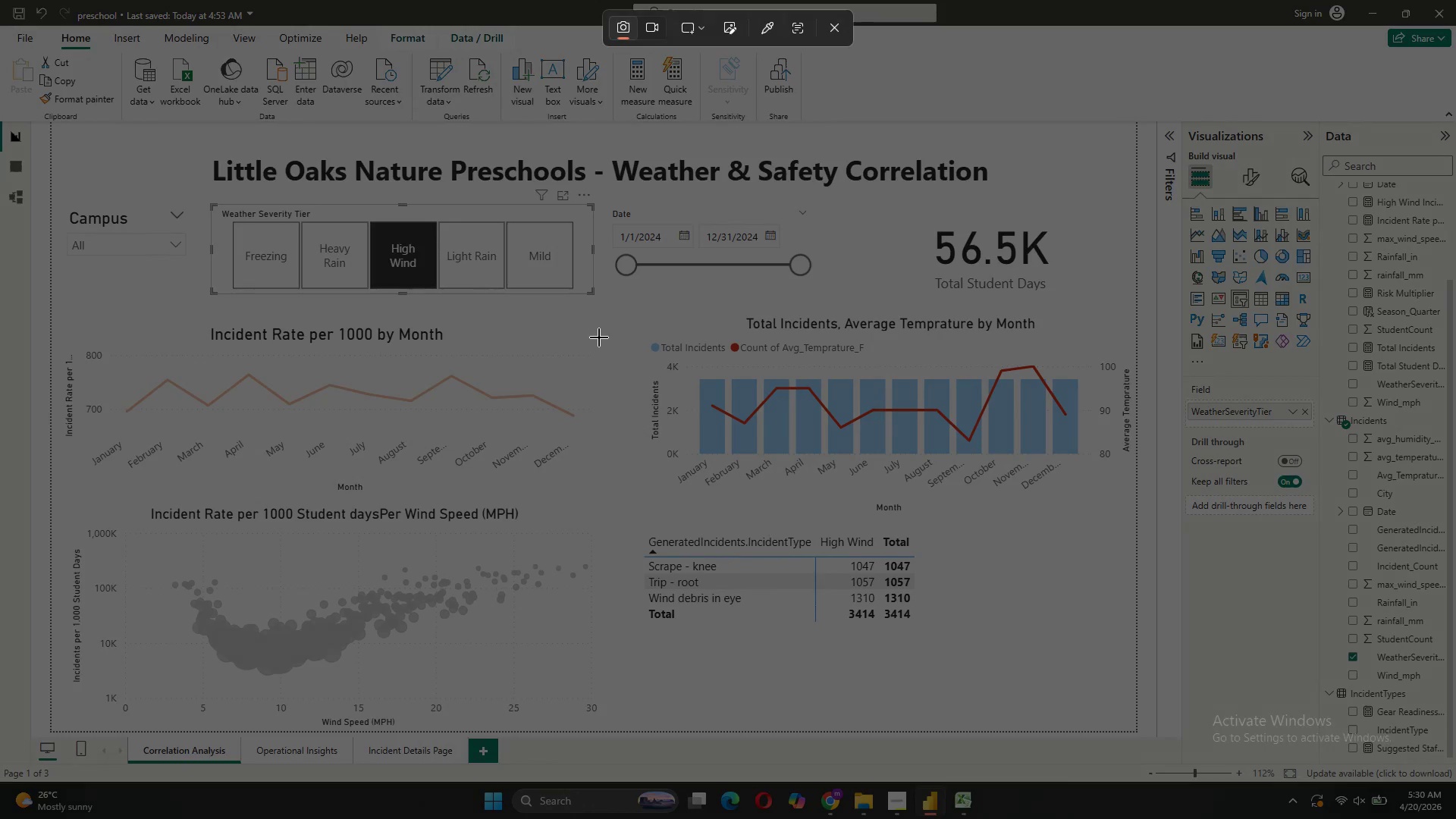 
key(Escape)
 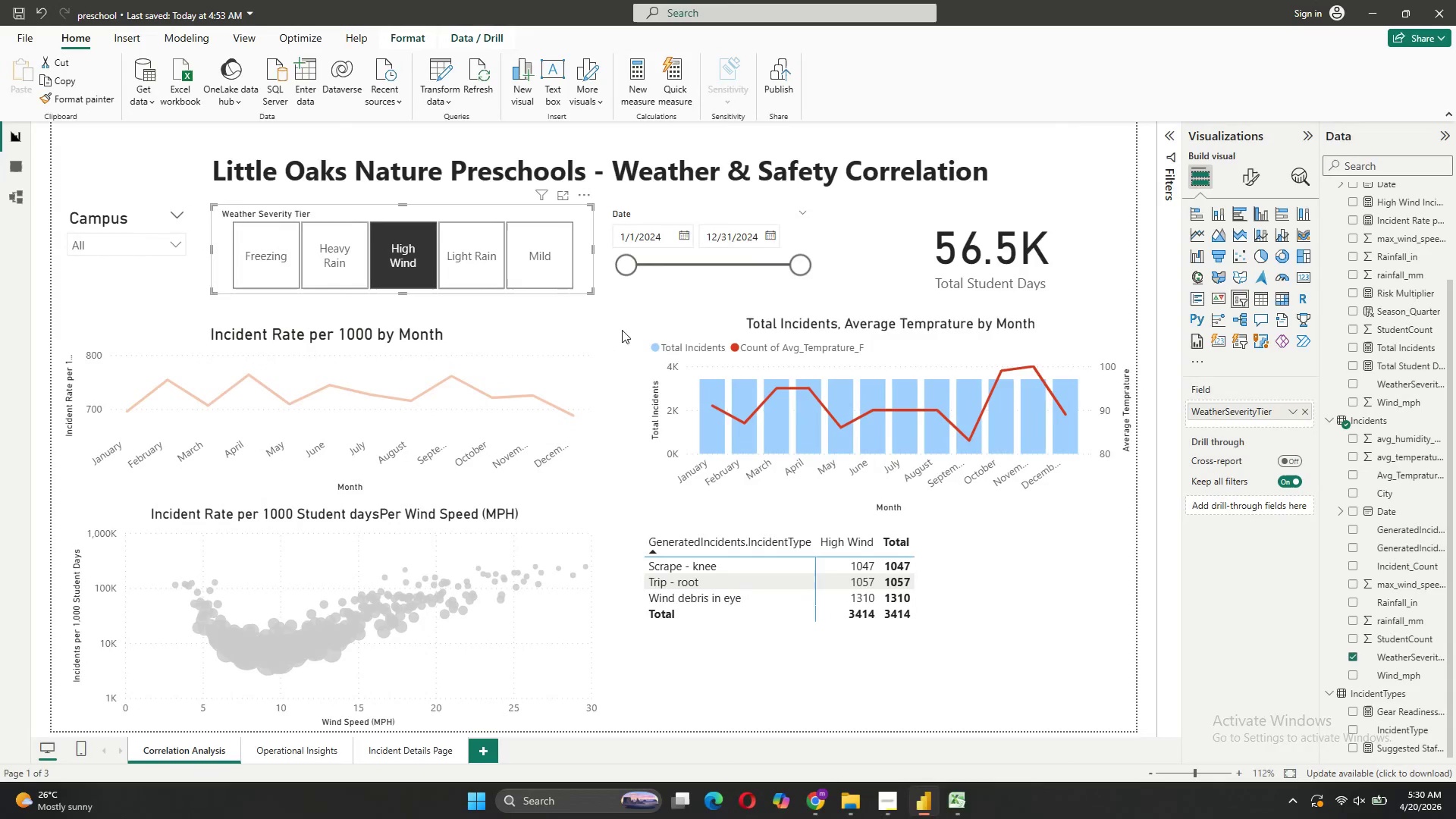 
left_click([622, 330])
 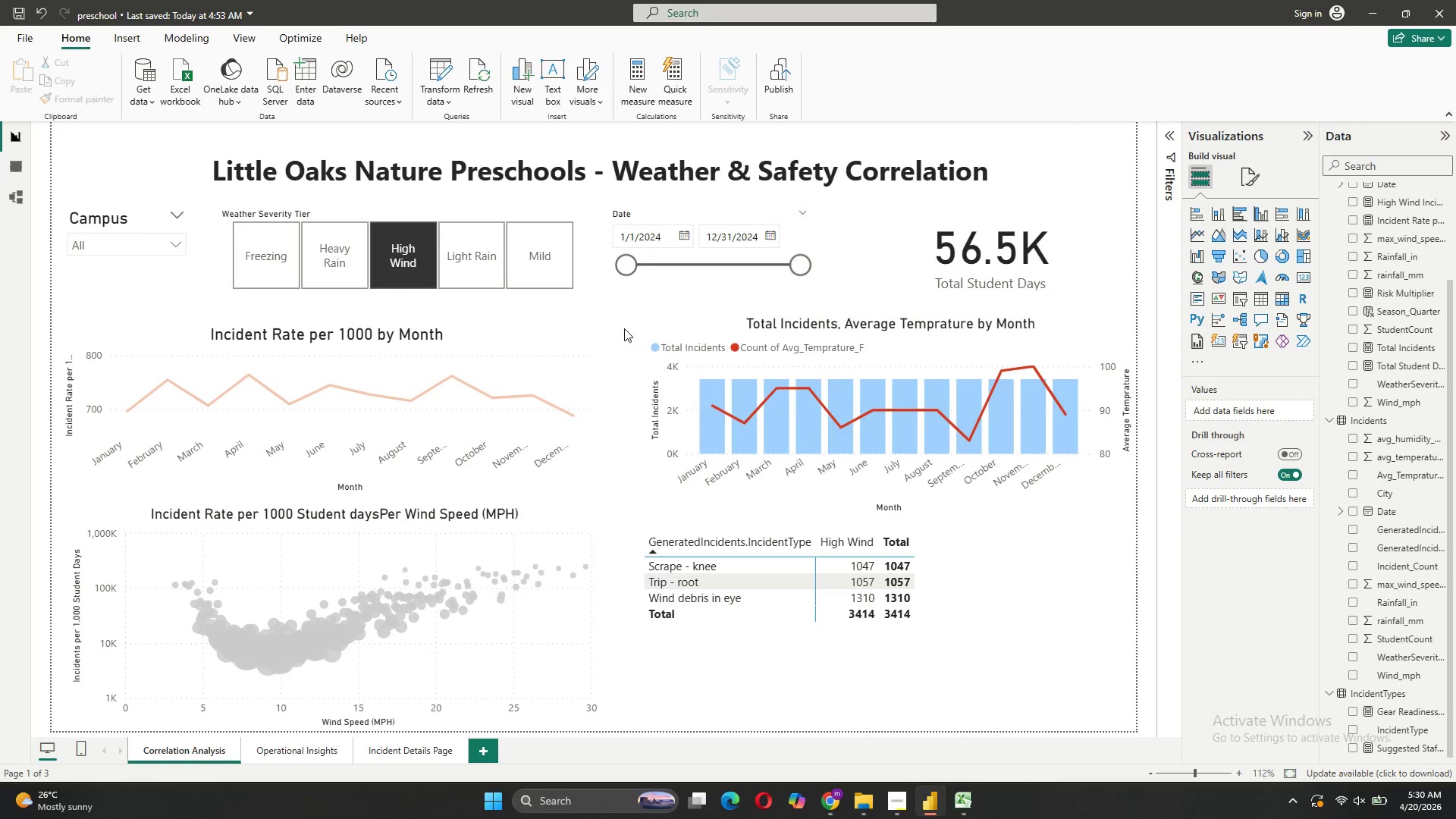 
key(Meta+Shift+S)
 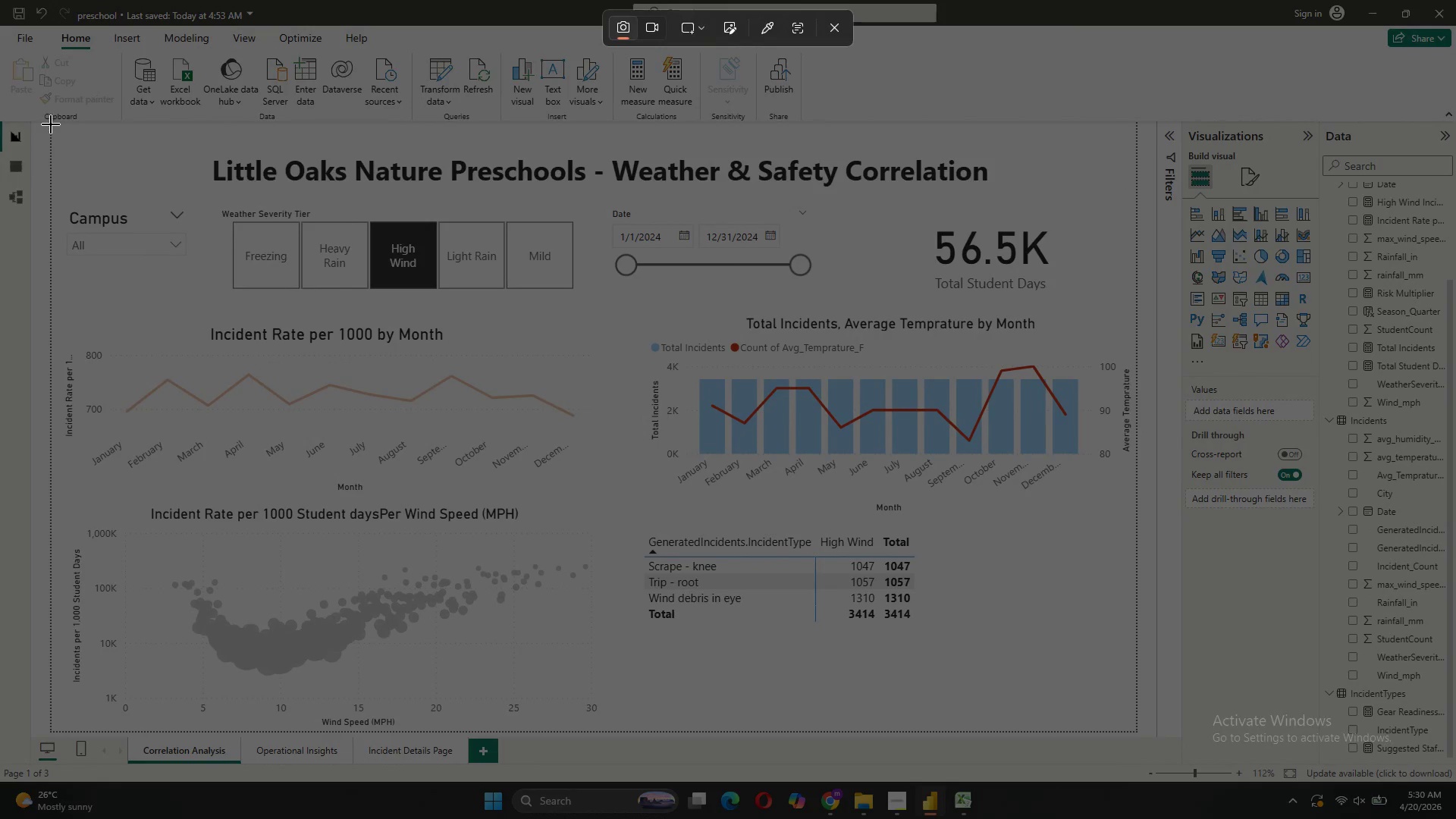 
left_click_drag(start_coordinate=[50, 123], to_coordinate=[1135, 730])
 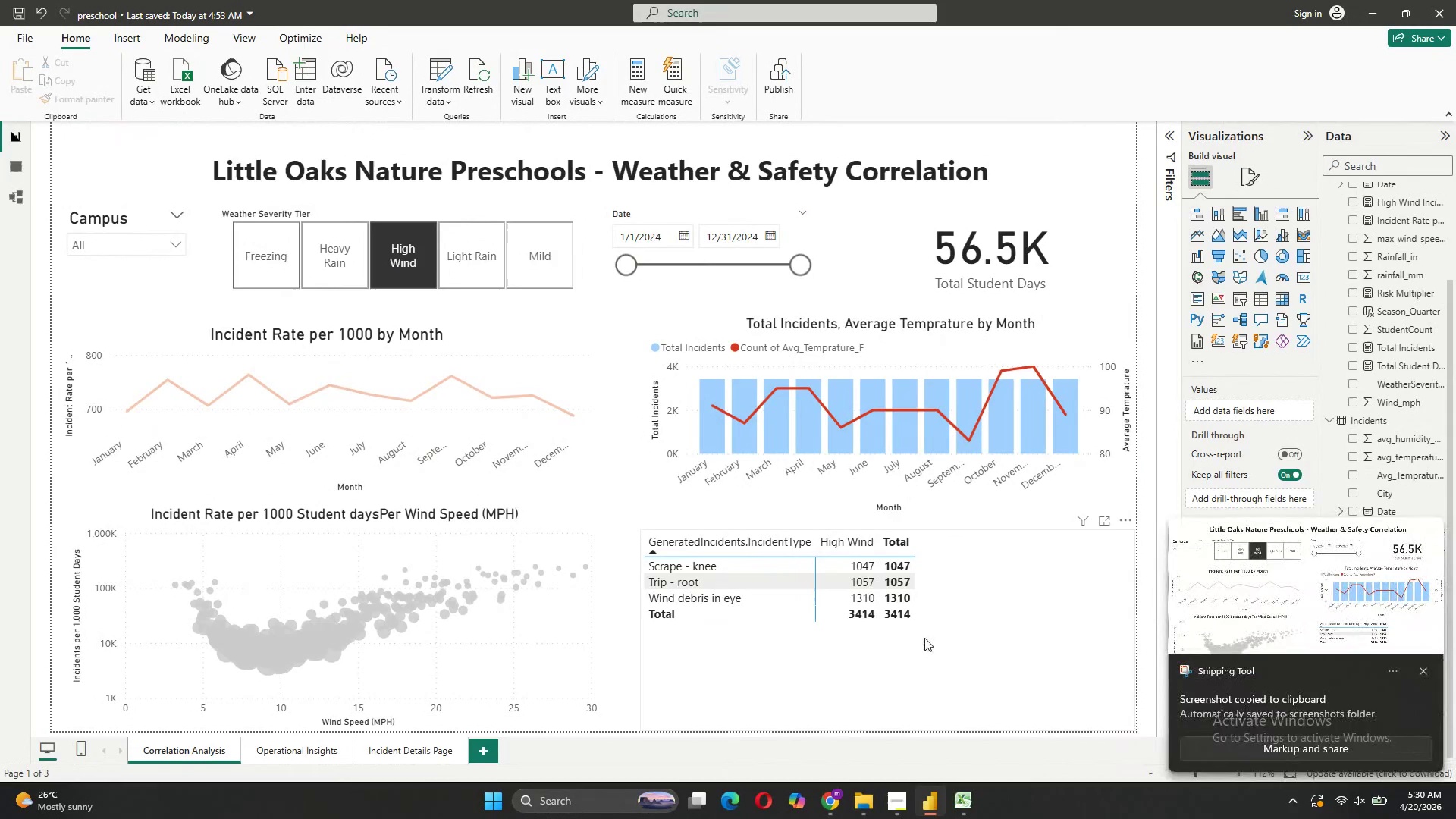 
left_click([1420, 667])
 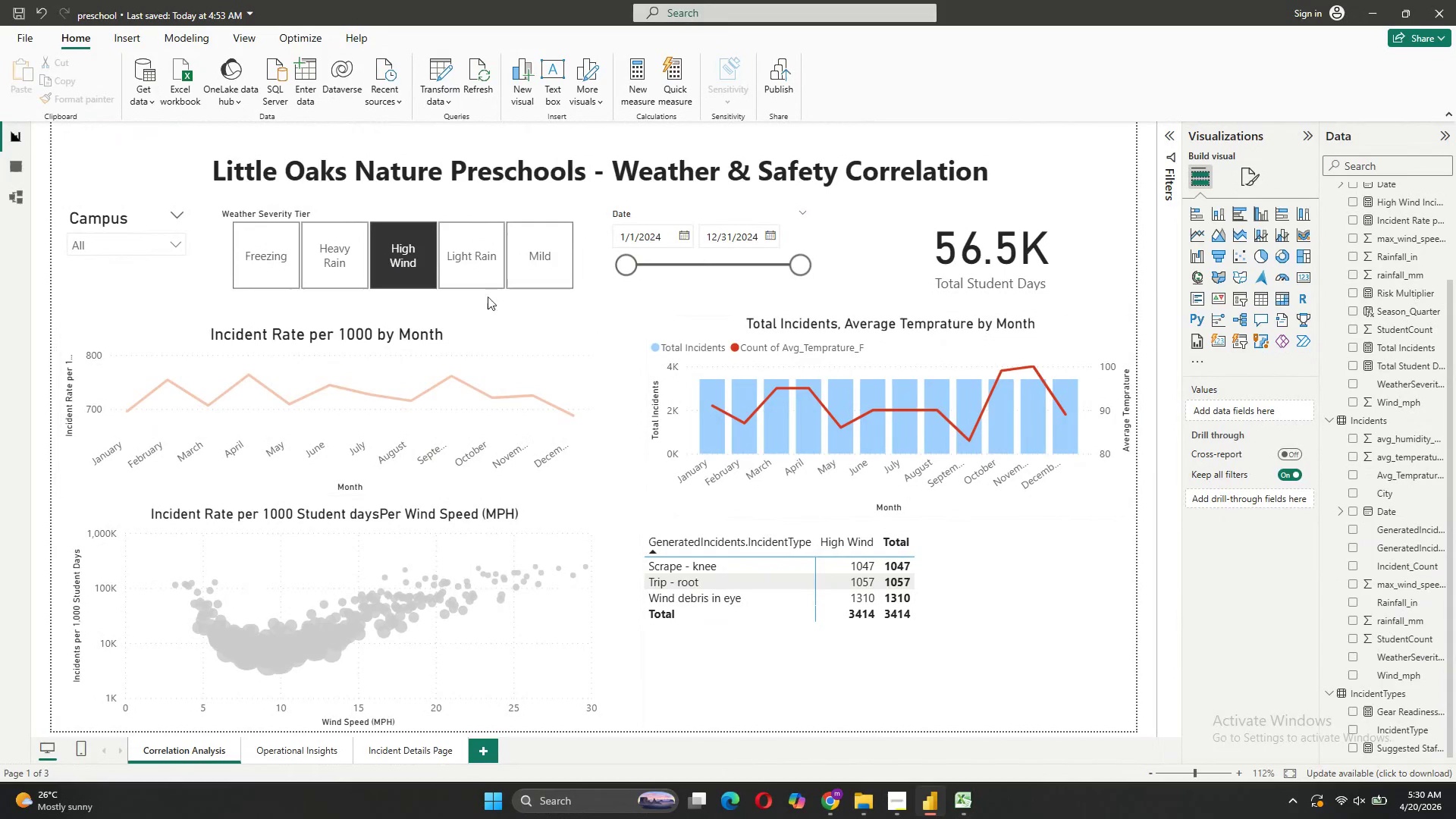 
left_click([472, 259])
 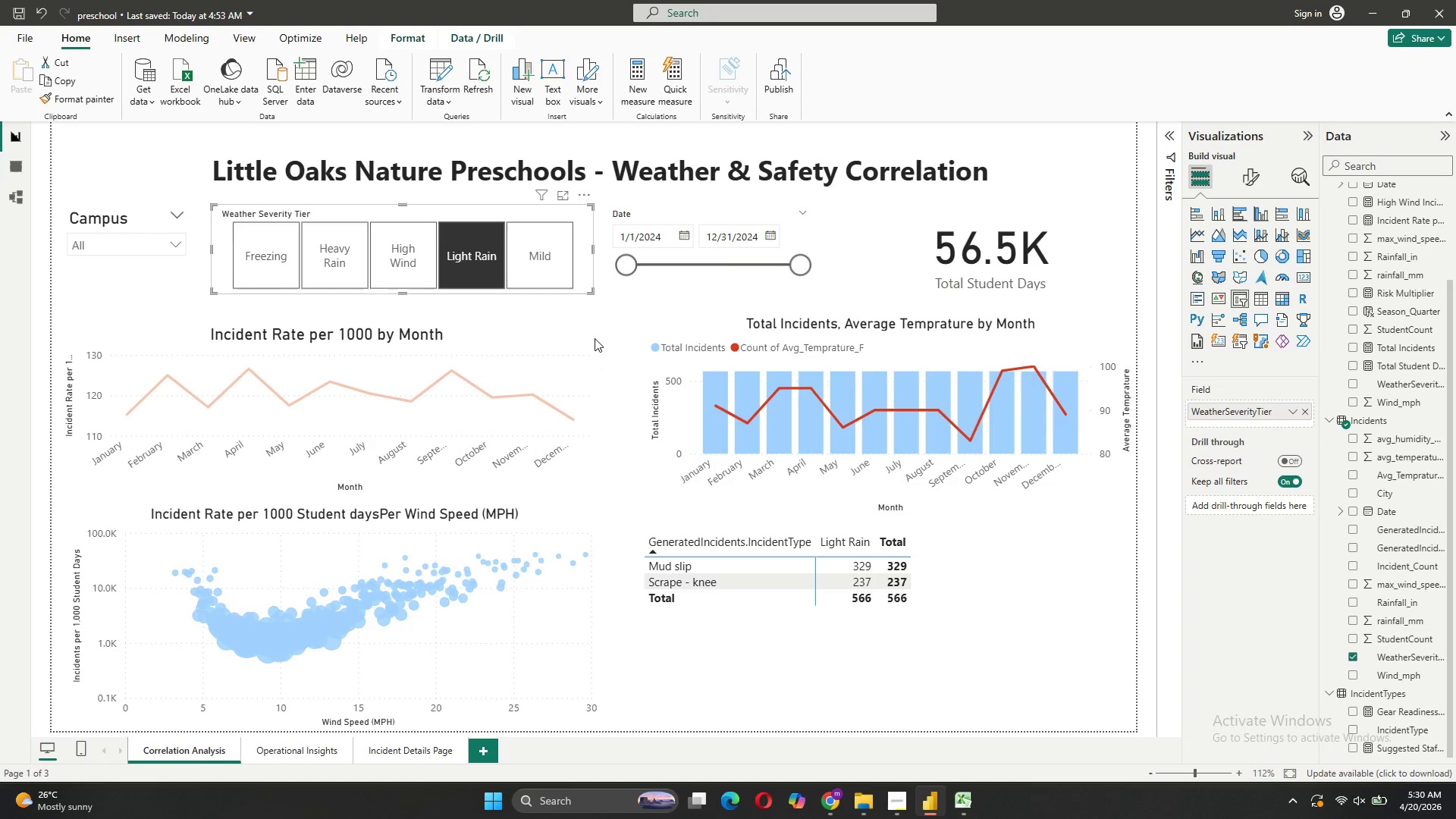 
left_click([613, 323])
 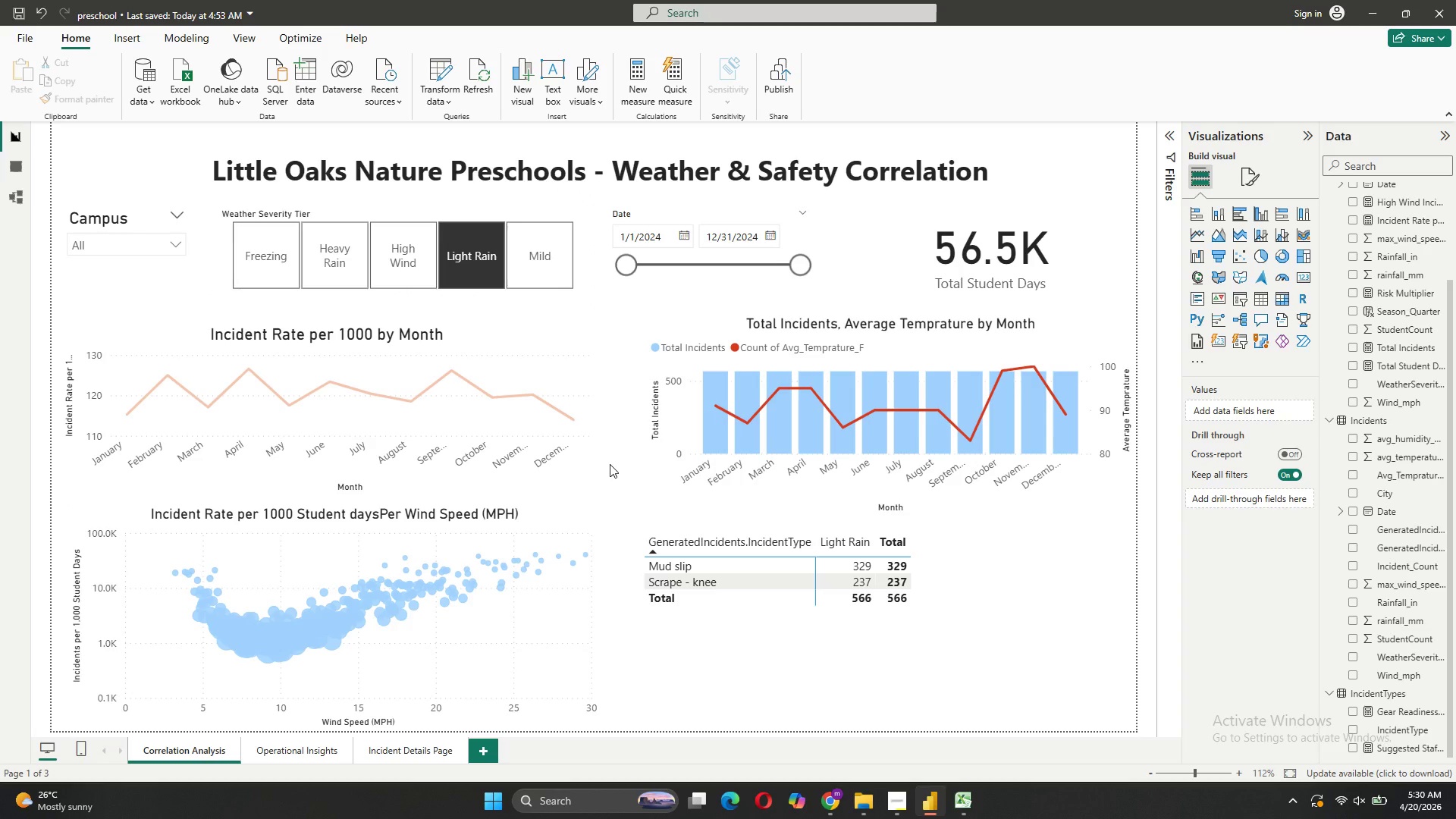 
key(Meta+Shift+S)
 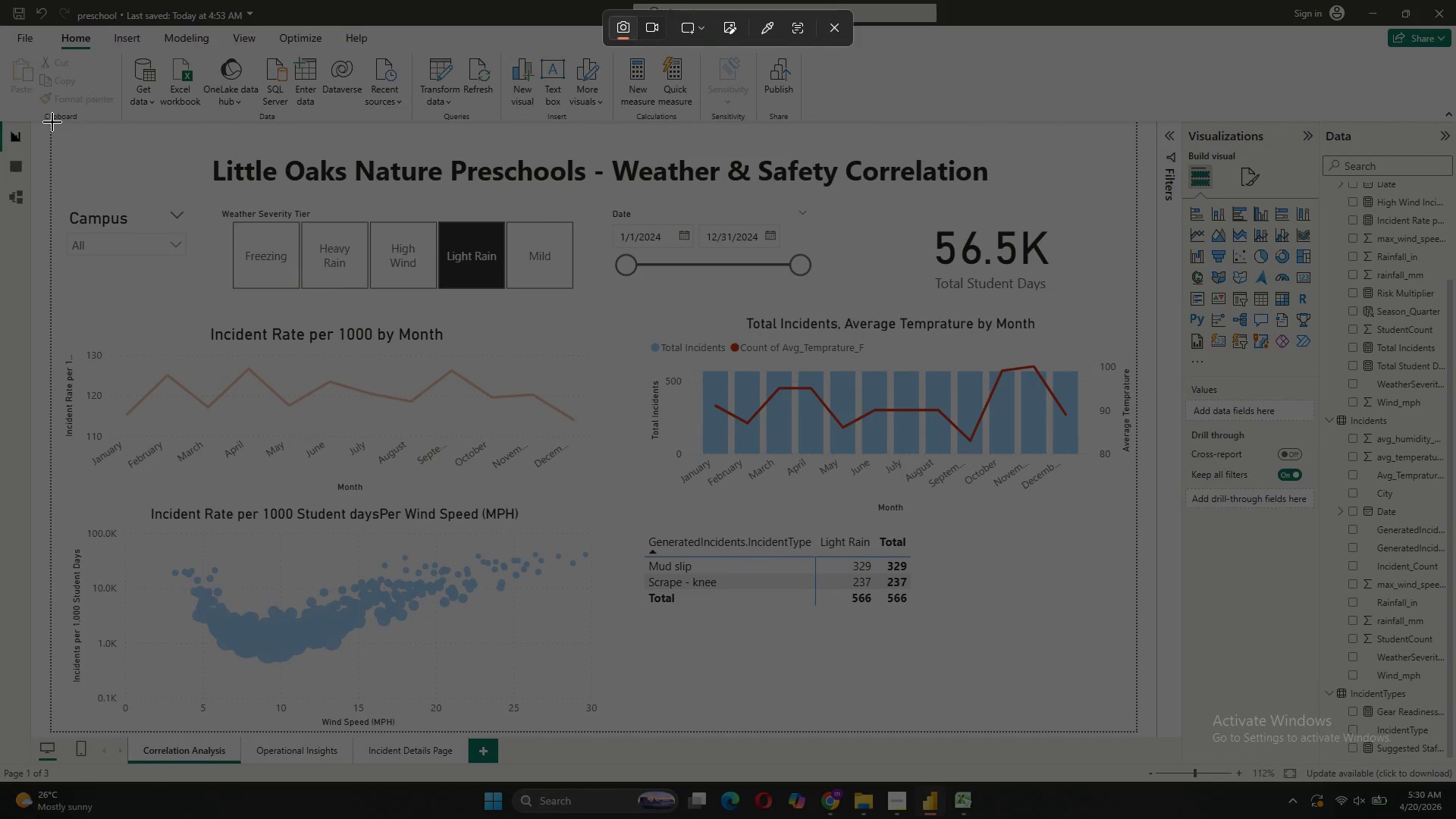 
left_click_drag(start_coordinate=[52, 121], to_coordinate=[1137, 732])
 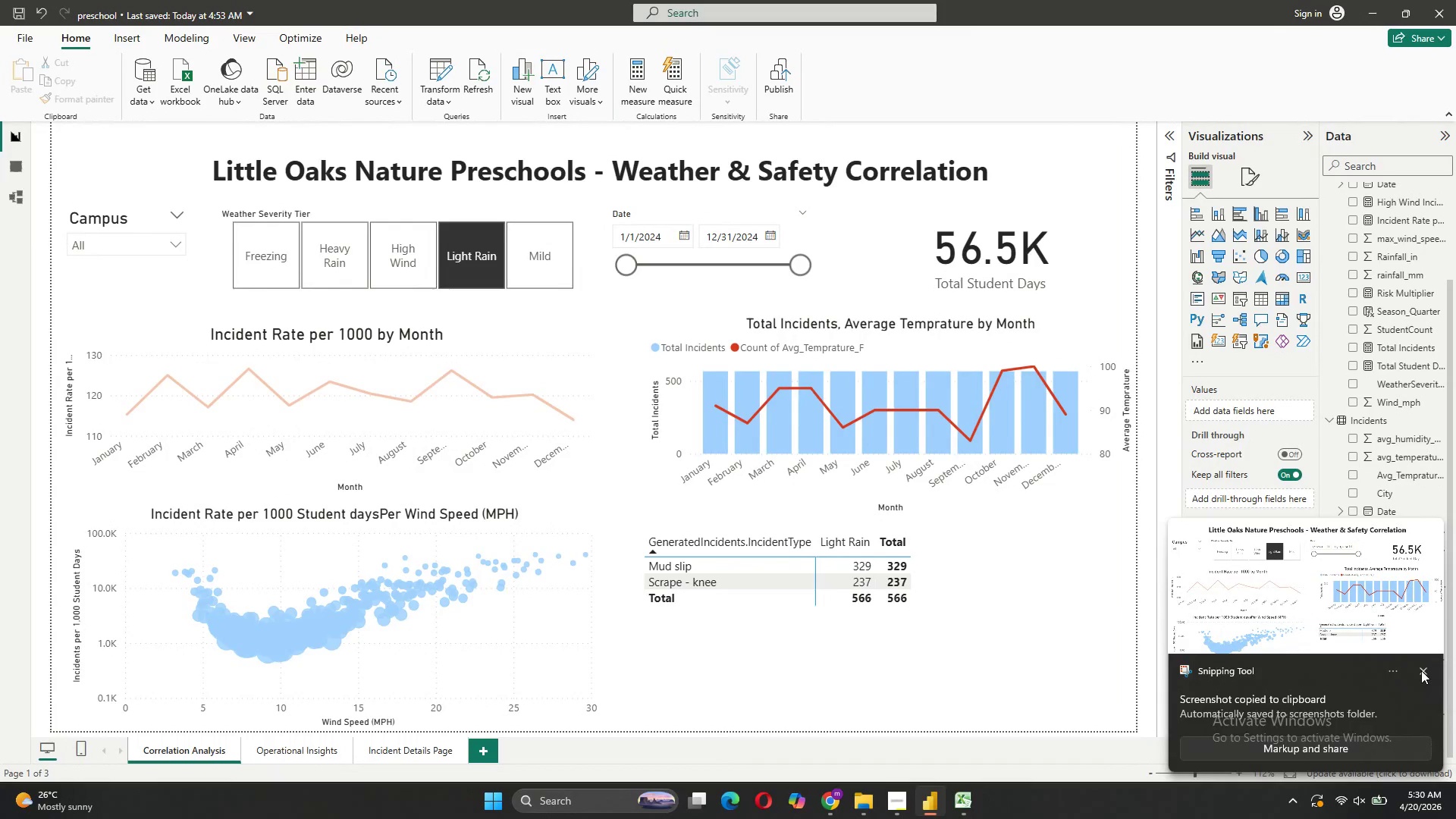 
wait(5.08)
 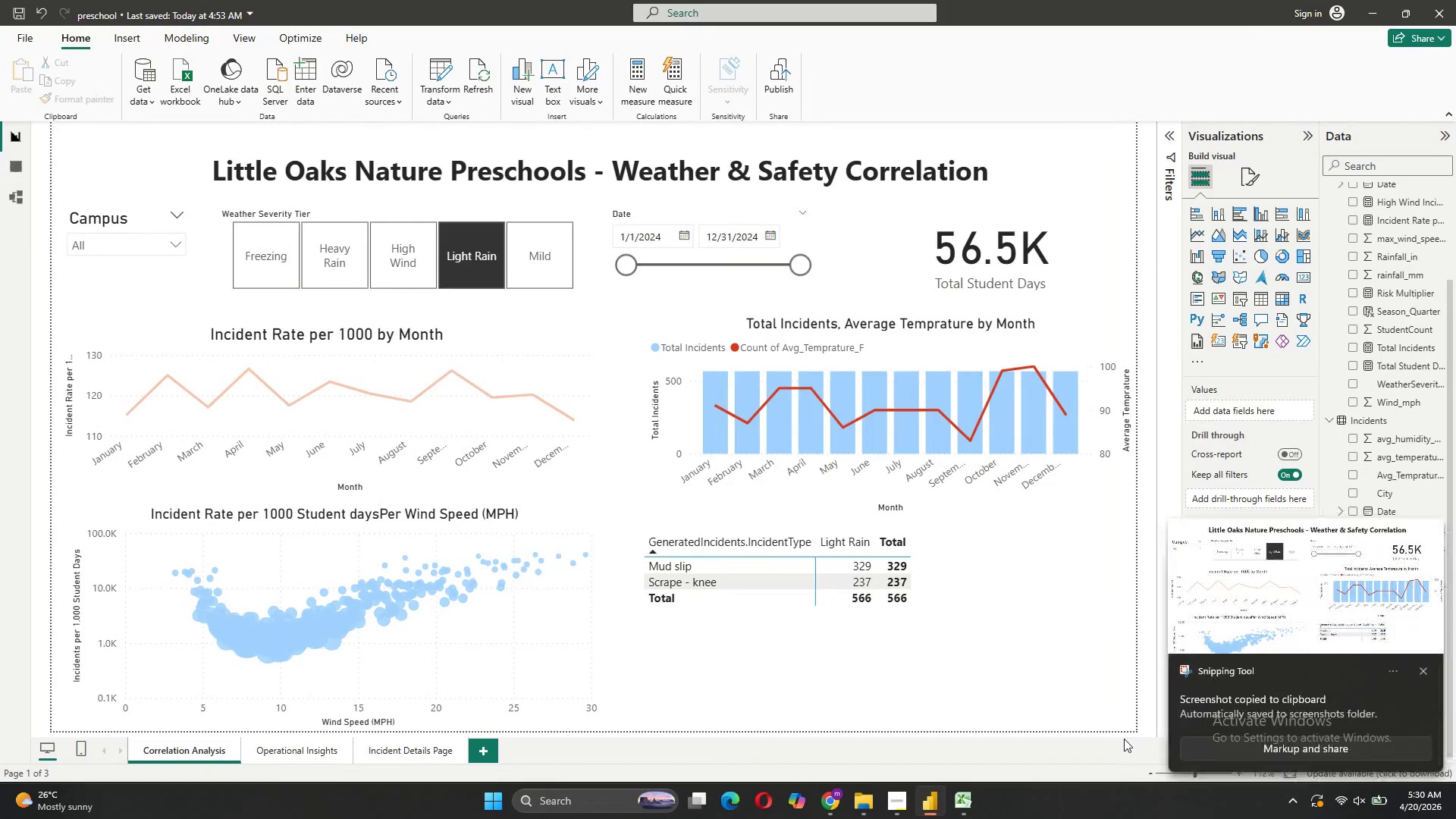 
left_click([1421, 670])
 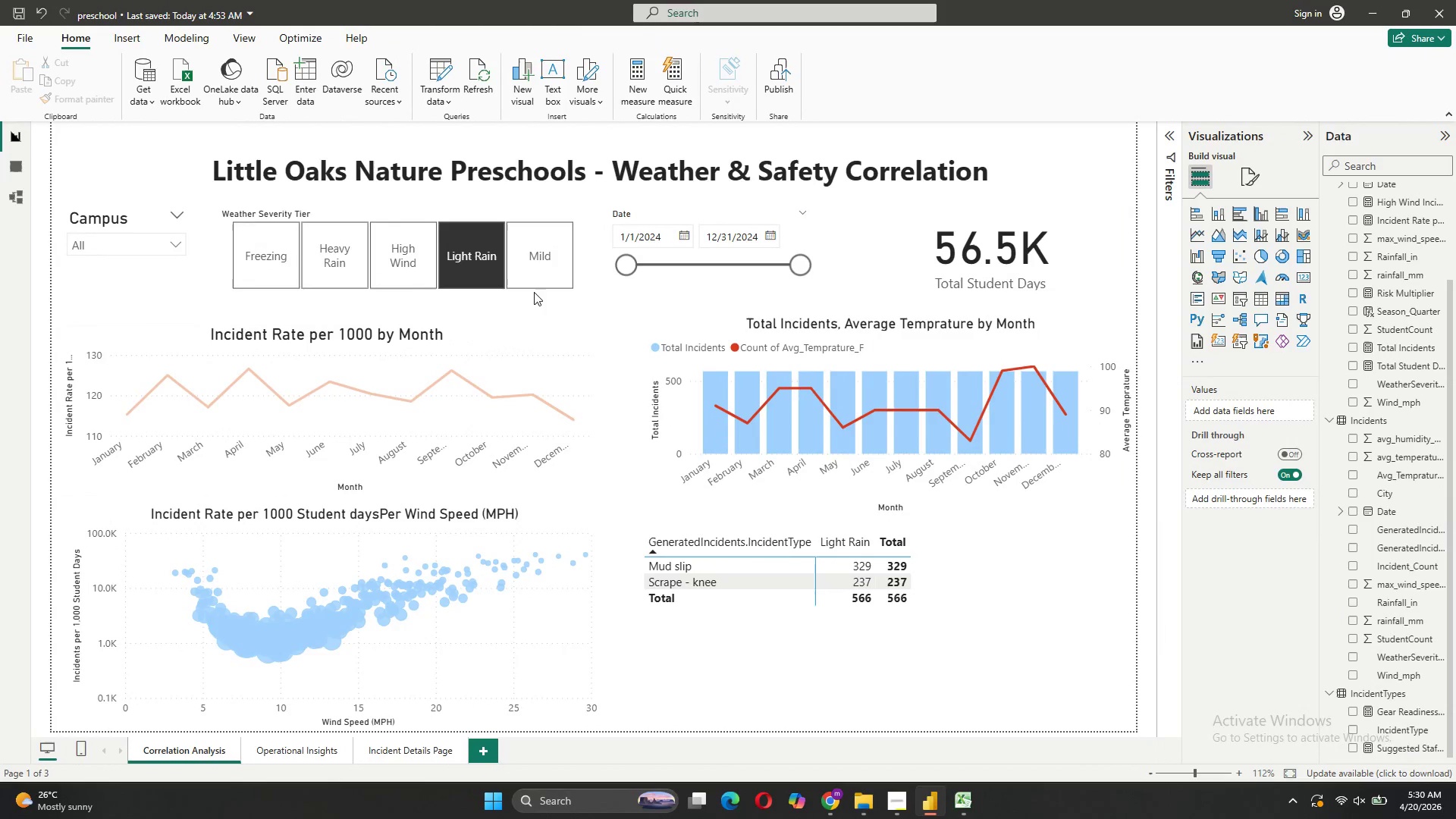 
left_click([537, 276])
 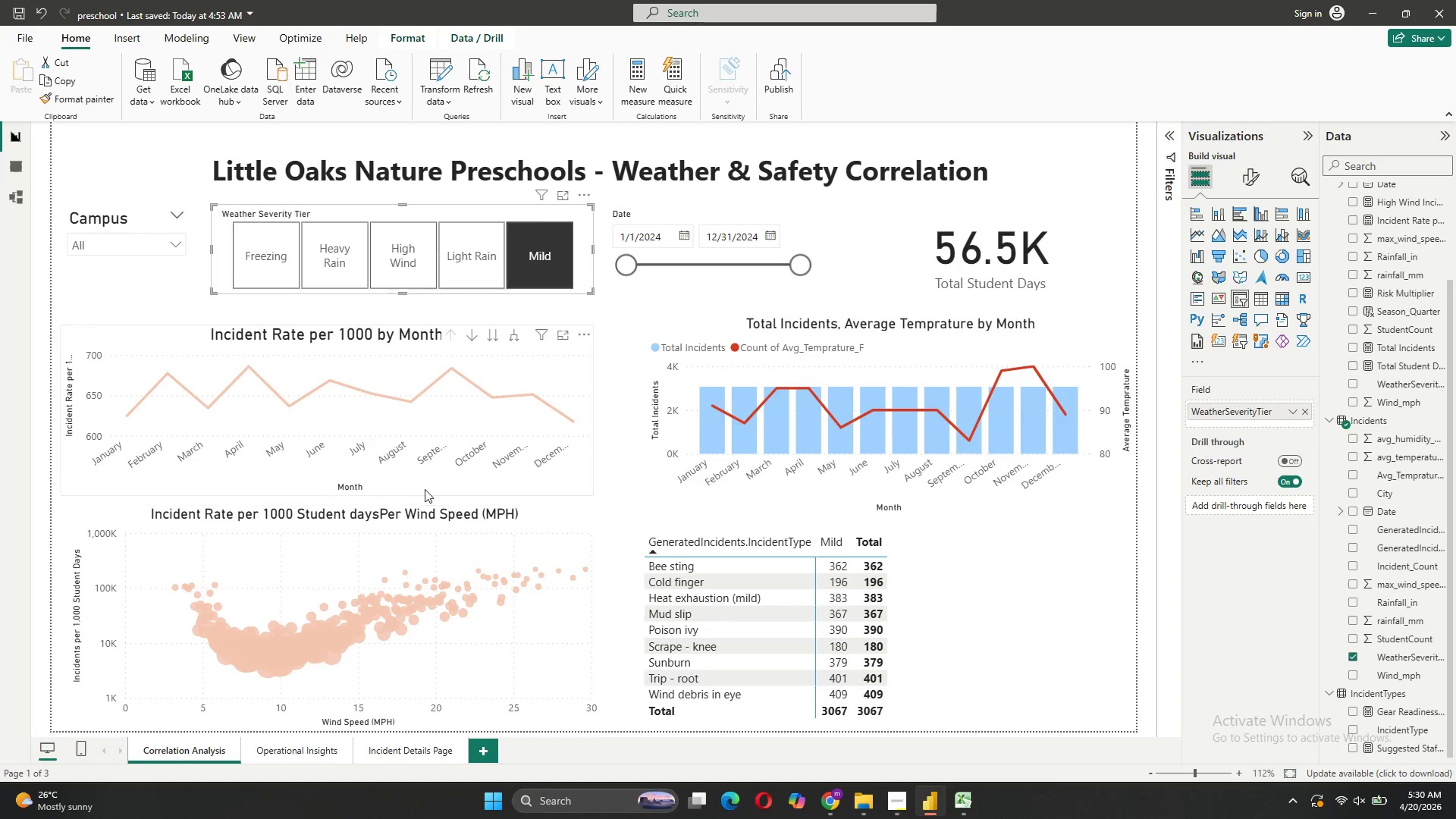 
wait(7.38)
 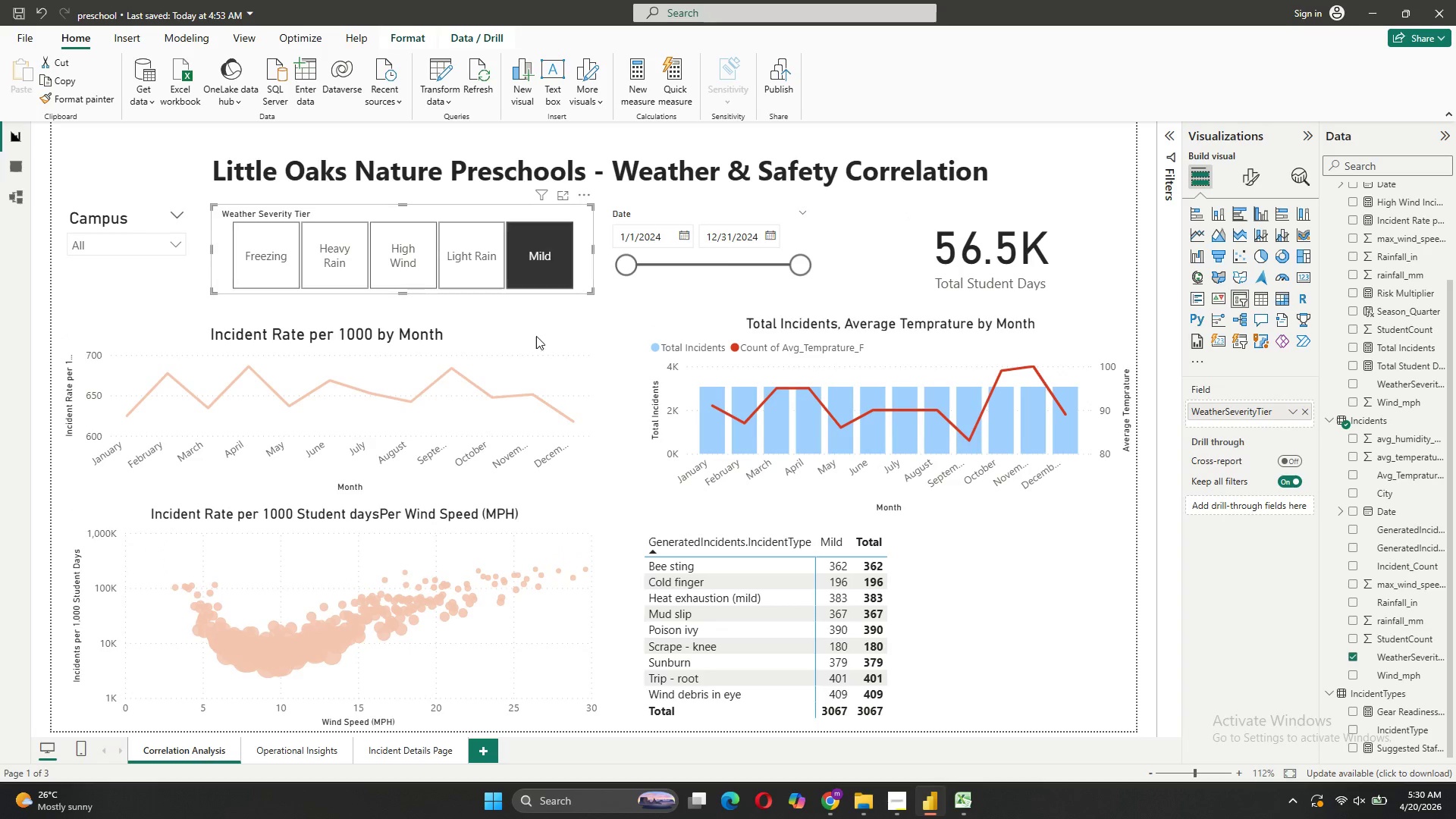 
hold_key(key=MetaLeft, duration=1.44)
 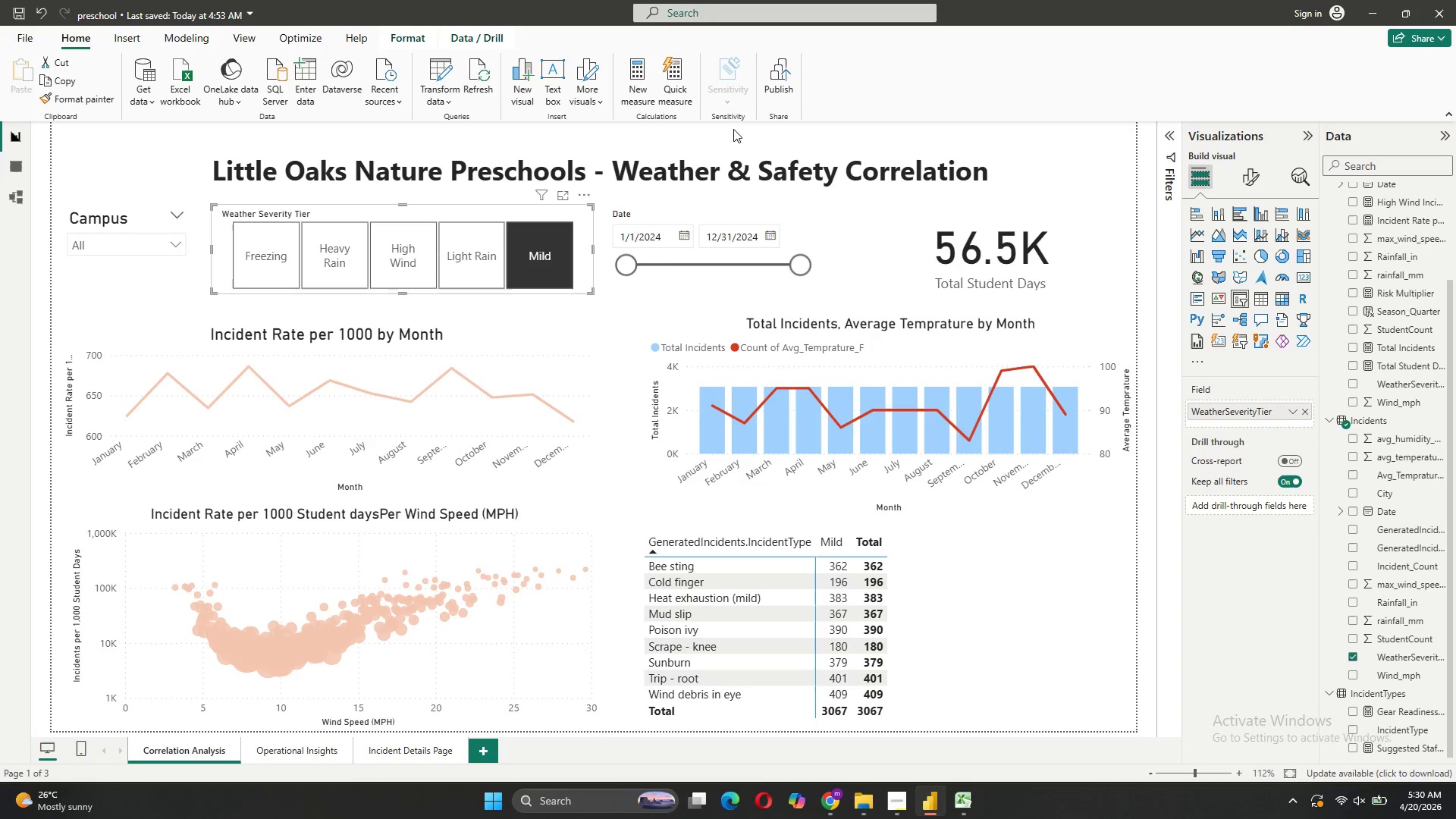 
hold_key(key=ShiftLeft, duration=0.91)
 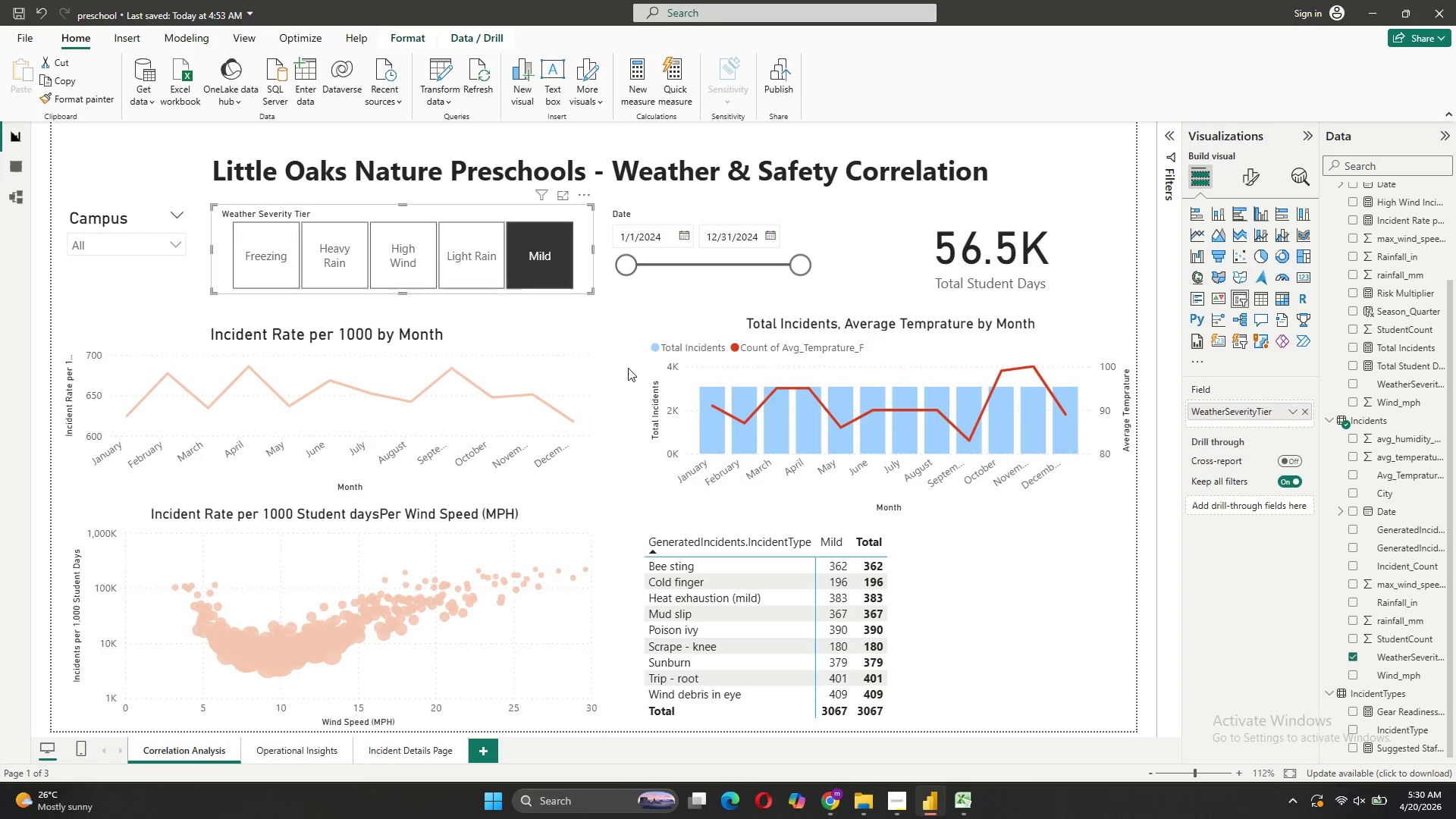 
left_click([624, 362])
 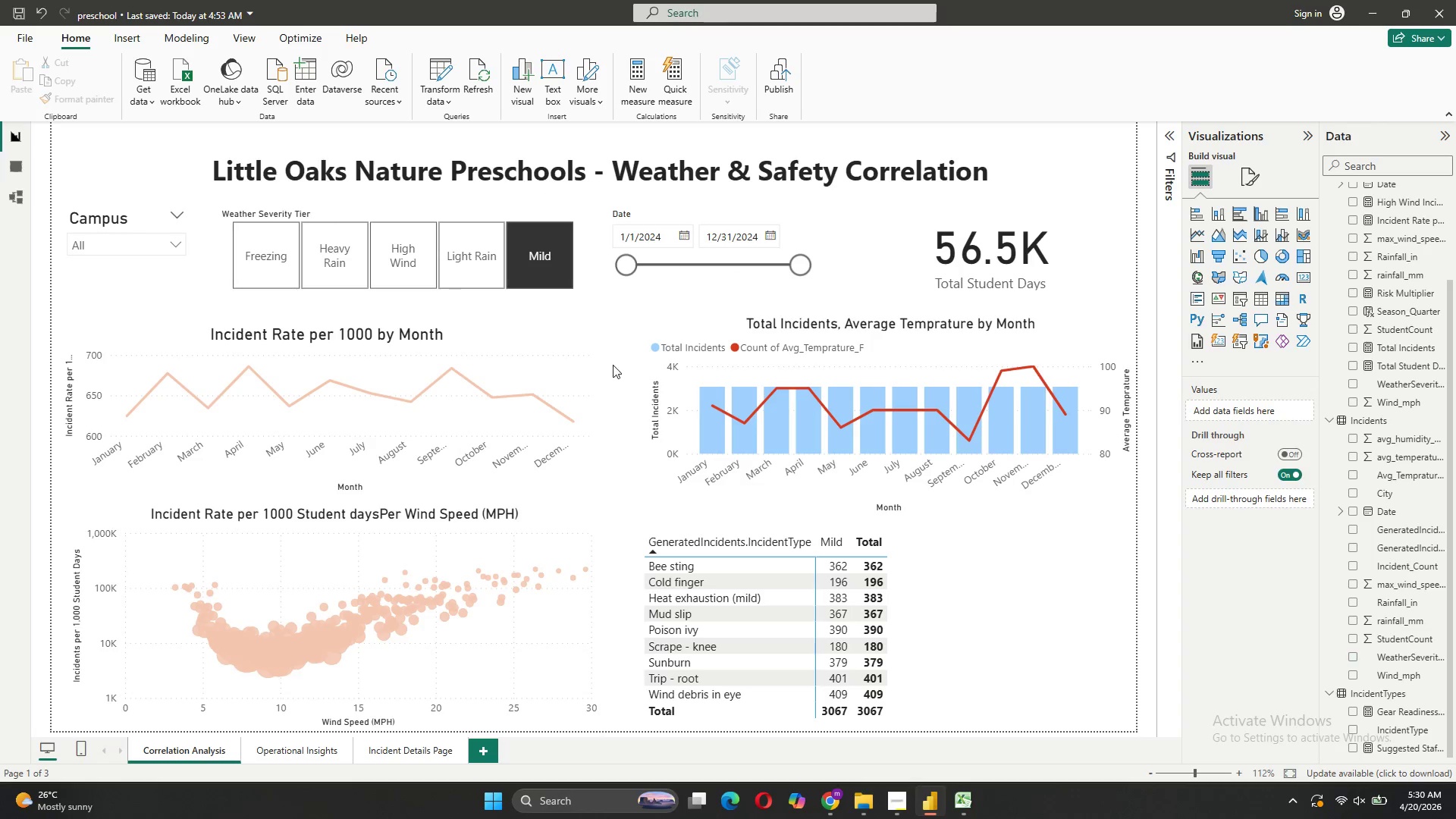 
mouse_move([578, 349])
 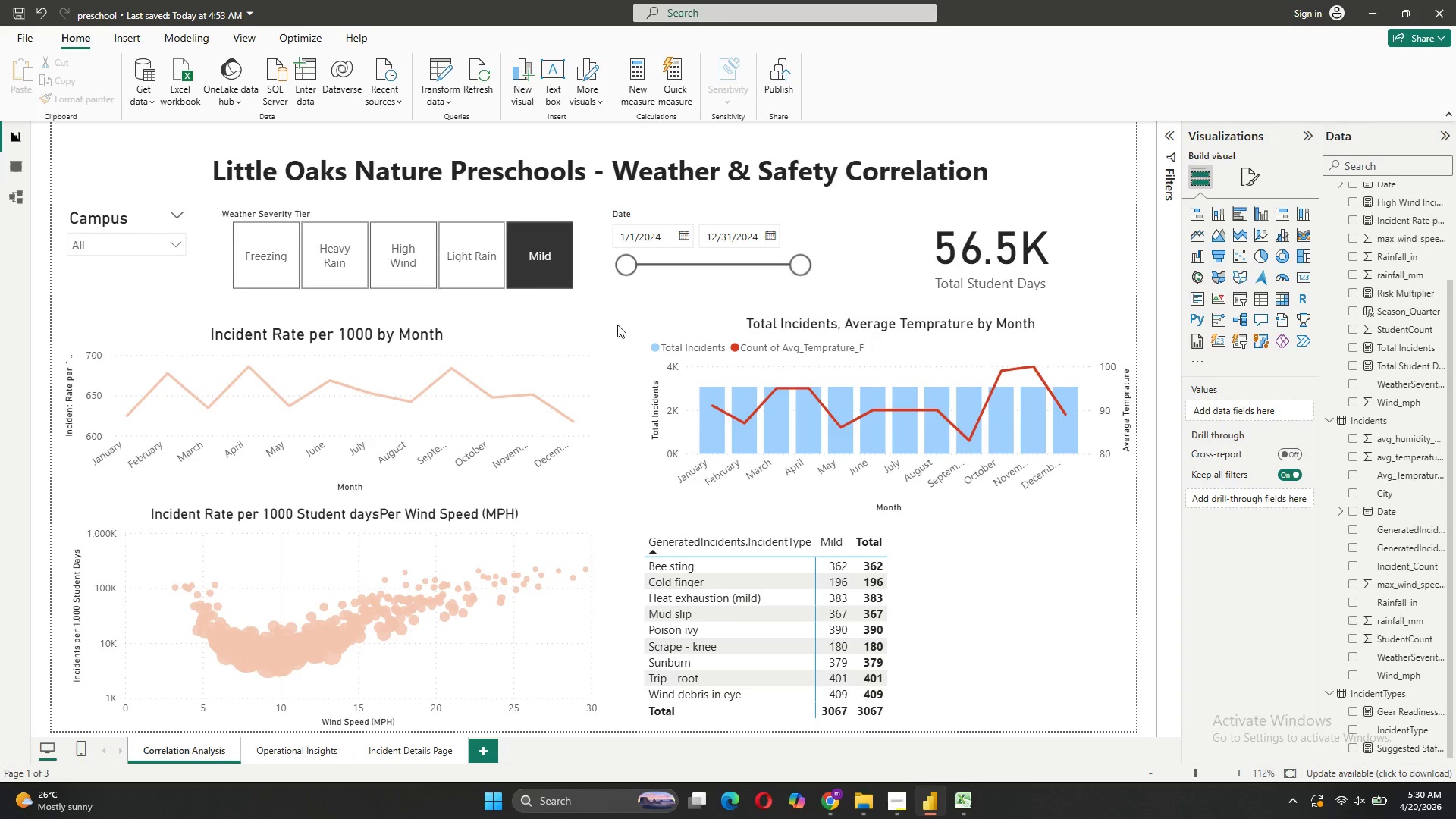 
key(Meta+Shift+S)
 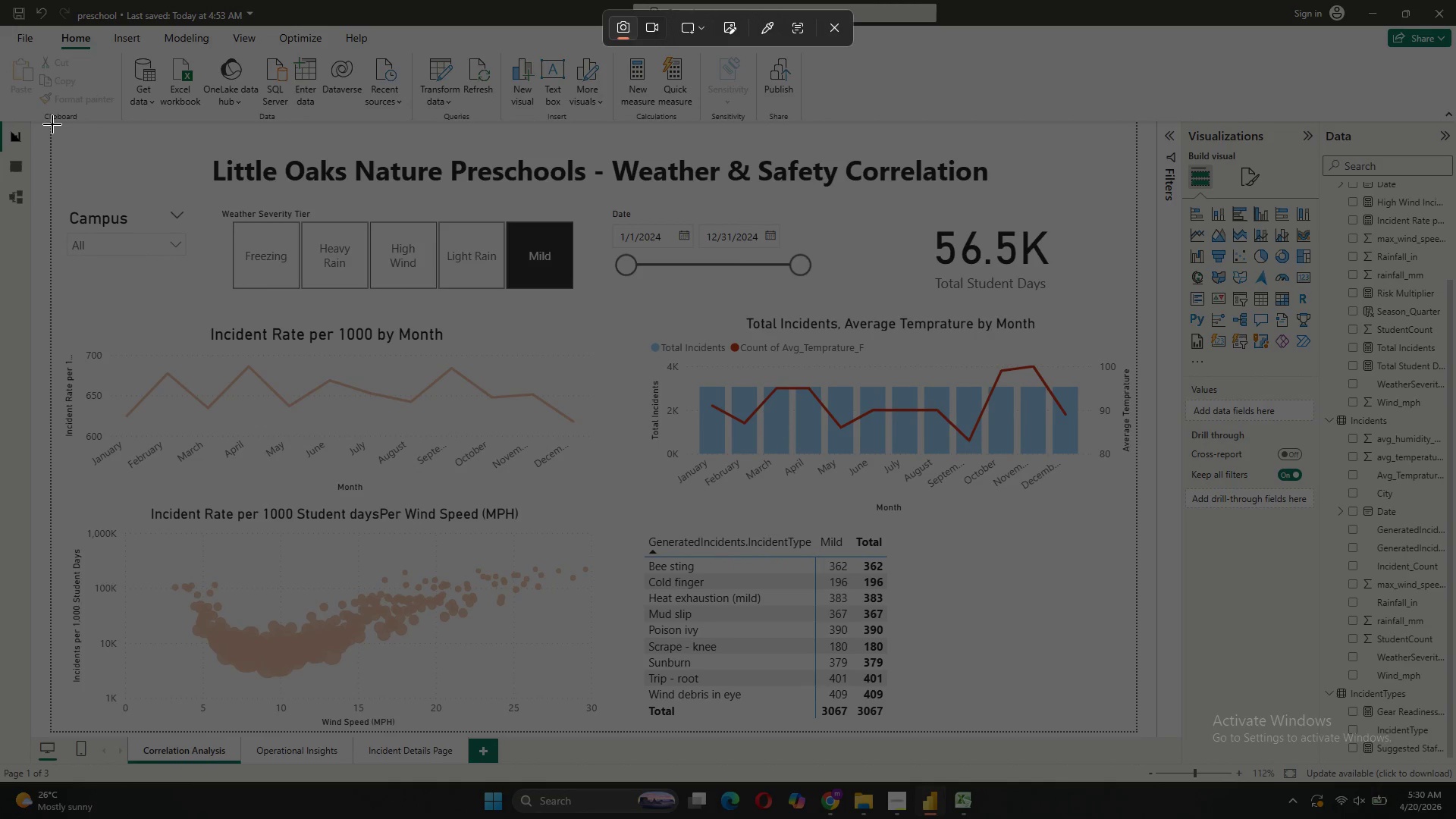 
left_click_drag(start_coordinate=[51, 123], to_coordinate=[1138, 733])
 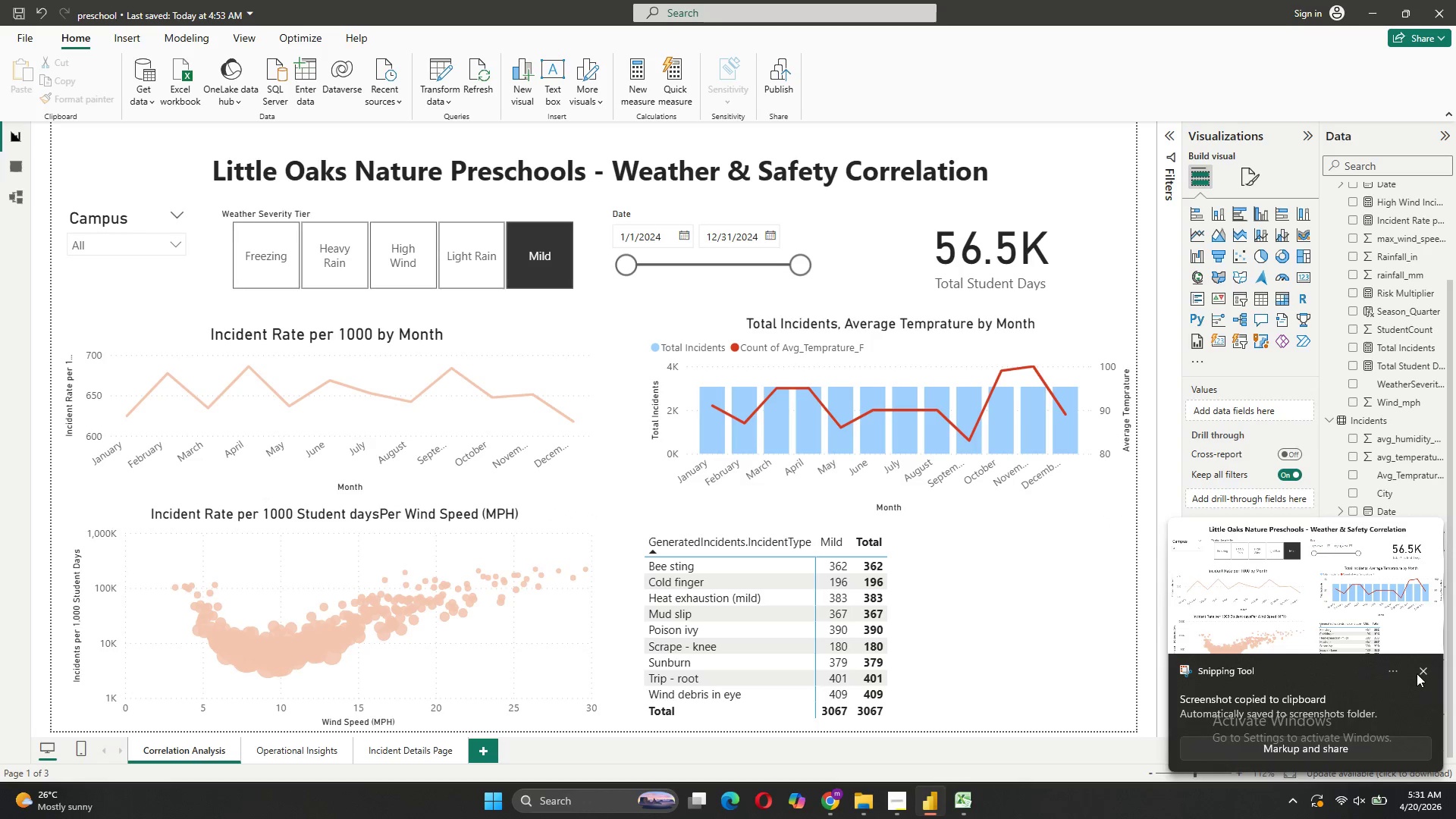 
wait(5.2)
 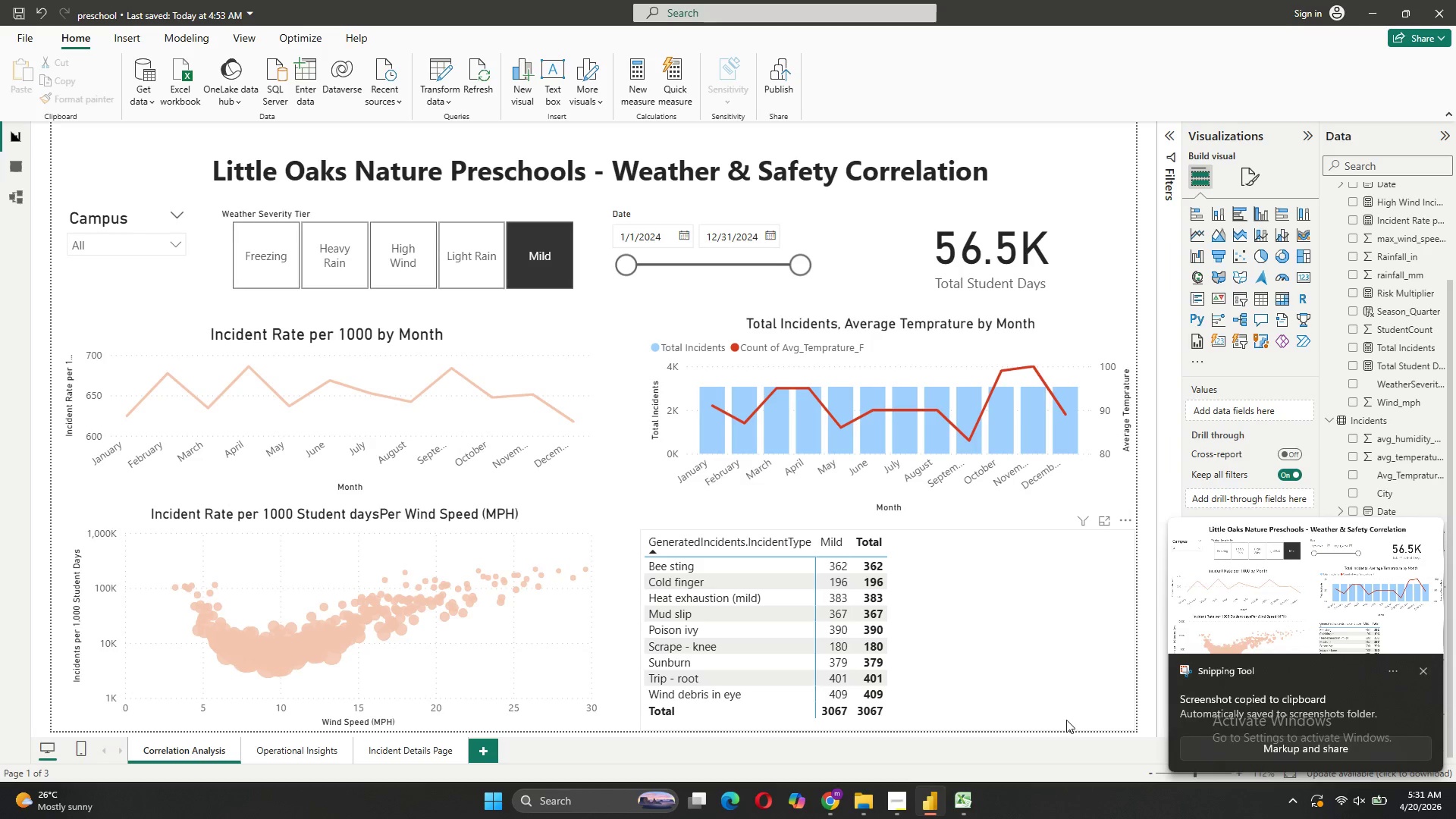 
left_click([1425, 667])
 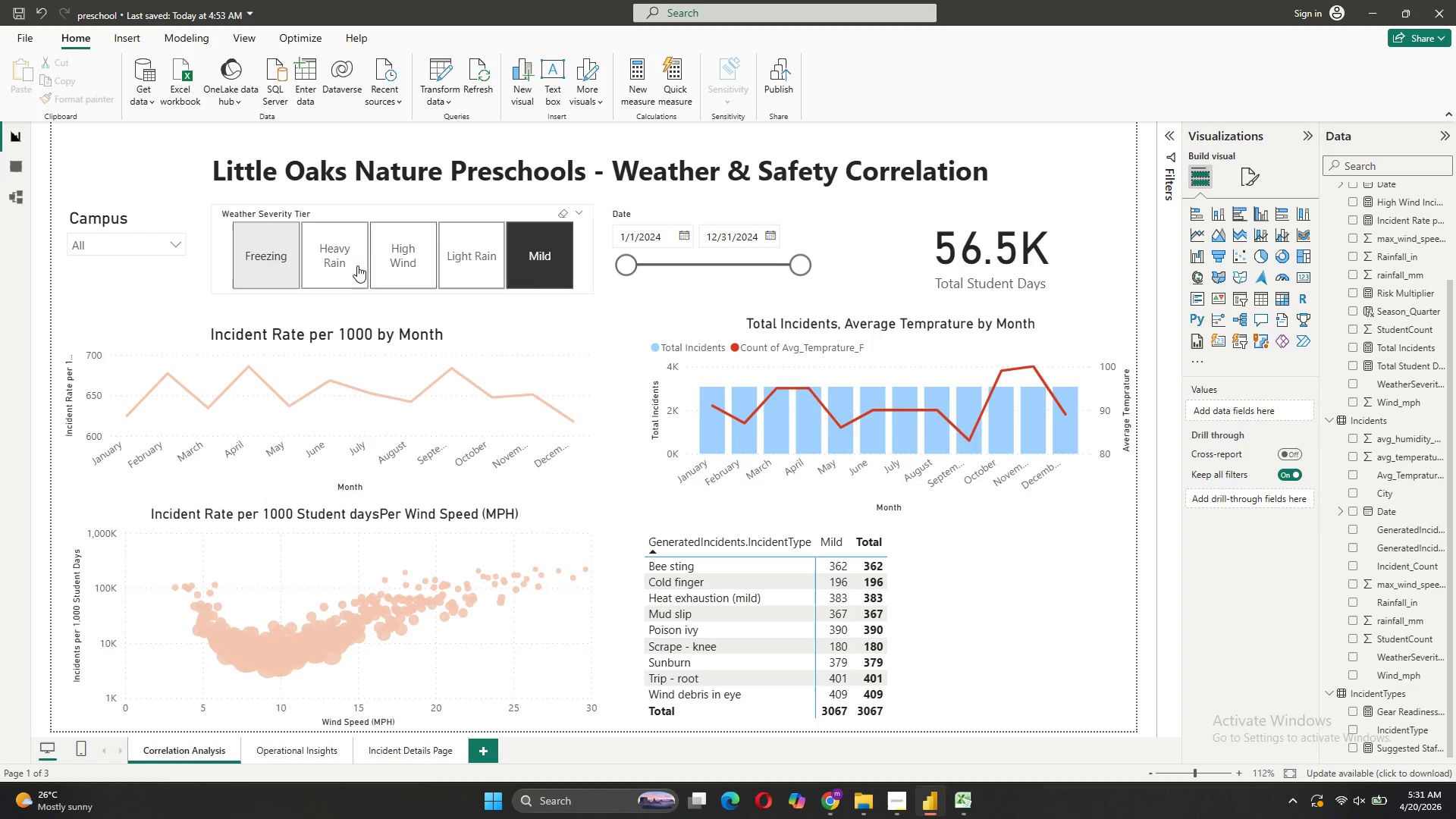 
left_click([541, 261])
 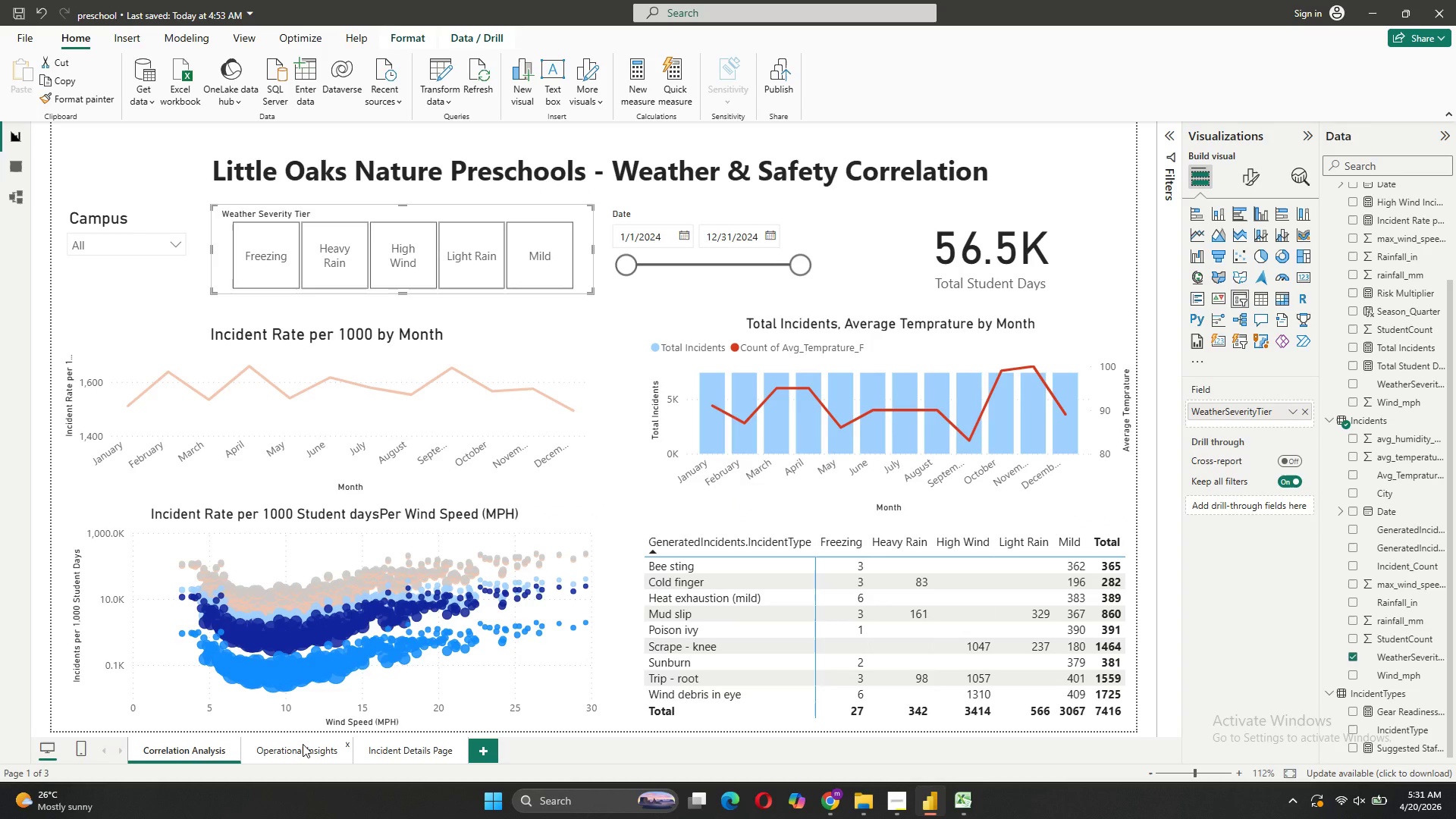 
wait(12.08)
 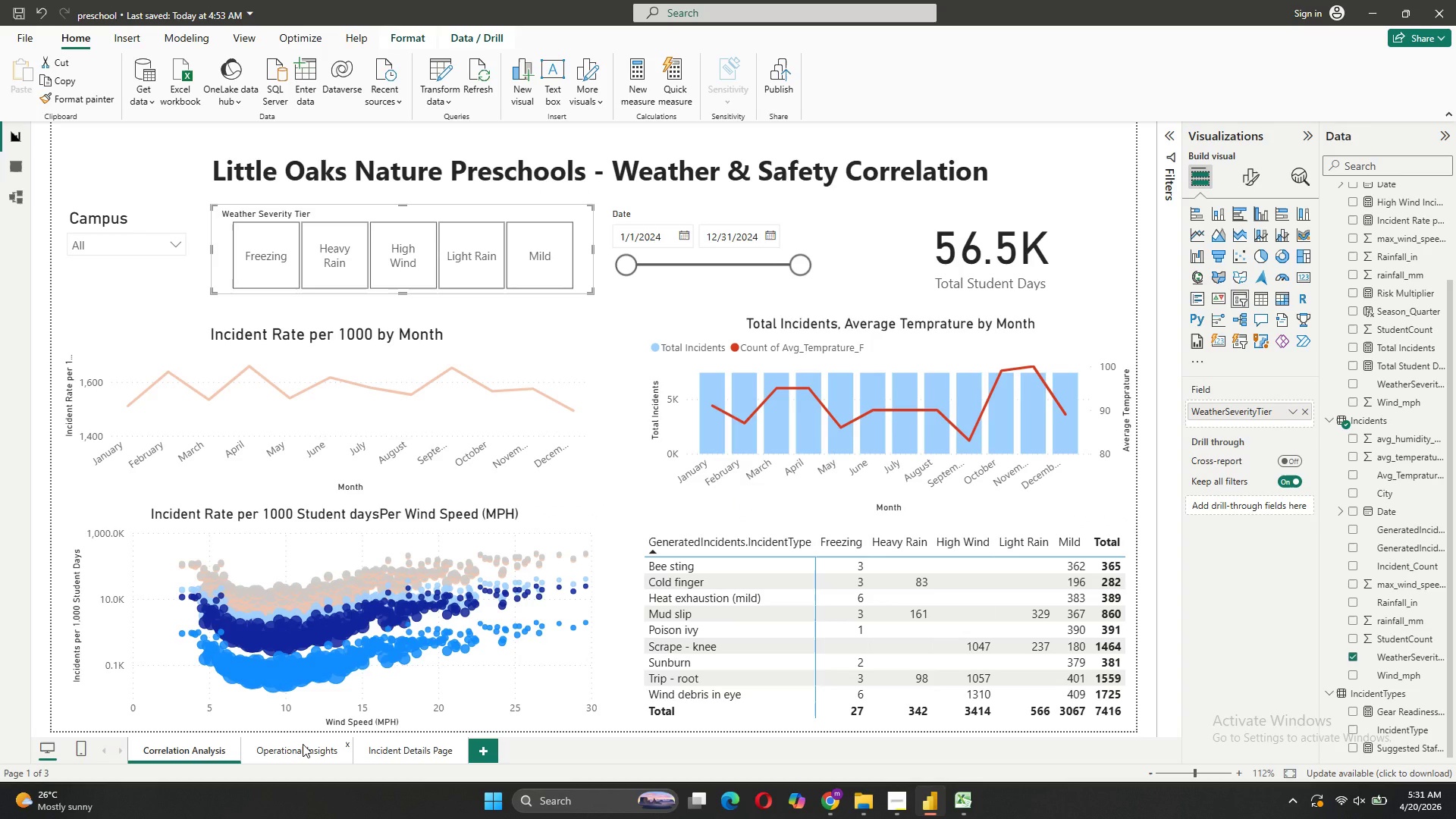 
scroll: coordinate [1003, 417], scroll_direction: down, amount: 2.0
 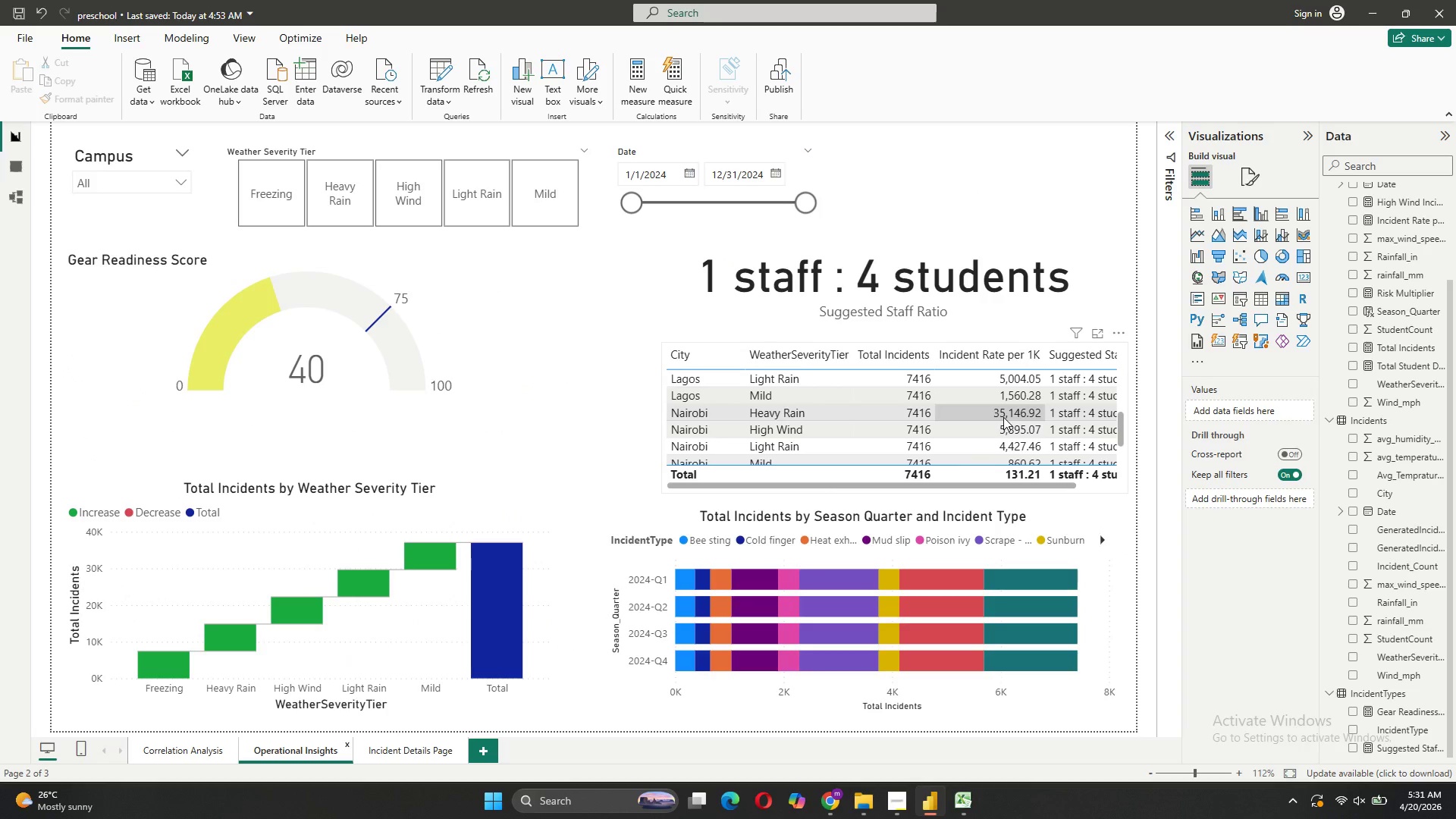 
scroll: coordinate [1003, 417], scroll_direction: up, amount: 3.0
 